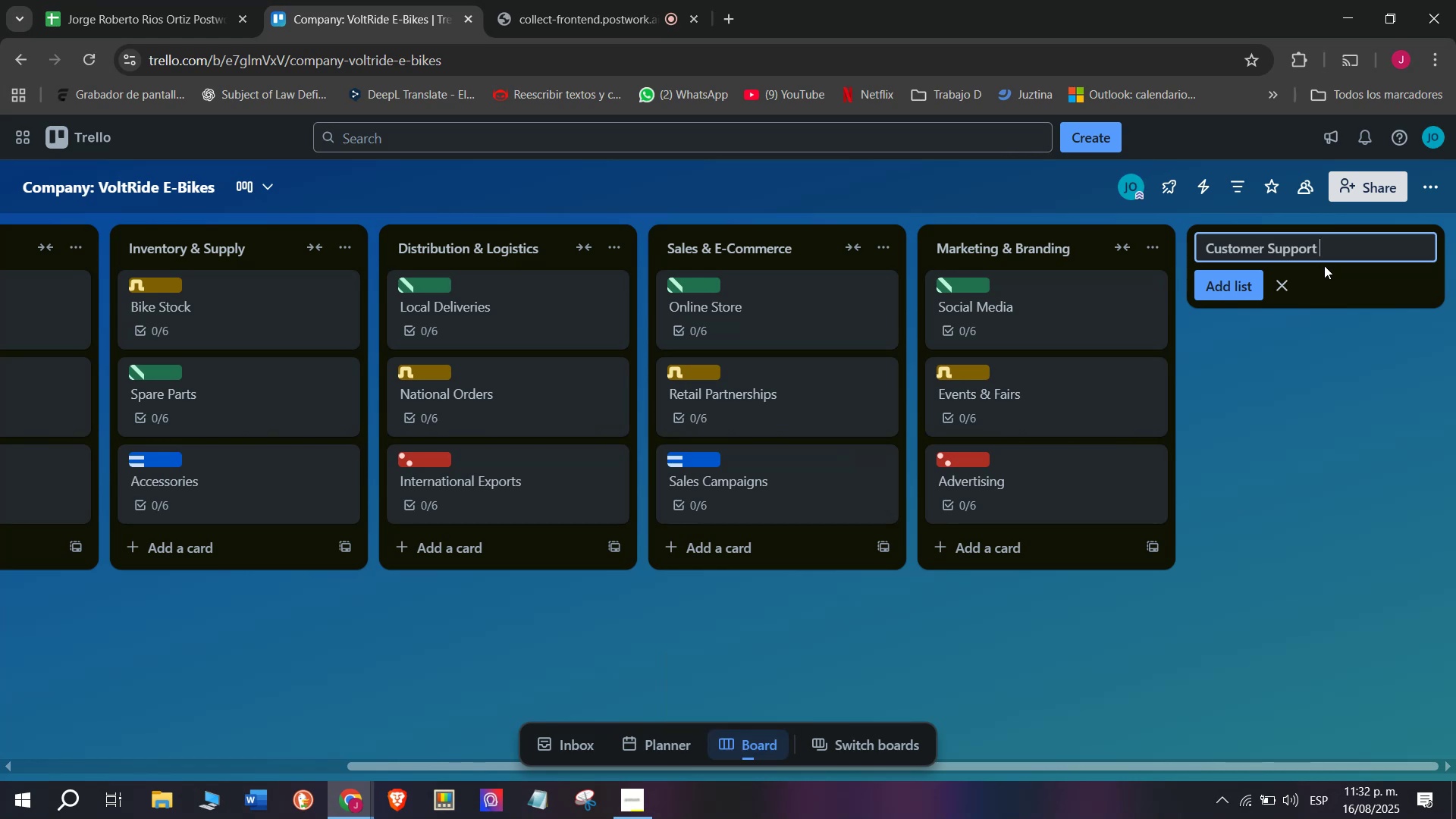 
key(Enter)
 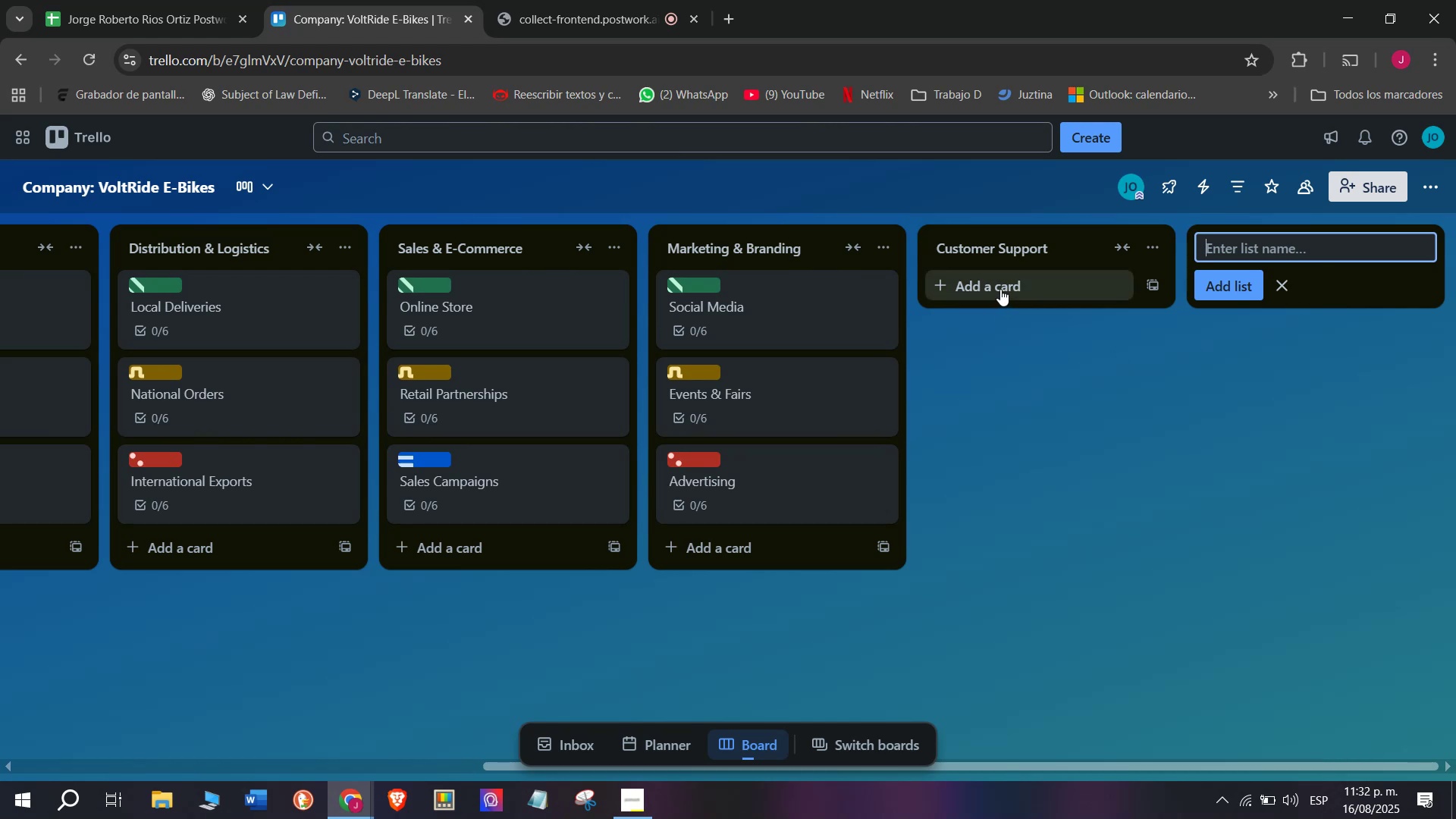 
left_click([1008, 318])
 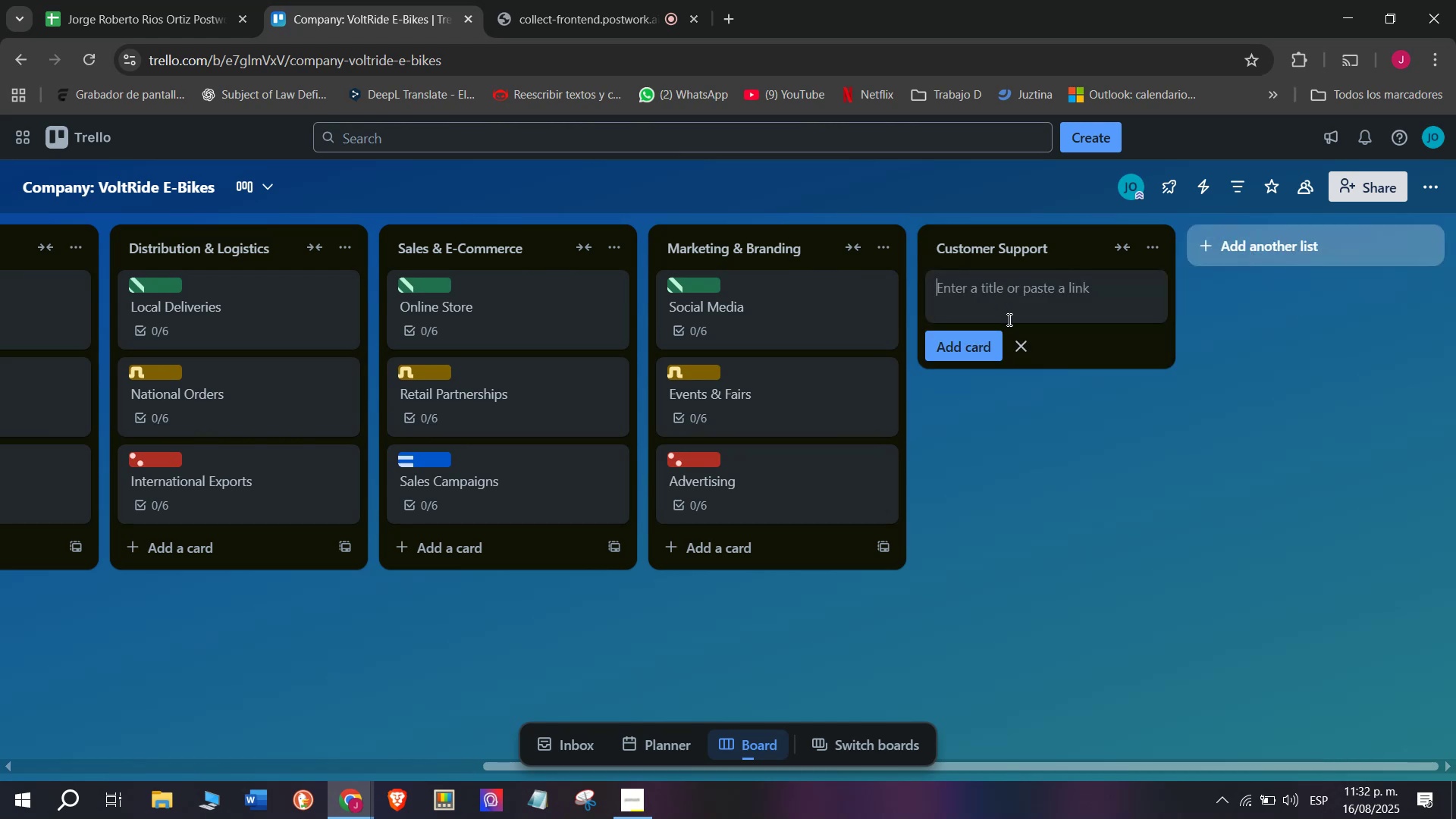 
type(After-SAL)
key(Backspace)
type(A)
key(Backspace)
key(Backspace)
type(AL)
key(Backspace)
key(Backspace)
key(Tab)
type(a)
 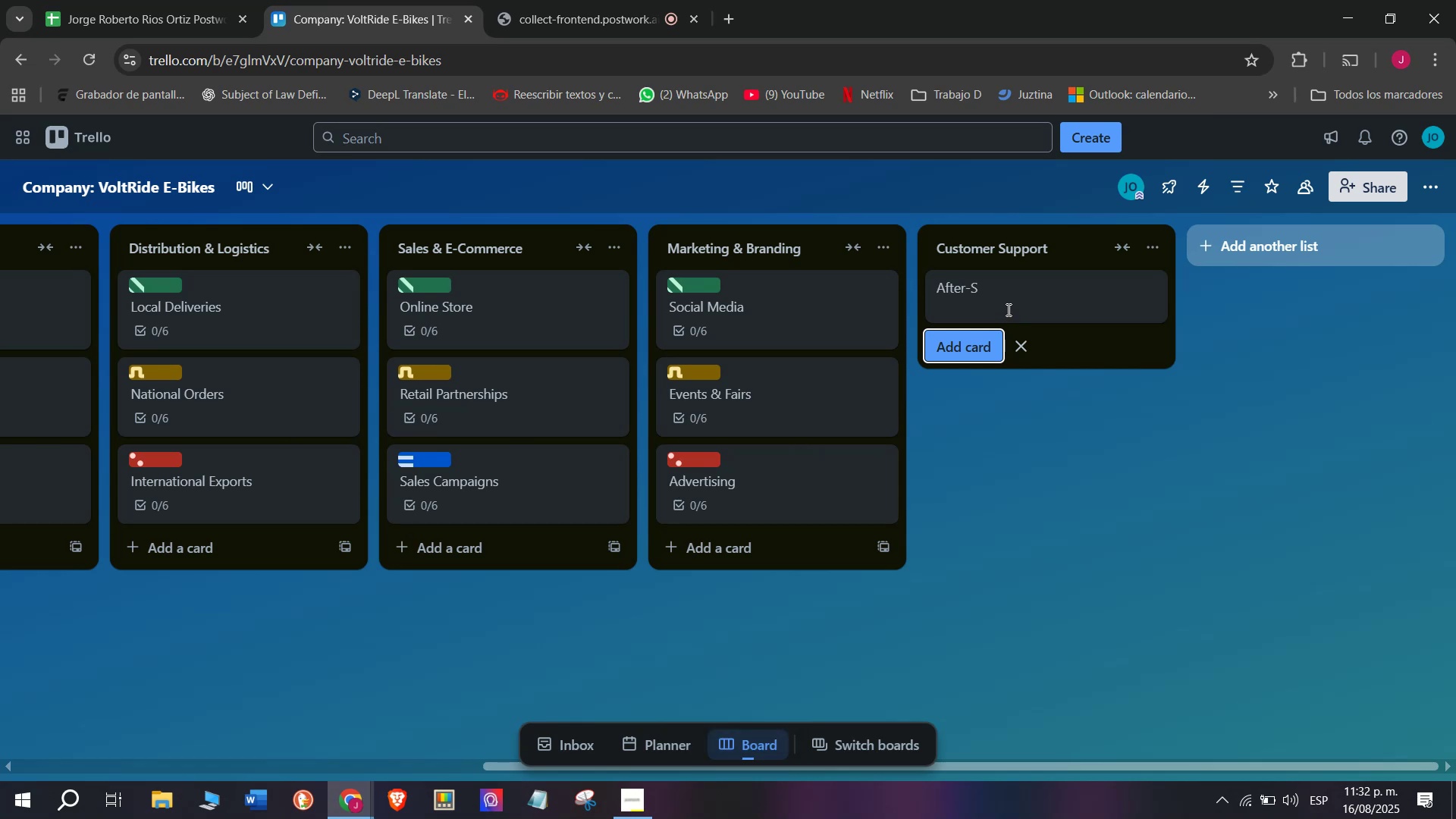 
type(ales s)
key(Backspace)
type(Serv)
key(Backspace)
type(vices)
 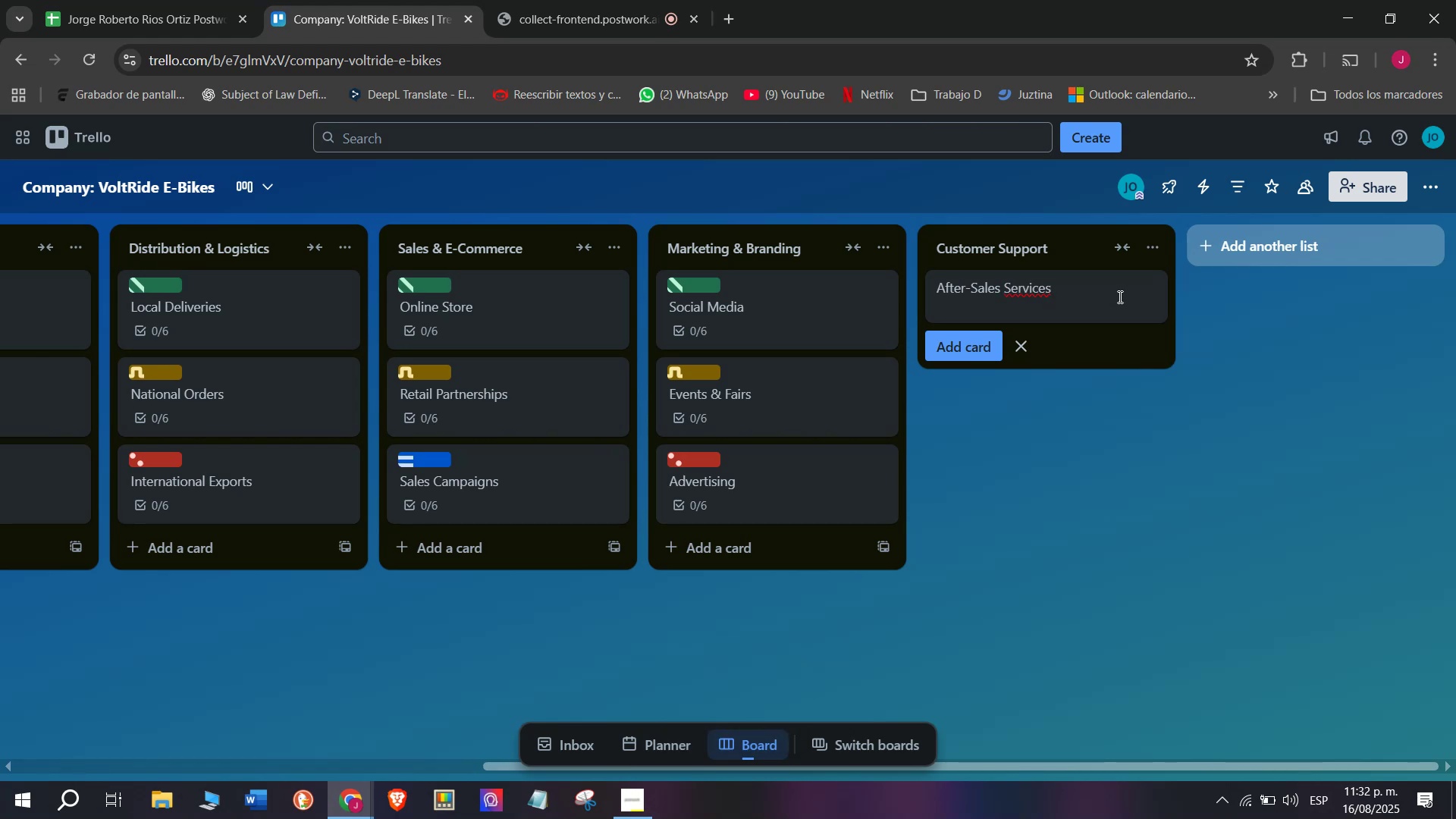 
key(Enter)
 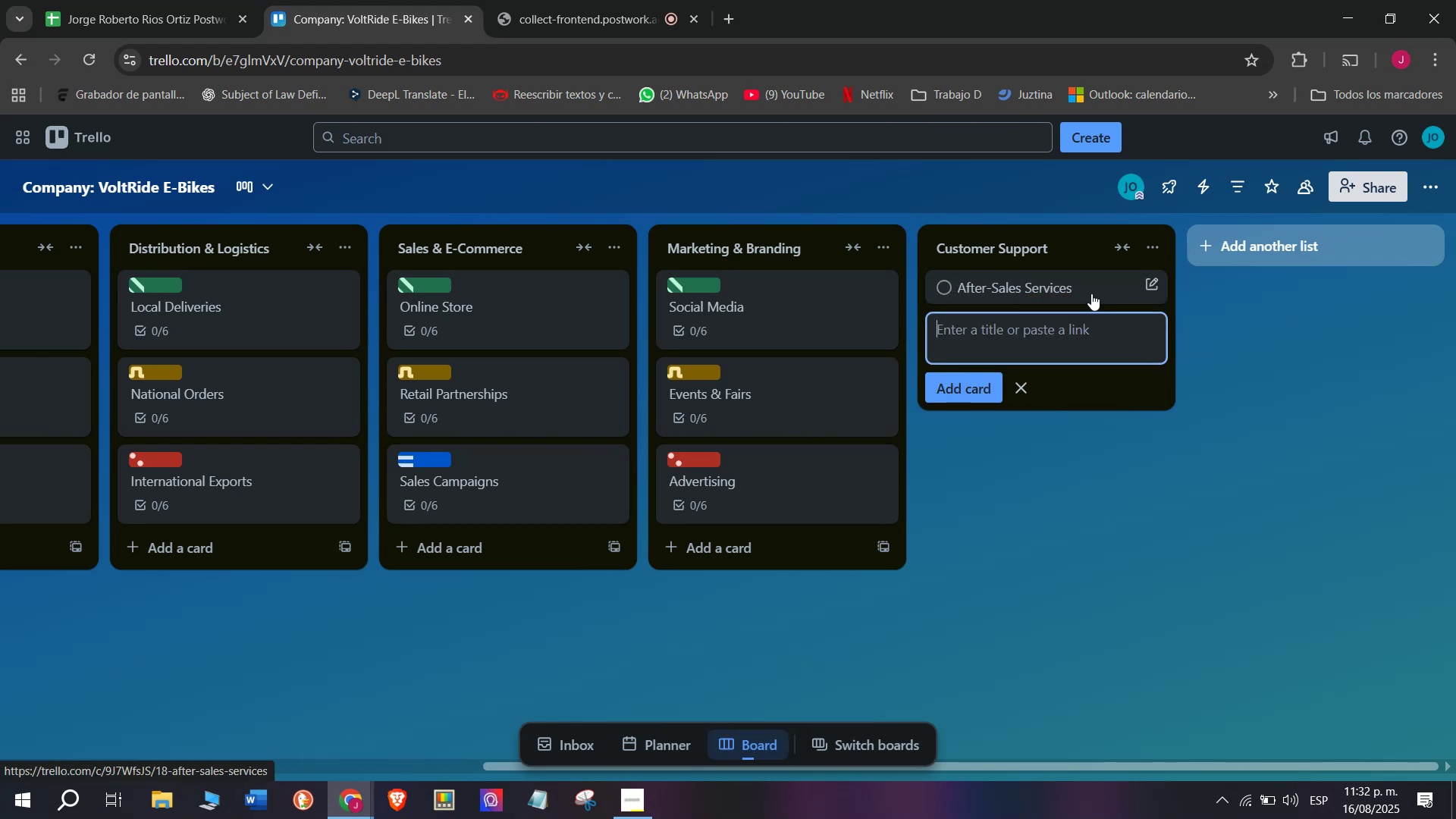 
left_click([1012, 287])
 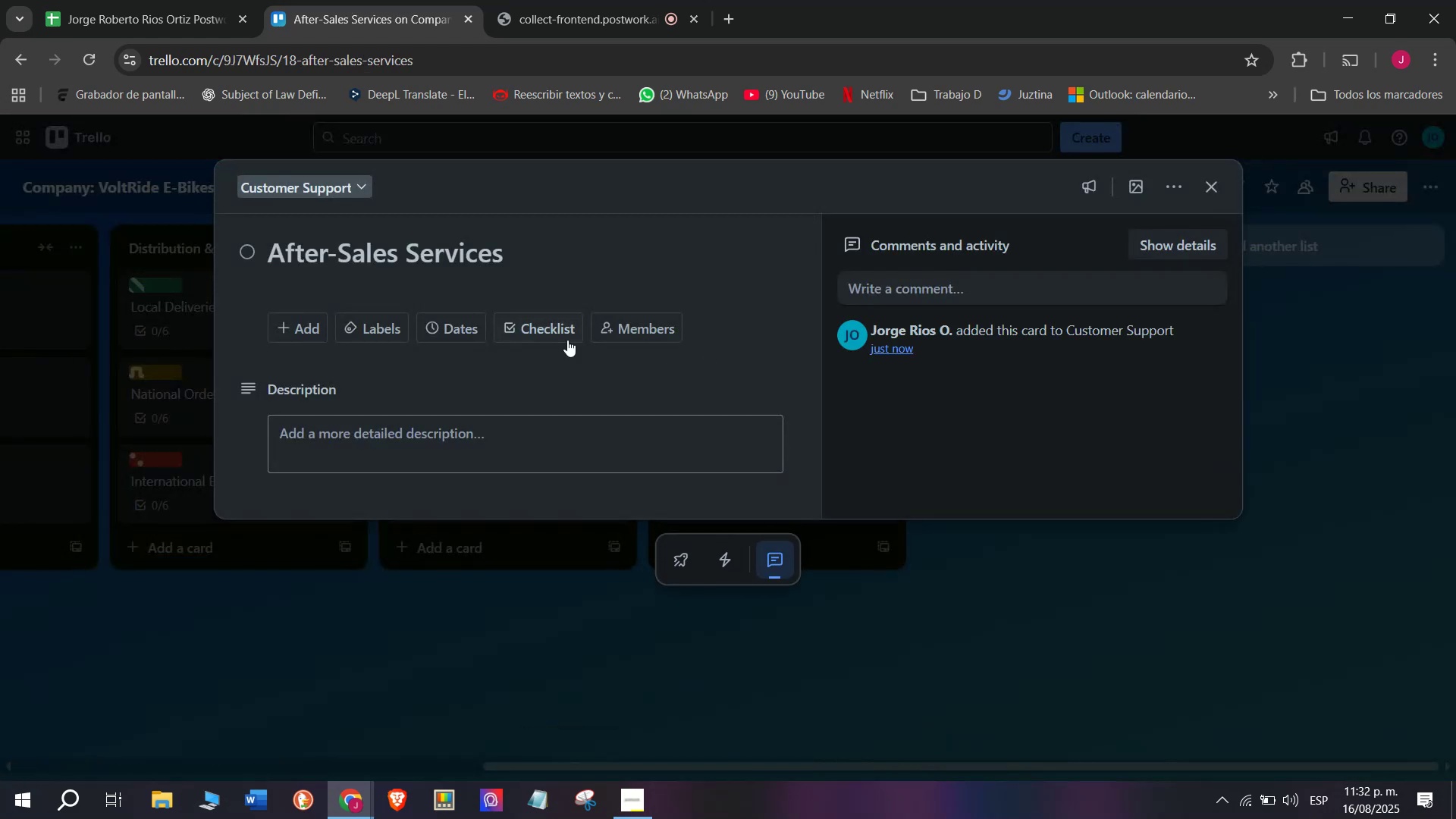 
left_click([546, 327])
 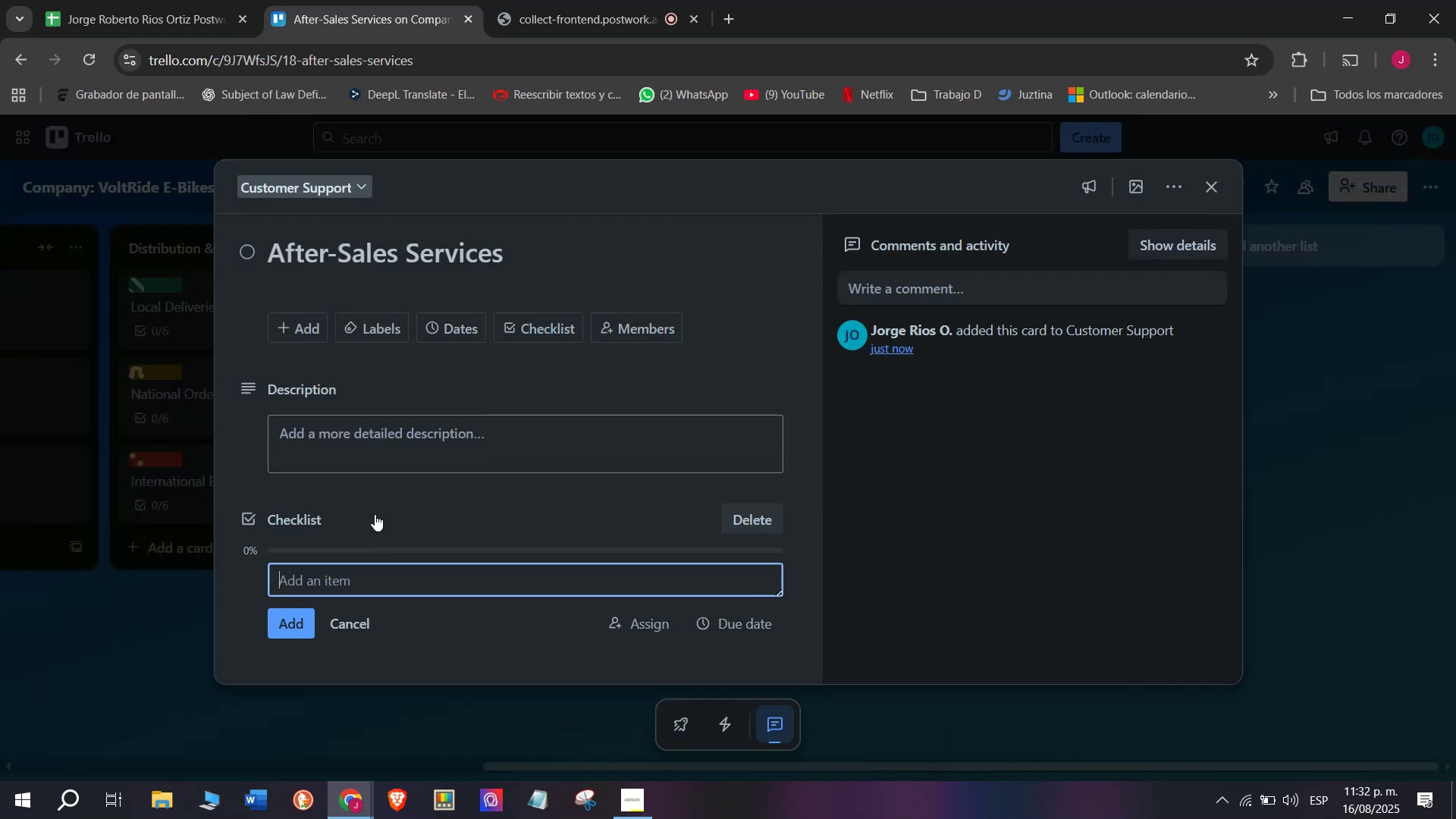 
left_click([394, 579])
 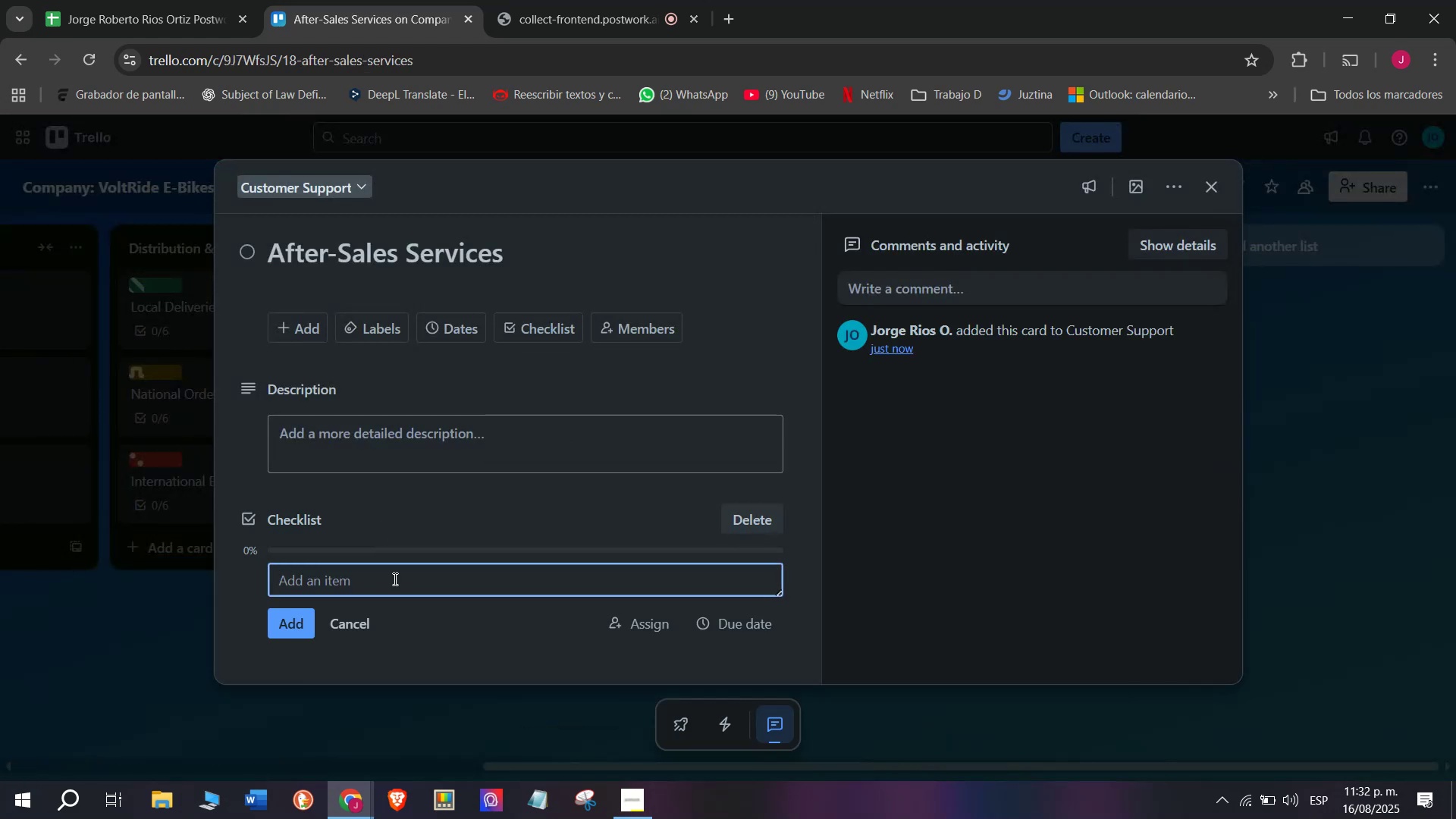 
type(Warranty regui)
key(Backspace)
key(Backspace)
type(istration)
 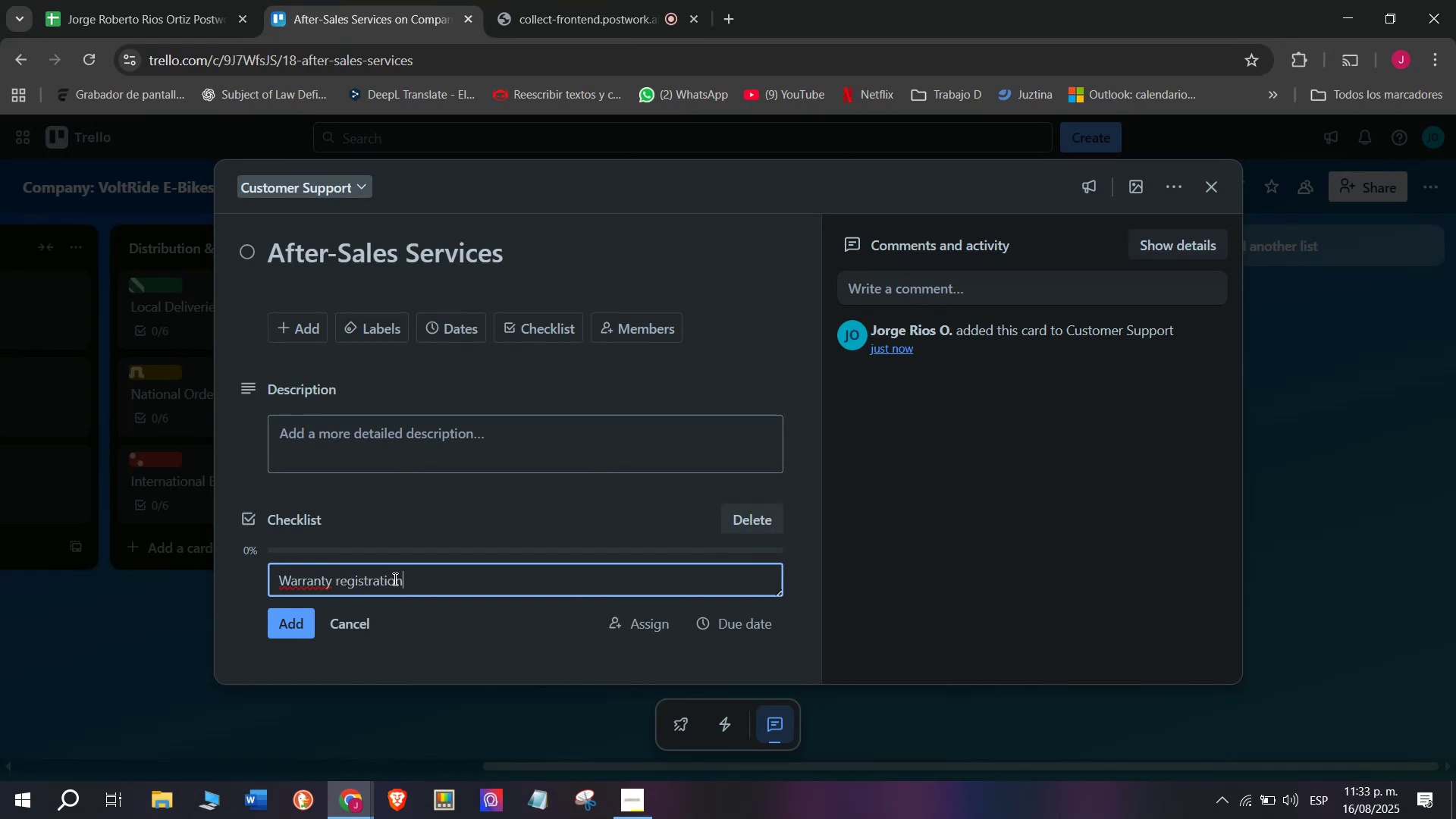 
key(Enter)
 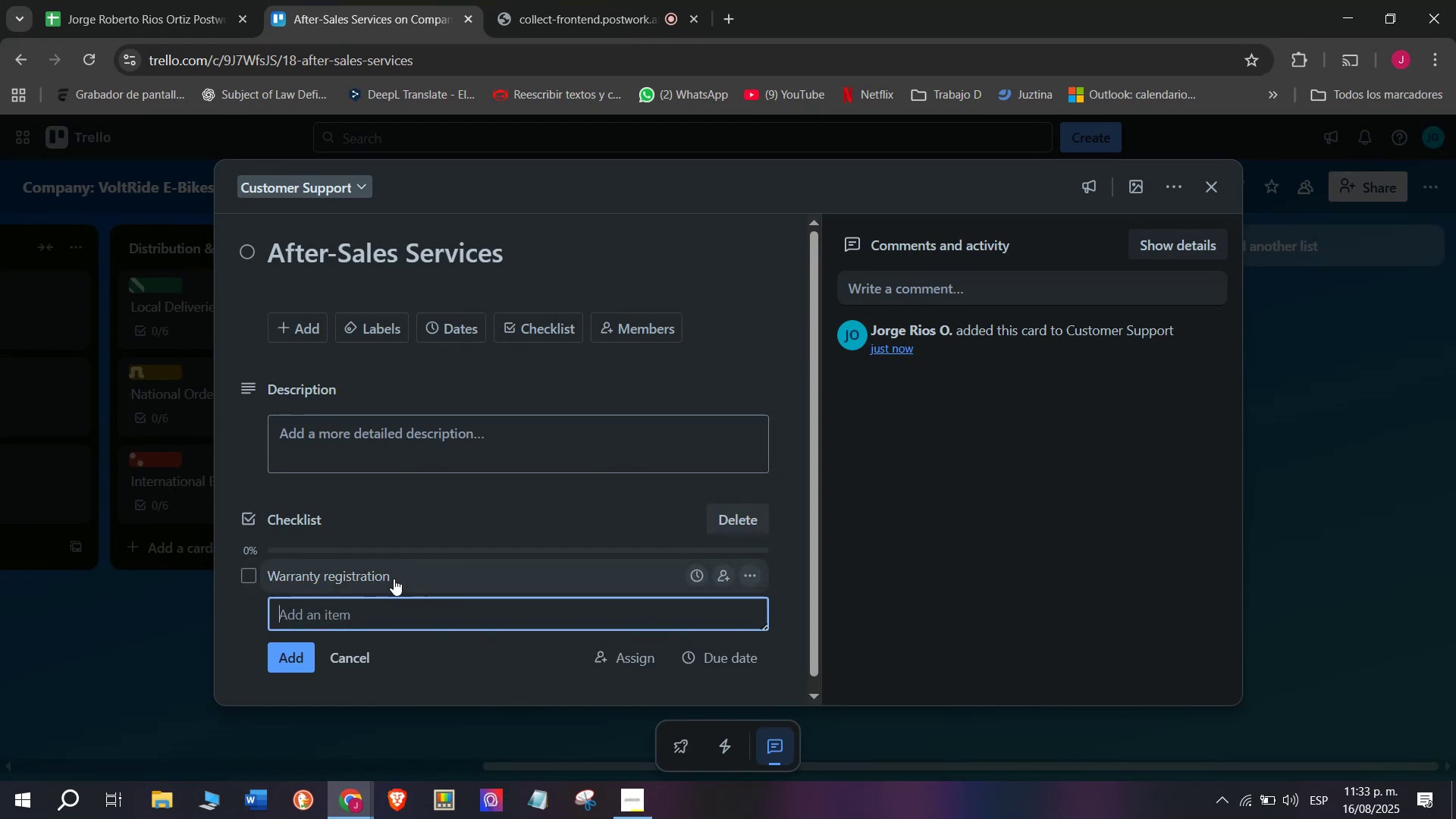 
type(Customer calls)
 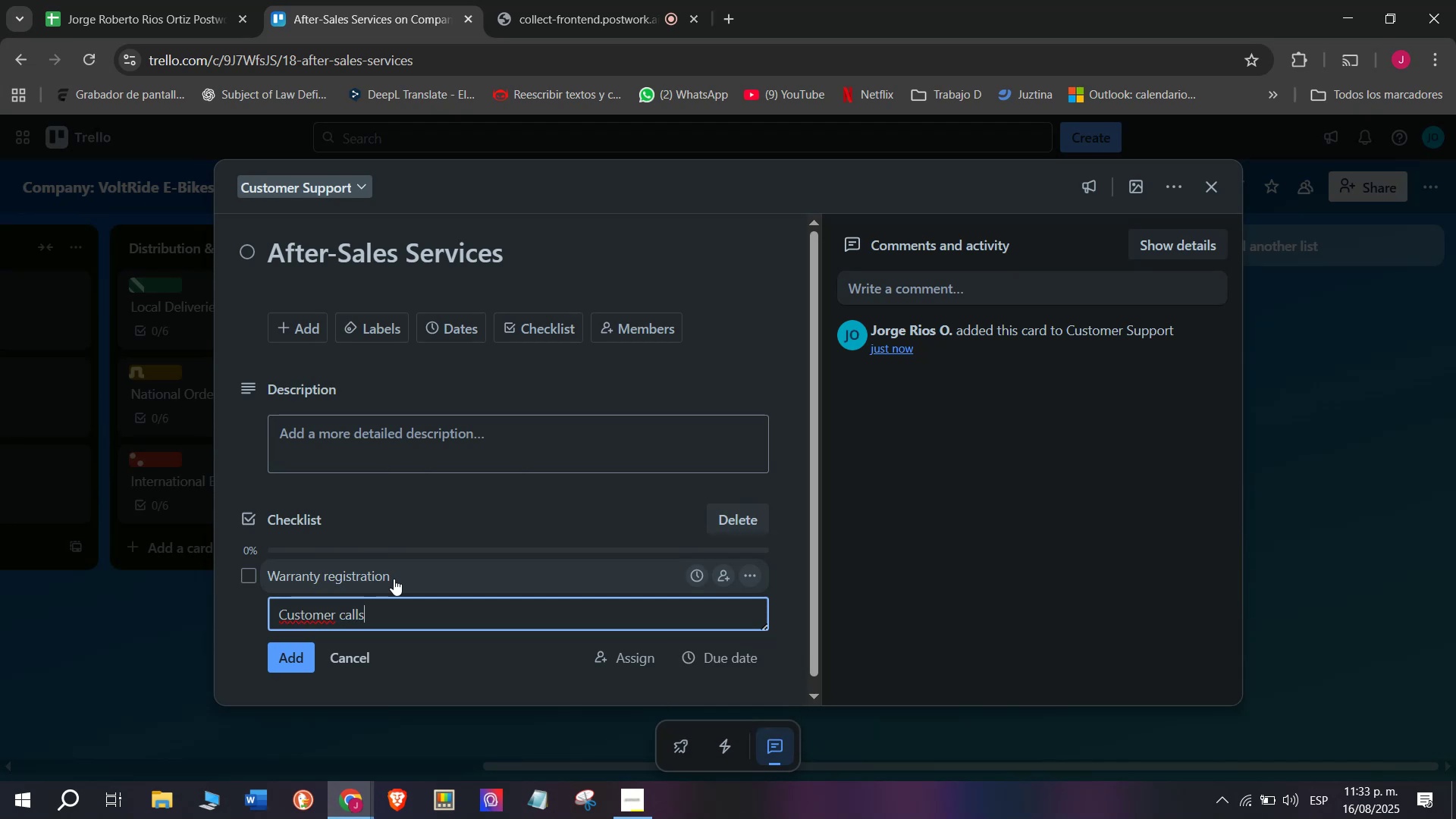 
key(Enter)
 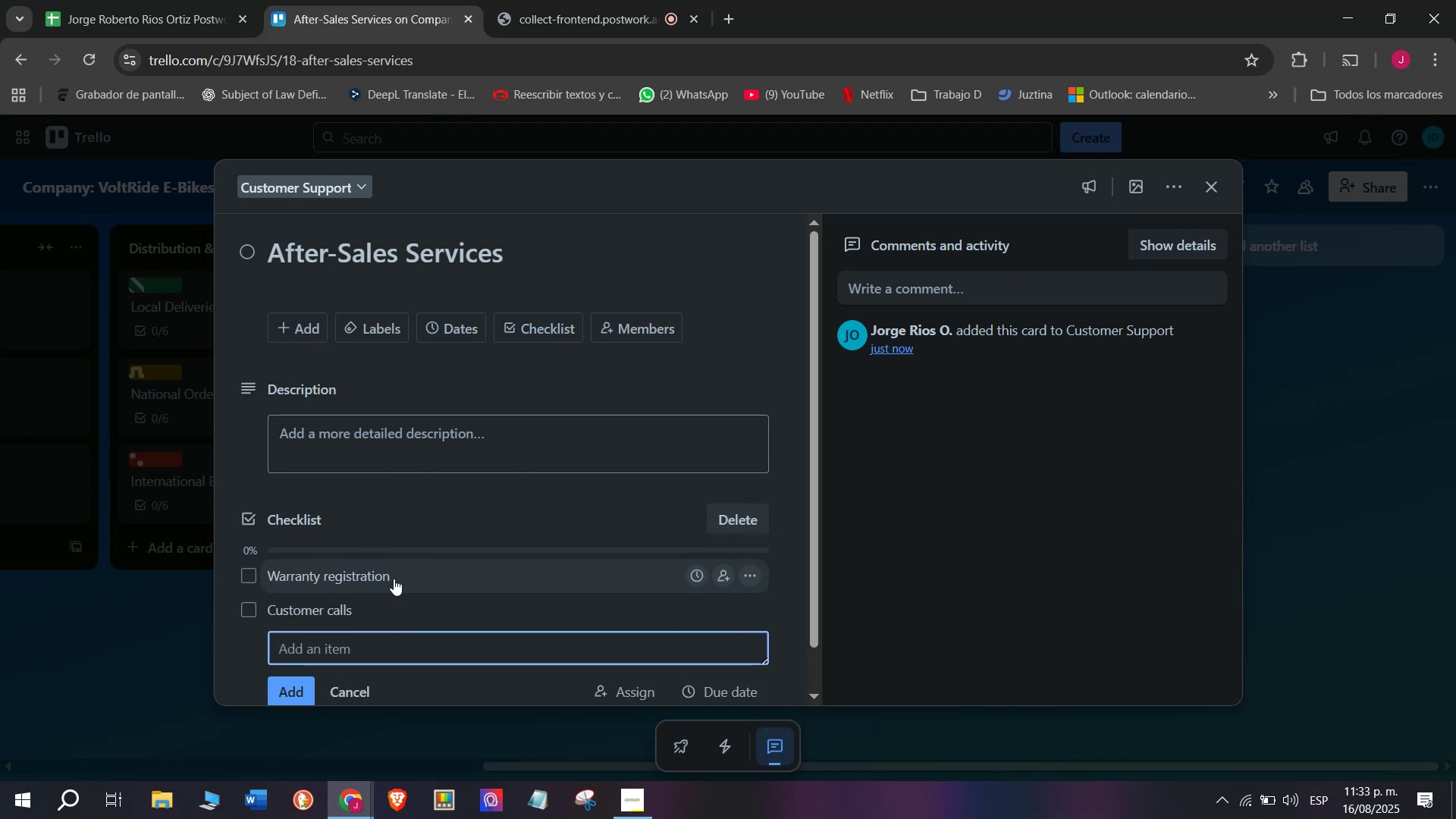 
type(Free ff)
key(Backspace)
type(irst checjk)
key(Backspace)
key(Backspace)
type(k-up)
 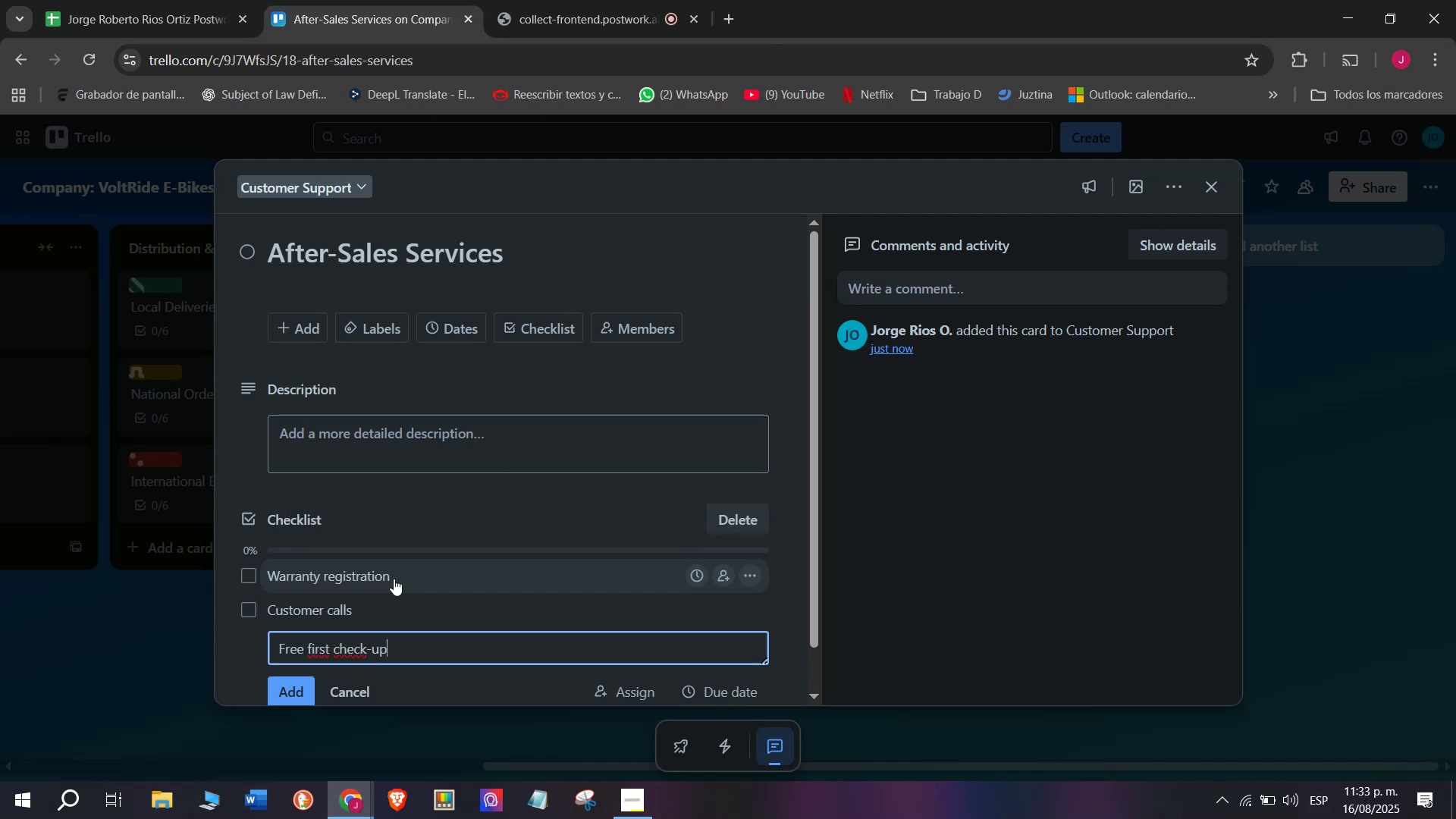 
key(Enter)
 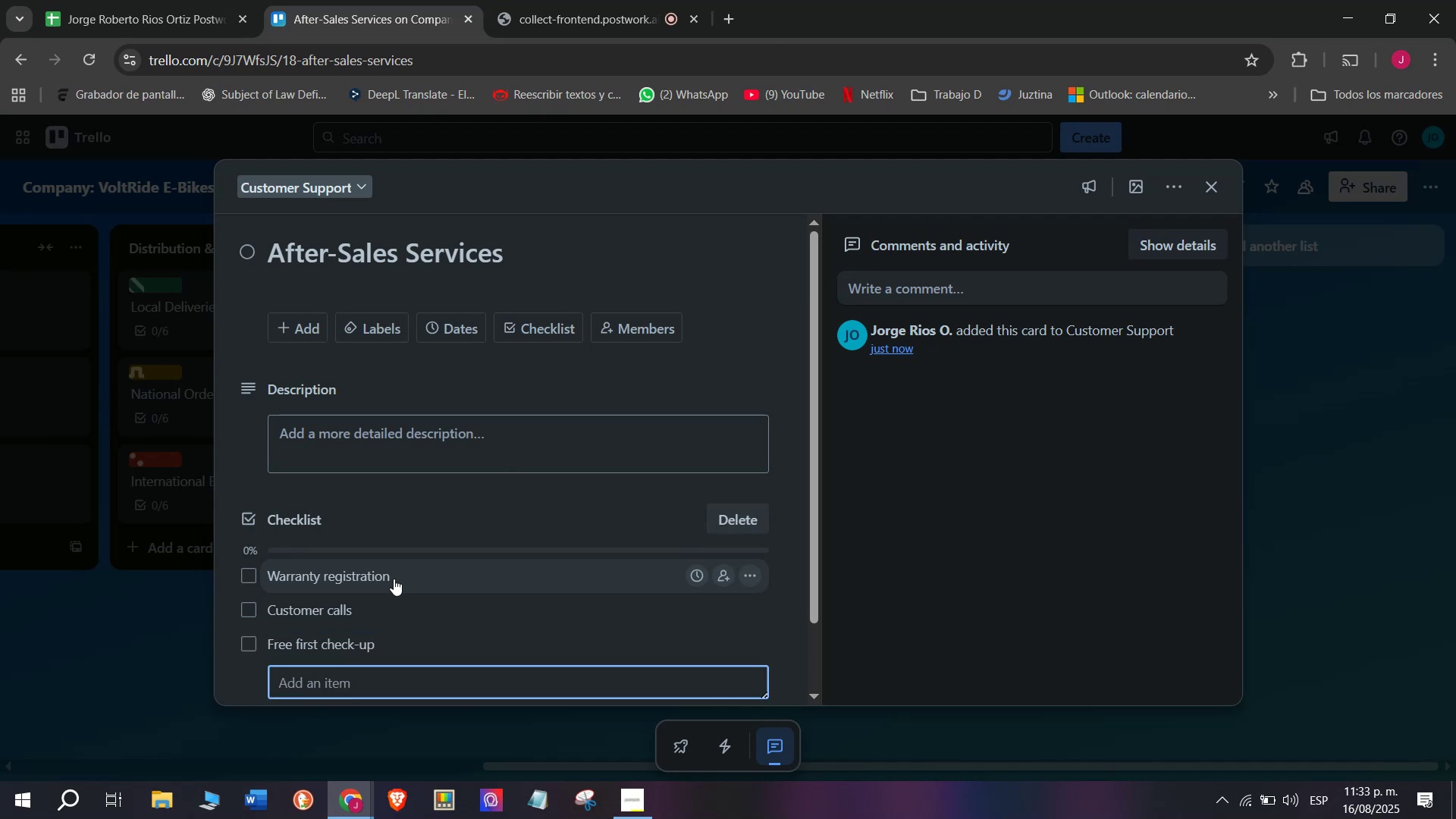 
type(Repair cervice)
key(Backspace)
key(Backspace)
key(Backspace)
key(Backspace)
key(Backspace)
key(Backspace)
key(Backspace)
type(sr)
key(Backspace)
type(ercv)
key(Backspace)
key(Backspace)
key(Backspace)
type(rvh)
key(Backspace)
key(Backspace)
 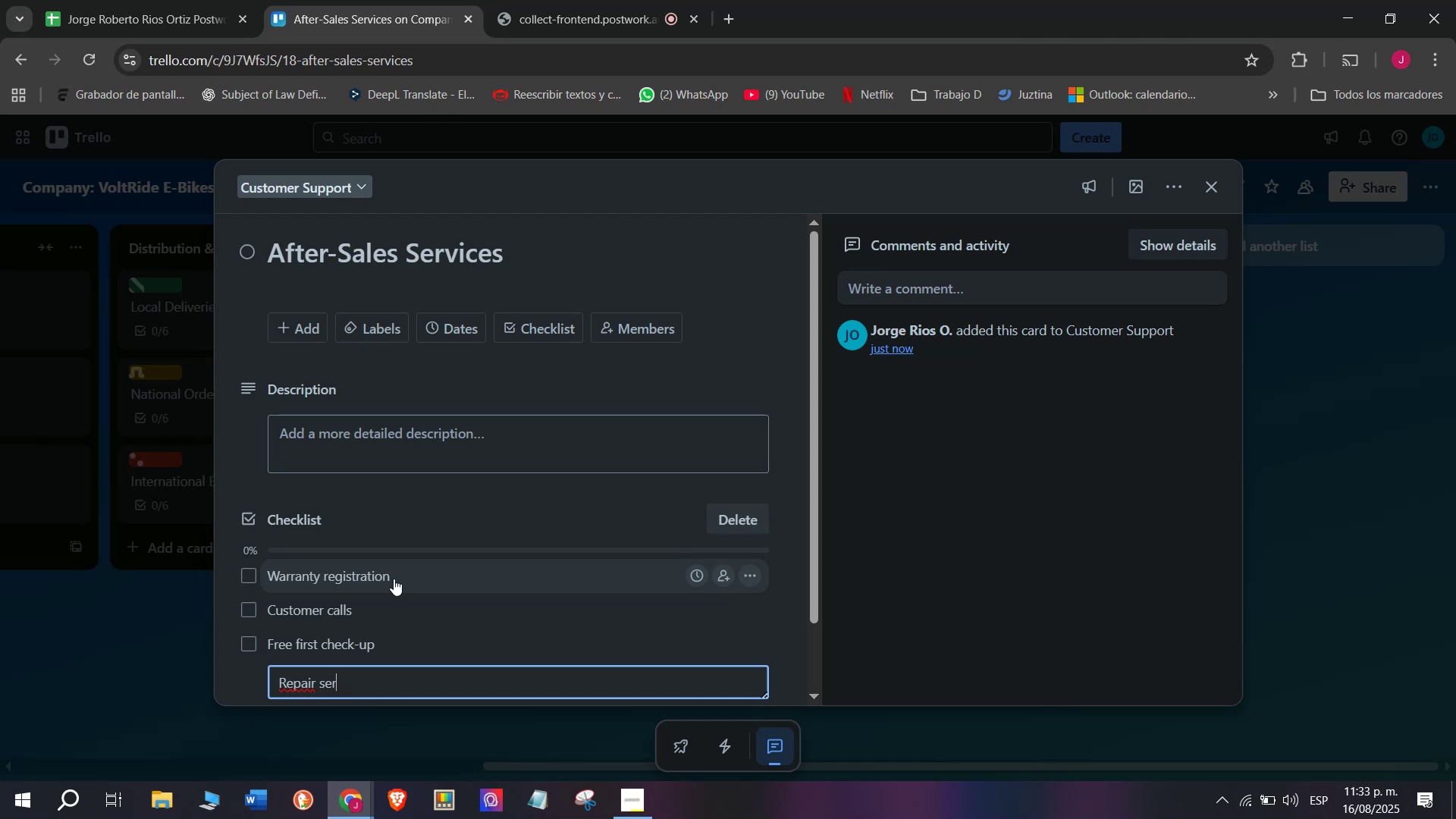 
type(vice)
 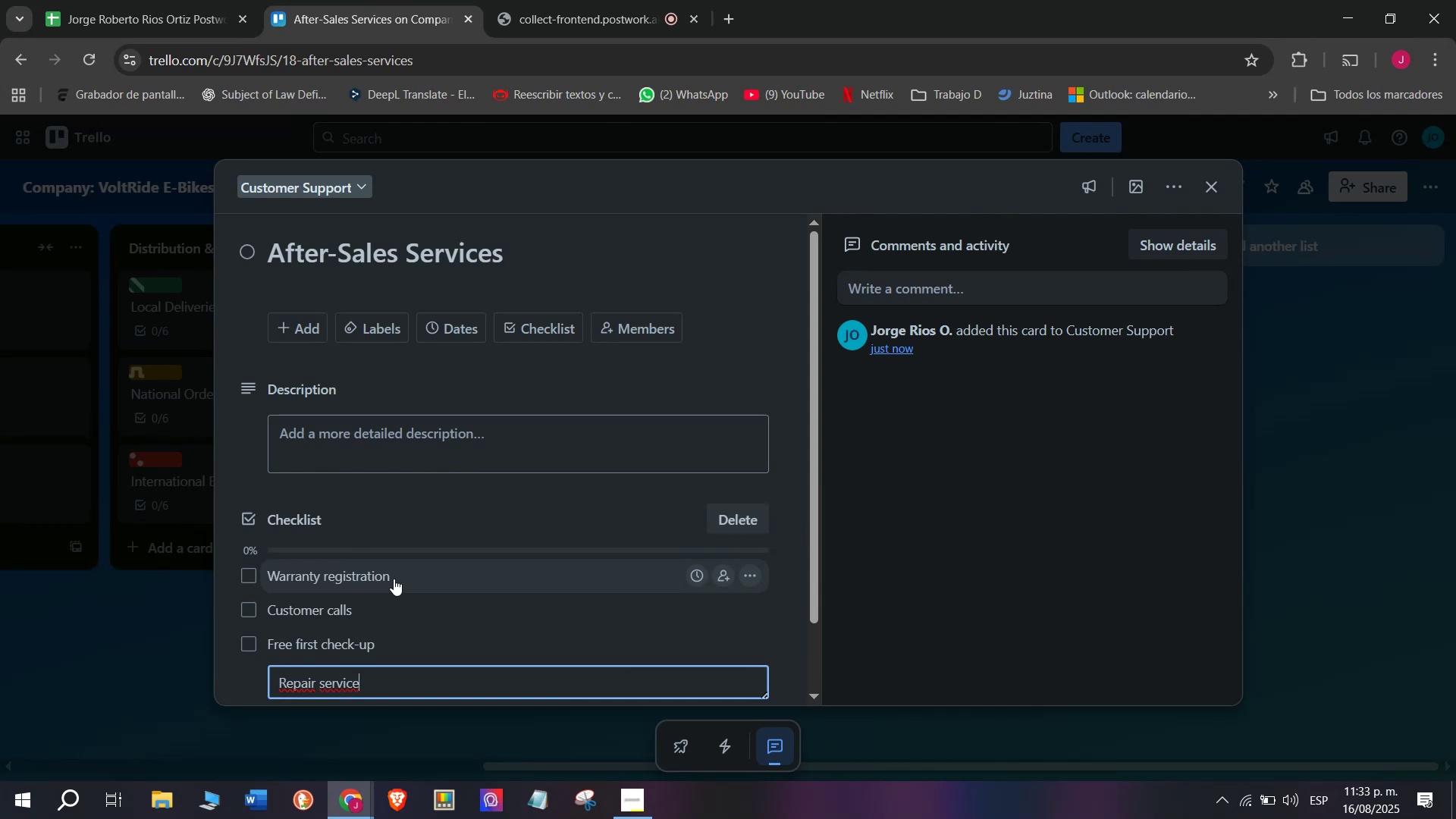 
wait(6.39)
 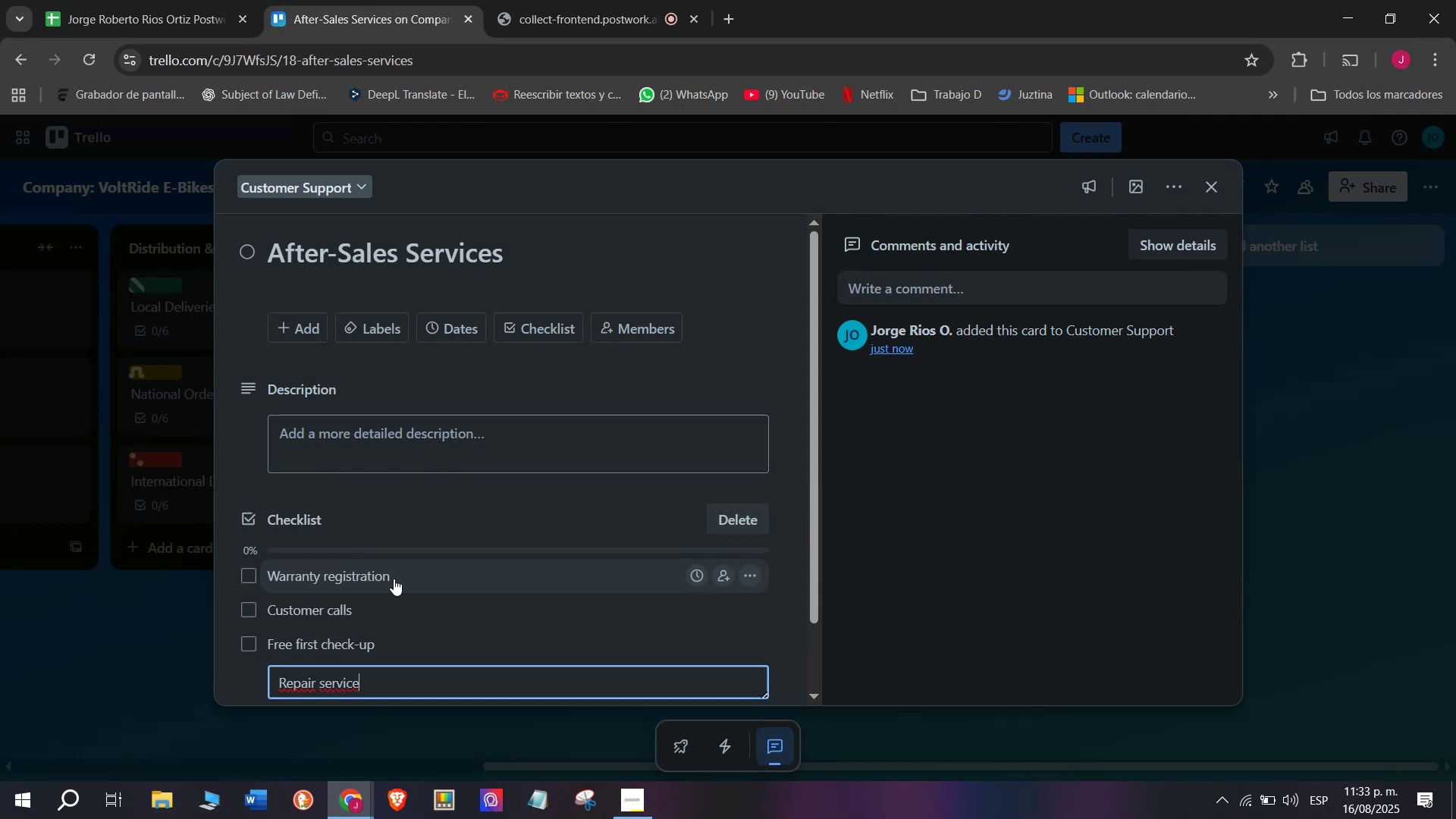 
type( schedulio)
key(Backspace)
type(ng)
 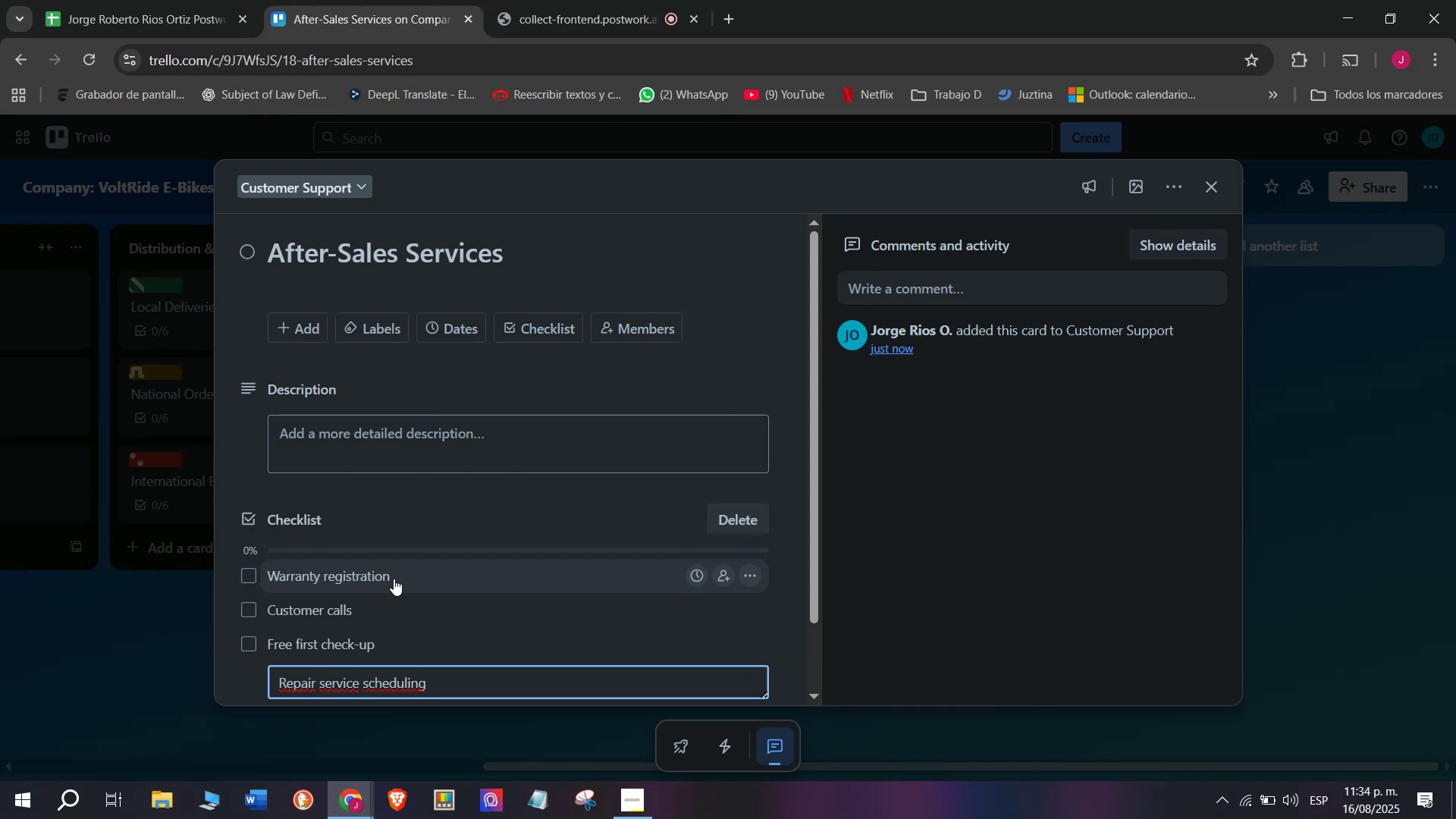 
key(Enter)
 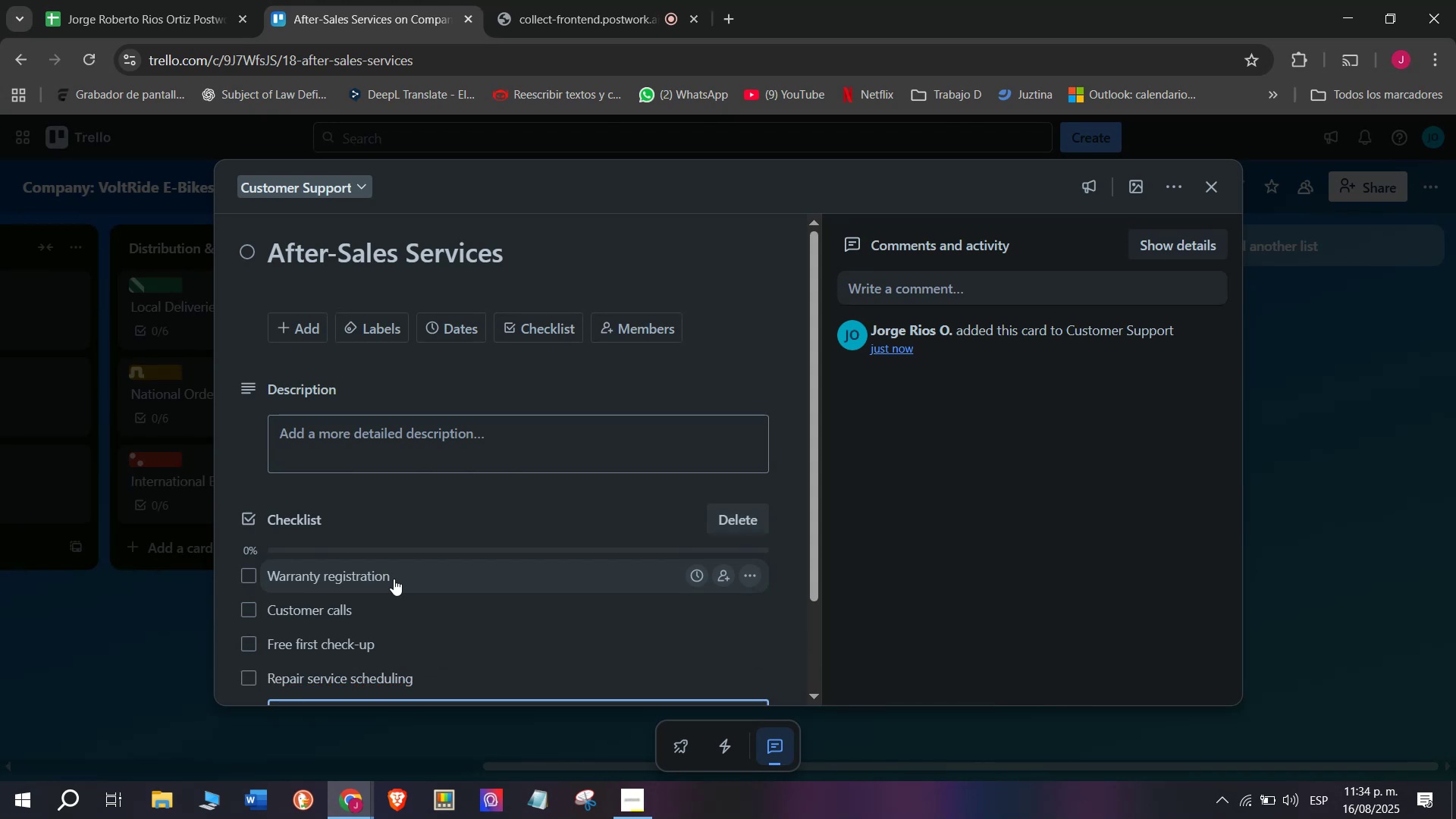 
type(Collecty)
key(Backspace)
type( feeb)
key(Backspace)
type(dbna)
key(Backspace)
key(Backspace)
type(ack)
 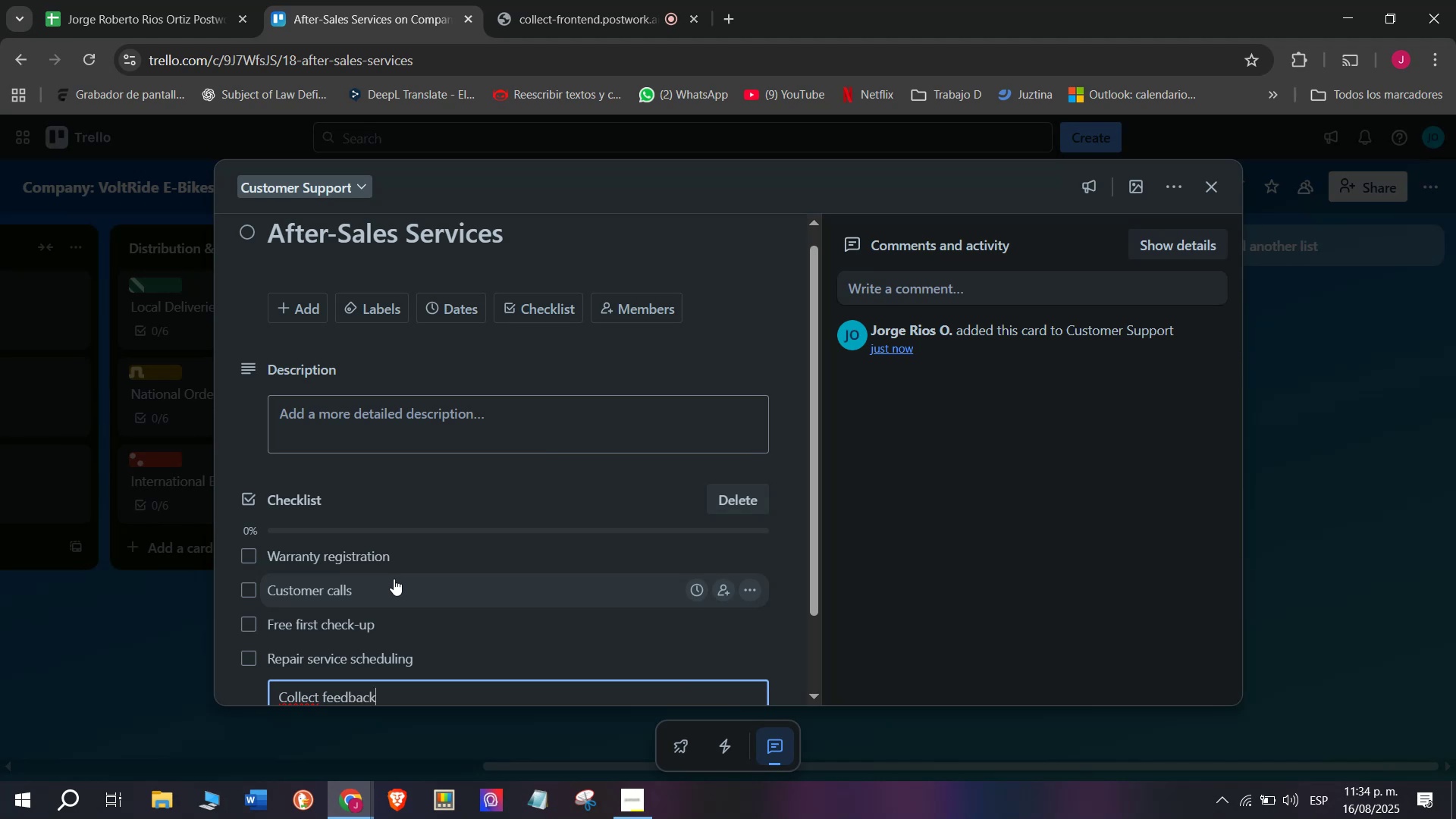 
key(Enter)
 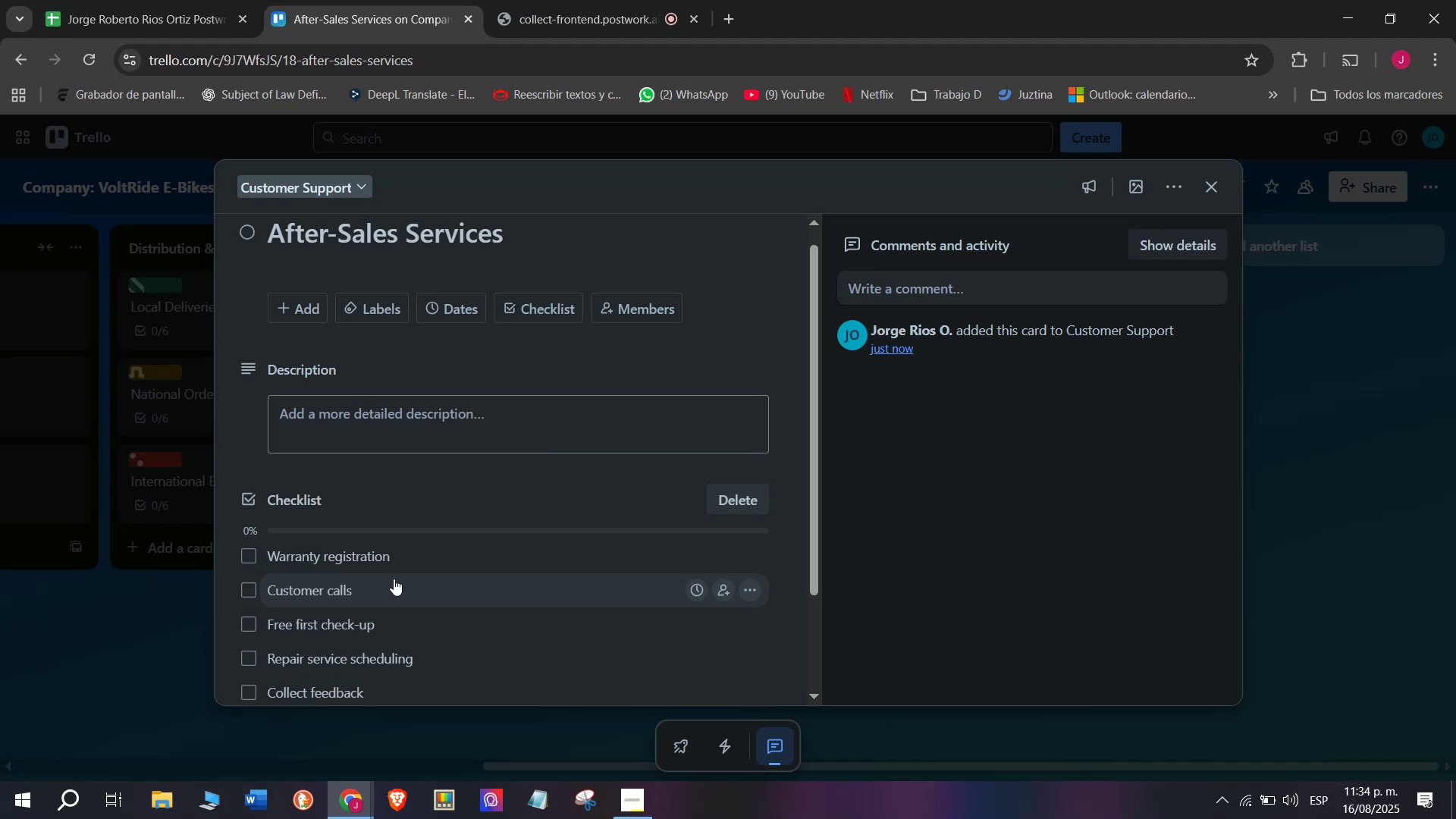 
left_click([394, 579])
 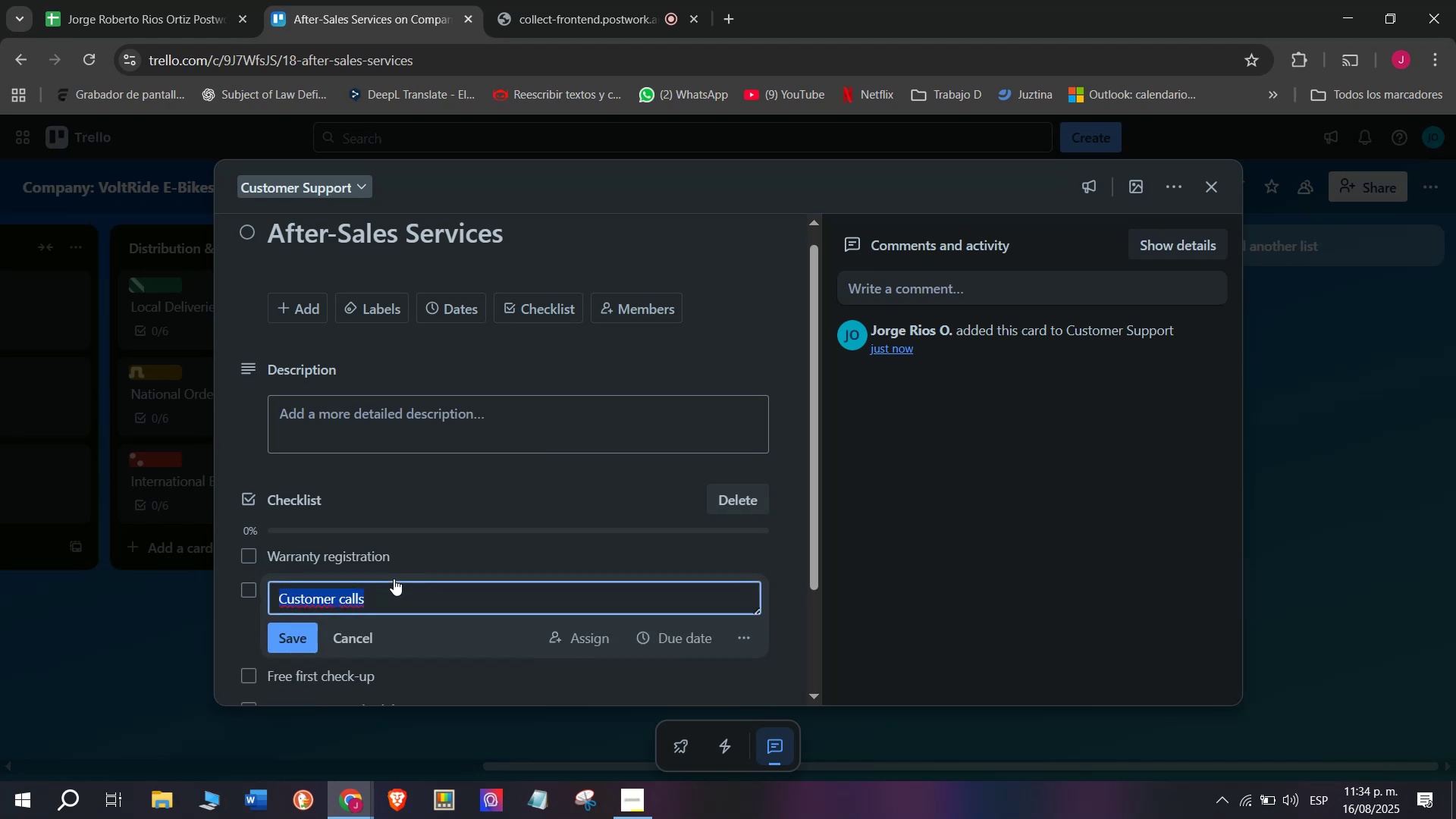 
scroll: coordinate [394, 579], scroll_direction: down, amount: 4.0
 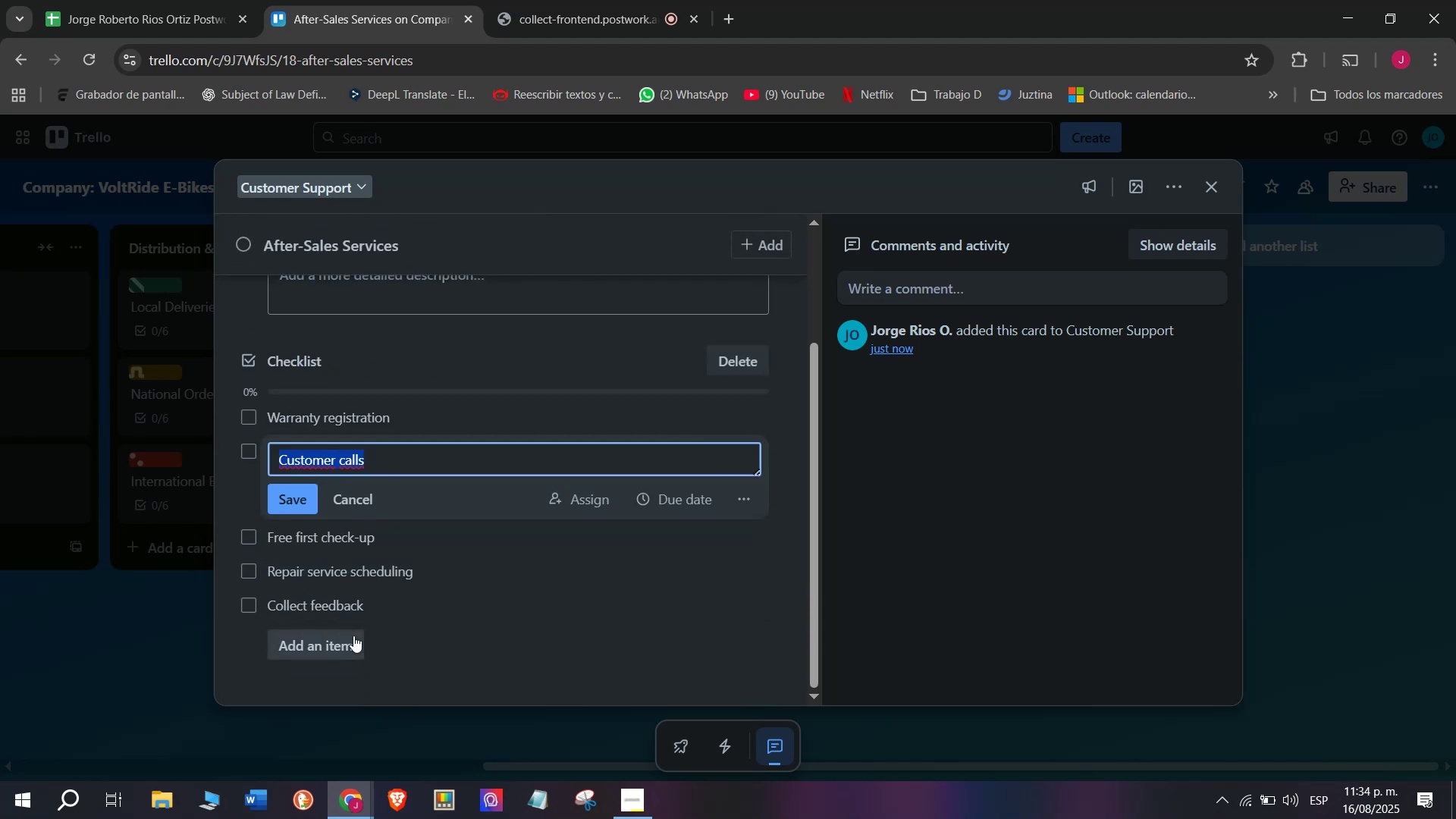 
left_click([341, 648])
 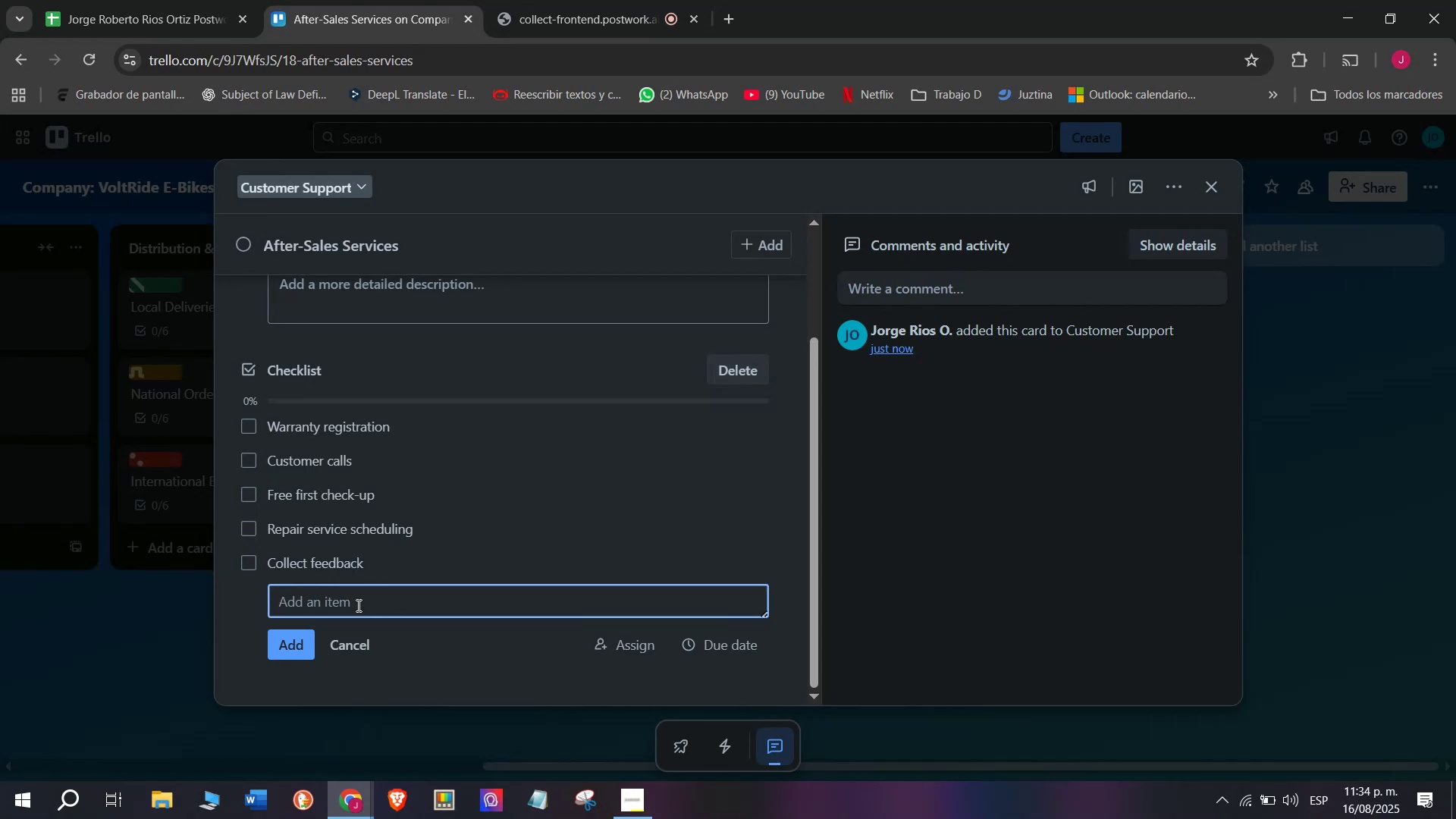 
left_click([357, 605])
 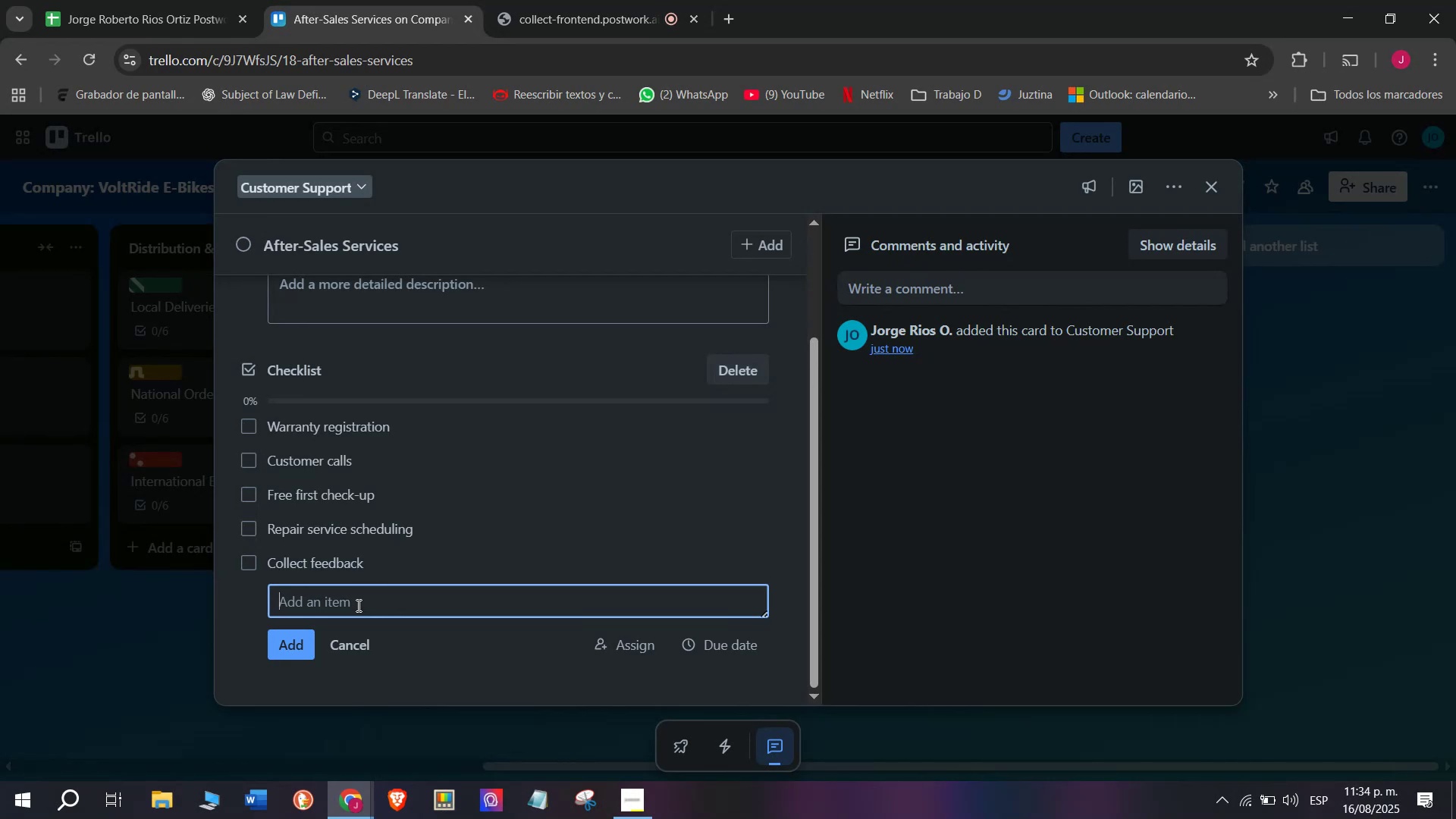 
type(Update CREM)
key(Backspace)
key(Backspace)
type(M)
 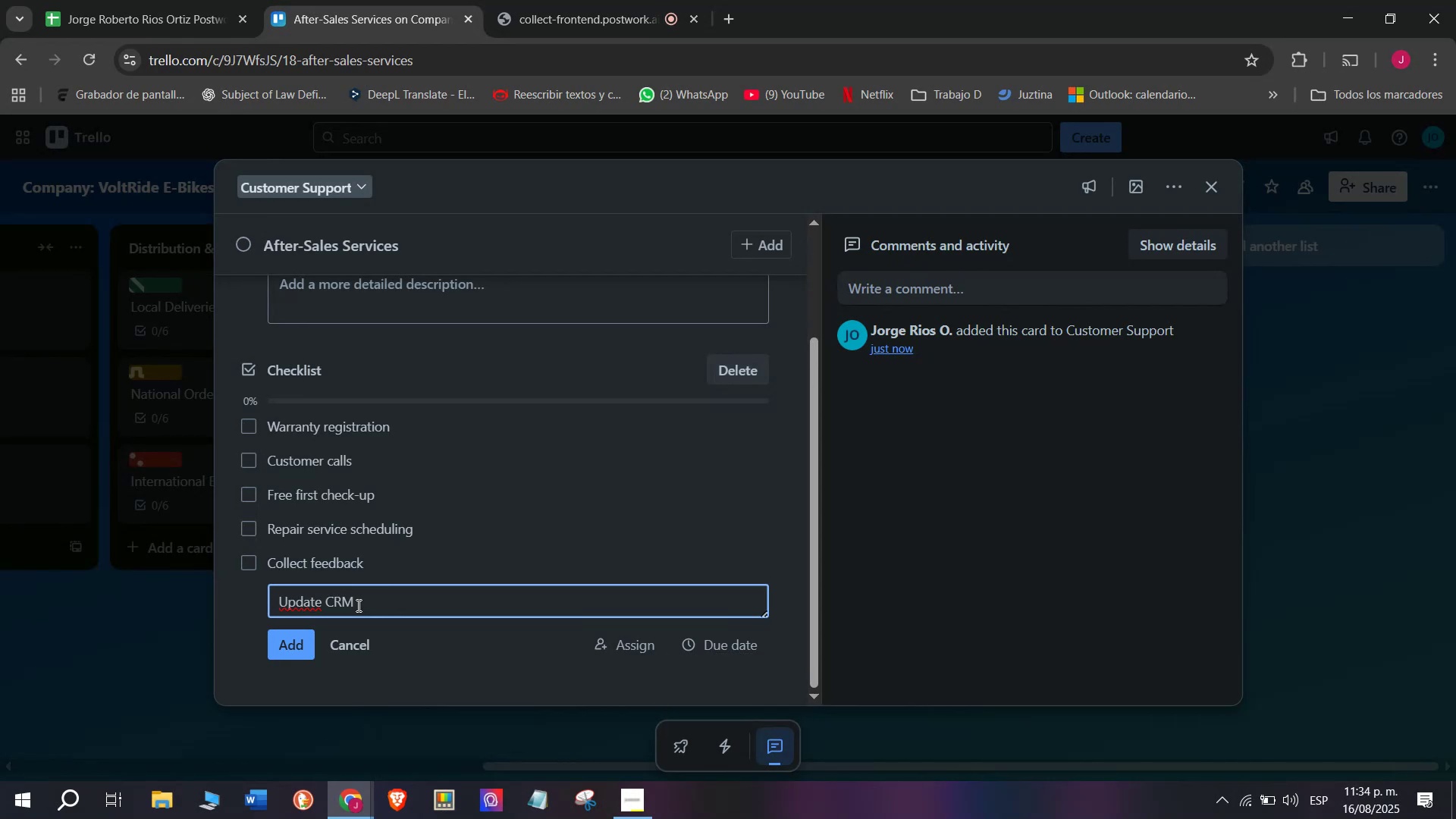 
key(Enter)
 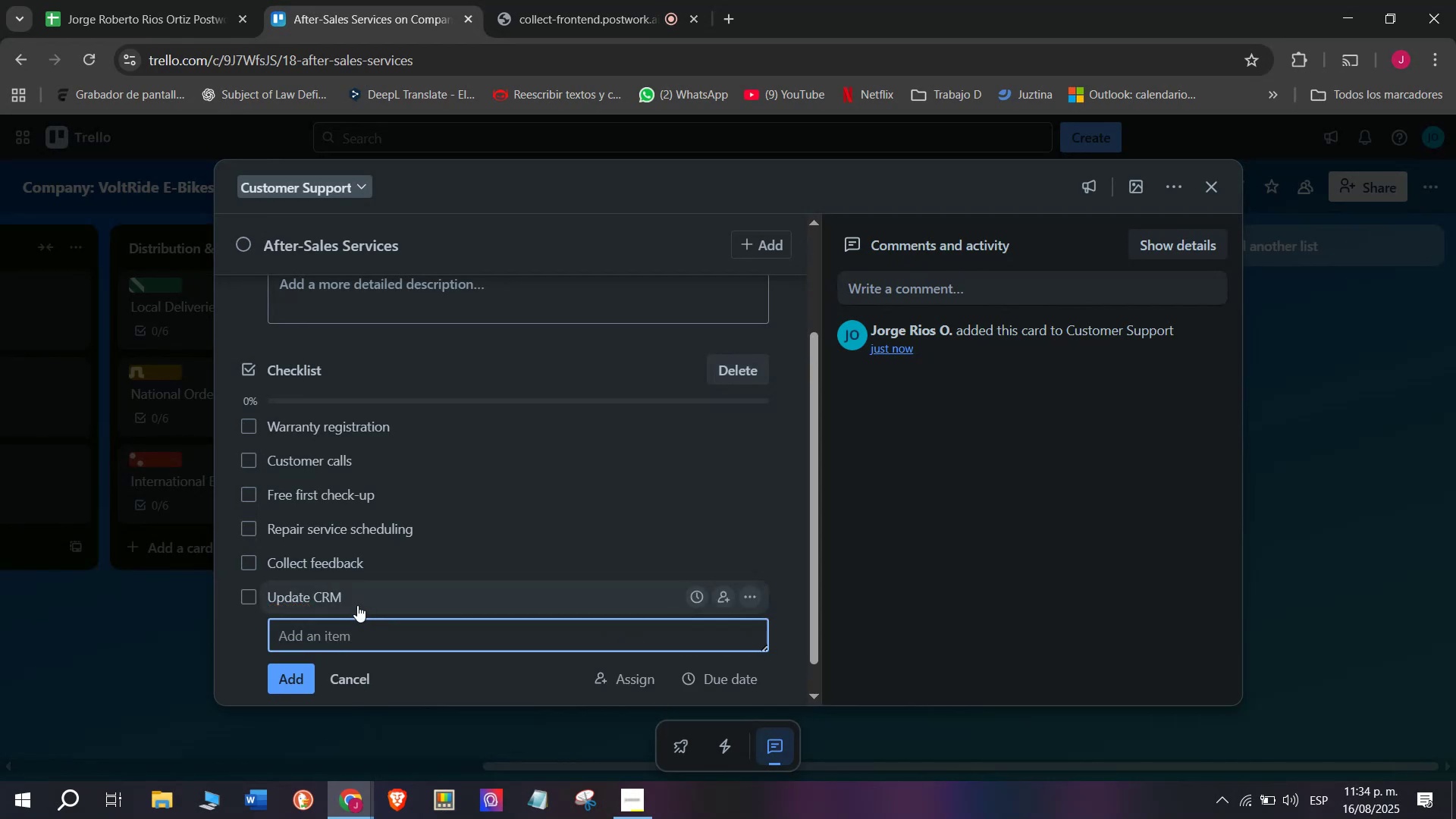 
scroll: coordinate [357, 605], scroll_direction: up, amount: 3.0
 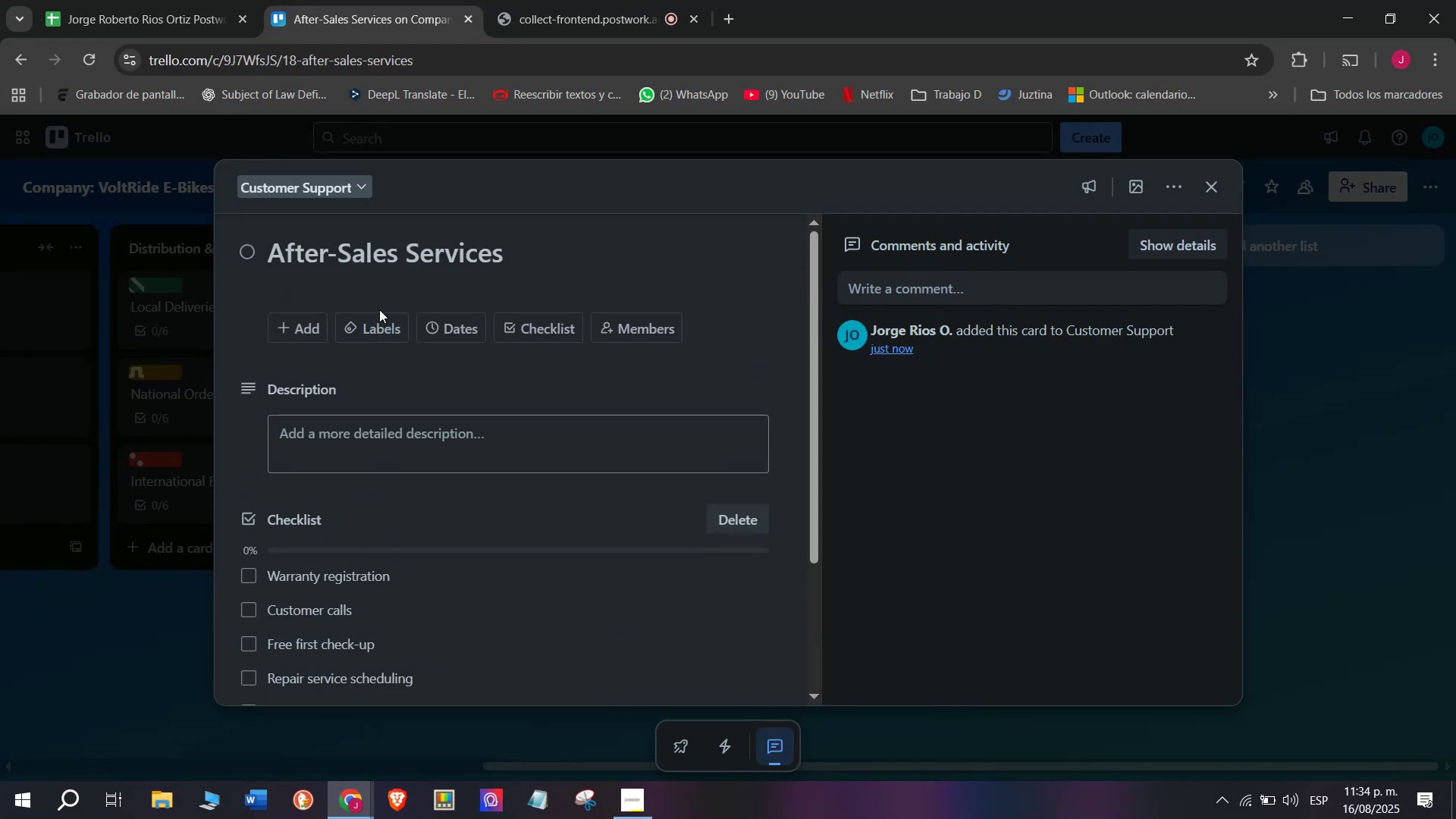 
left_click([375, 343])
 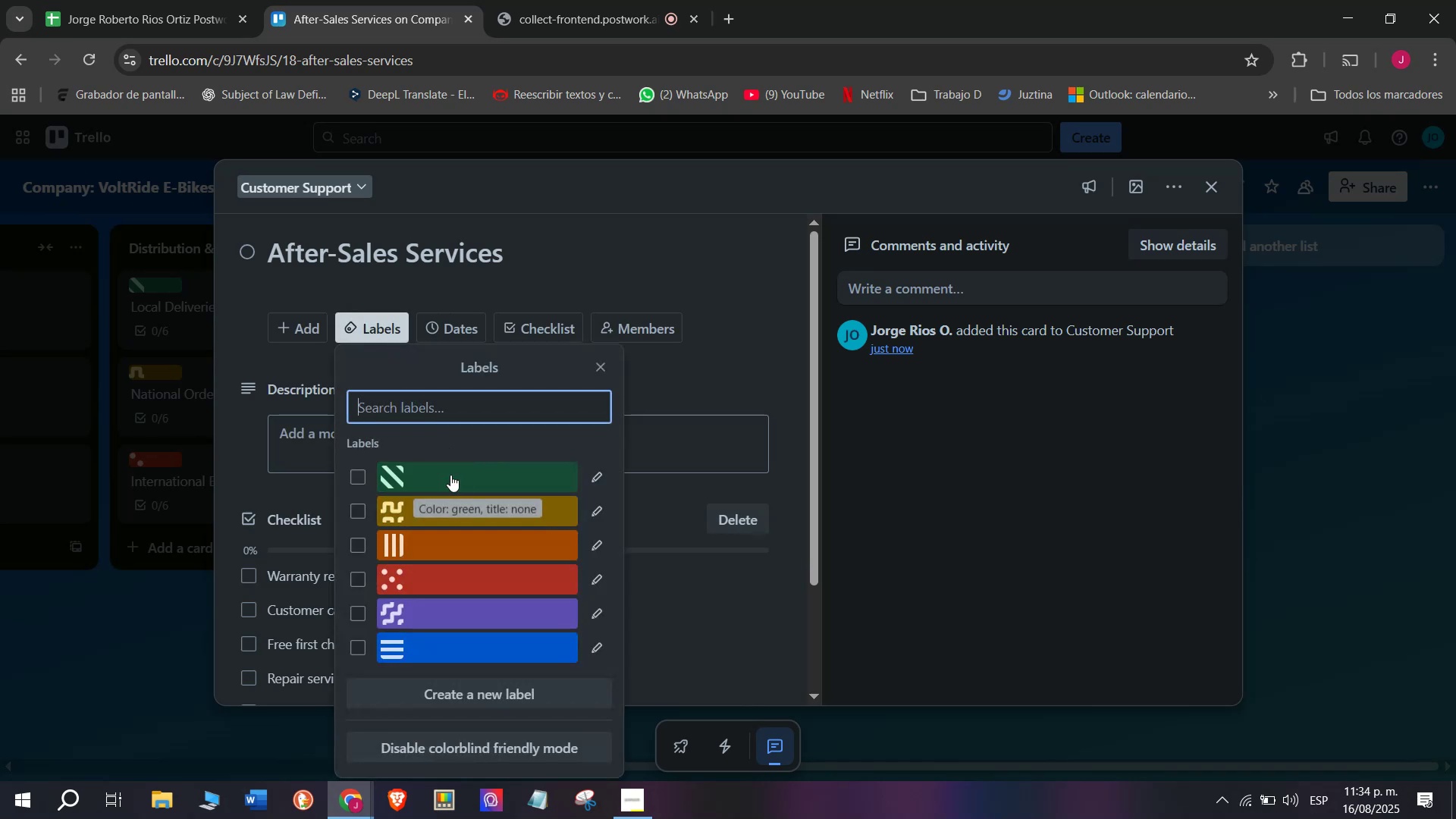 
left_click([450, 475])
 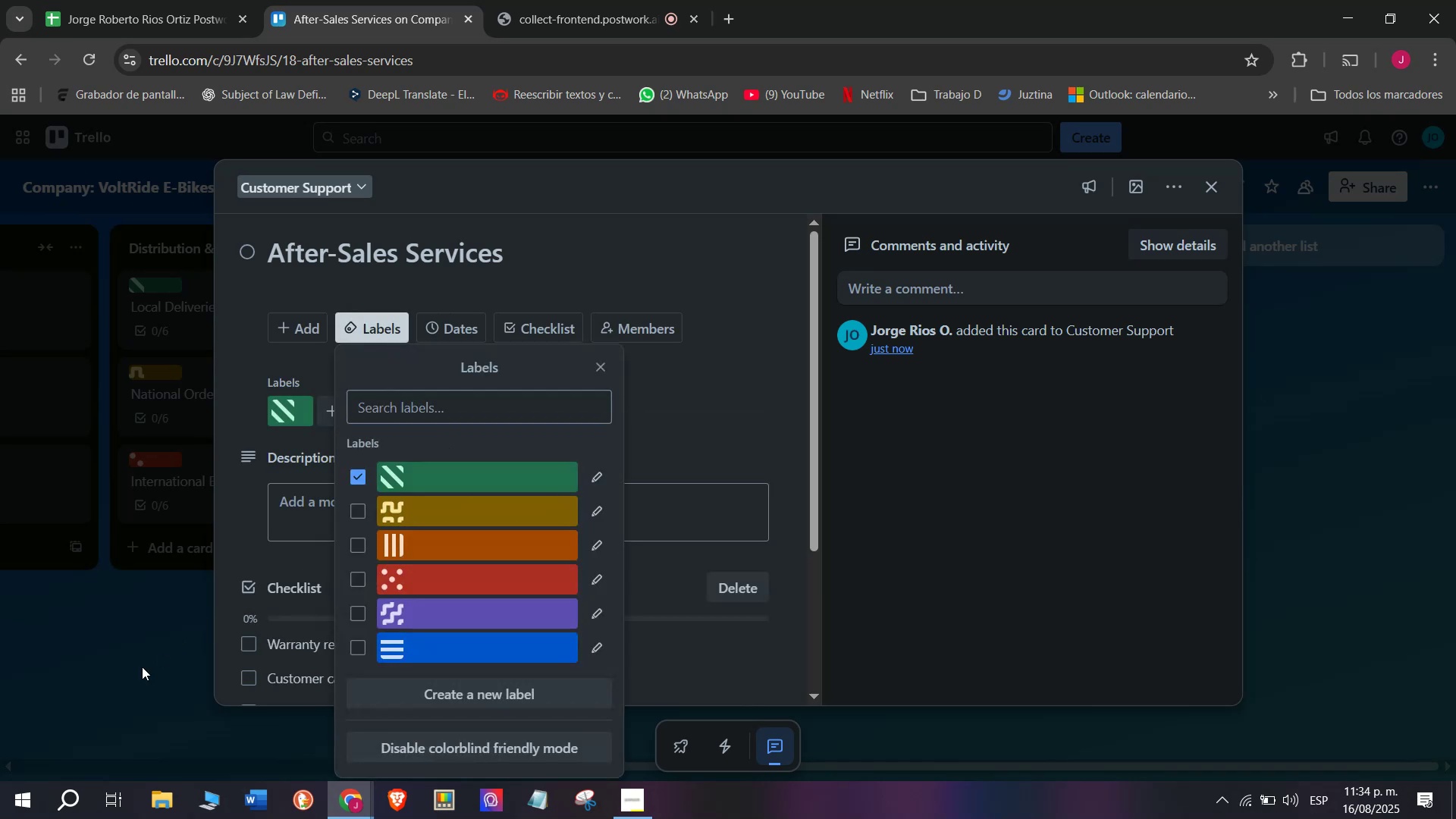 
double_click([142, 667])
 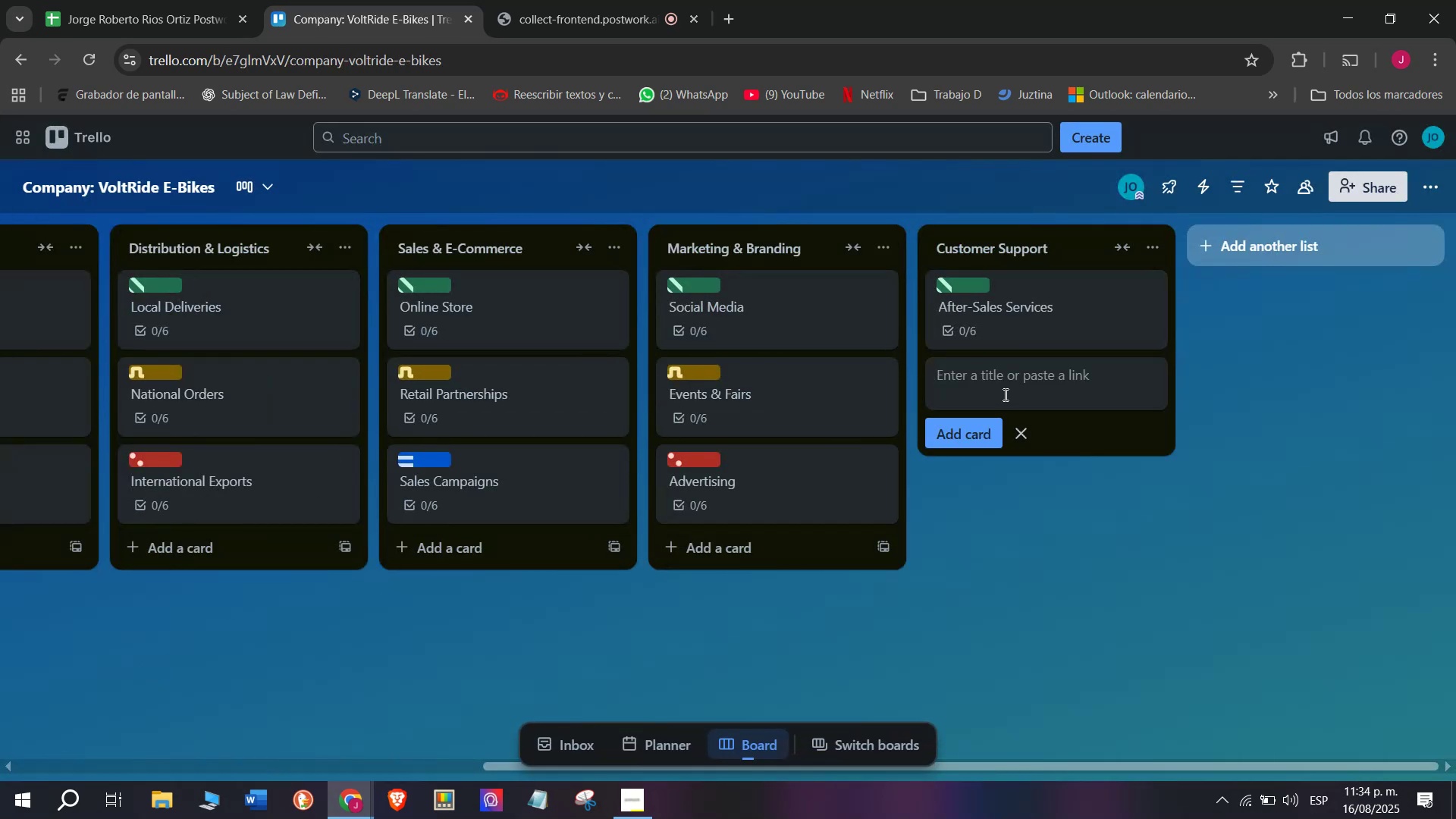 
type(tE)
key(Backspace)
type(T)
key(Backspace)
key(Backspace)
key(Backspace)
type(tWE)
key(Backspace)
key(Backspace)
key(Backspace)
type(Twe)
key(Backspace)
key(Backspace)
type(ech)
 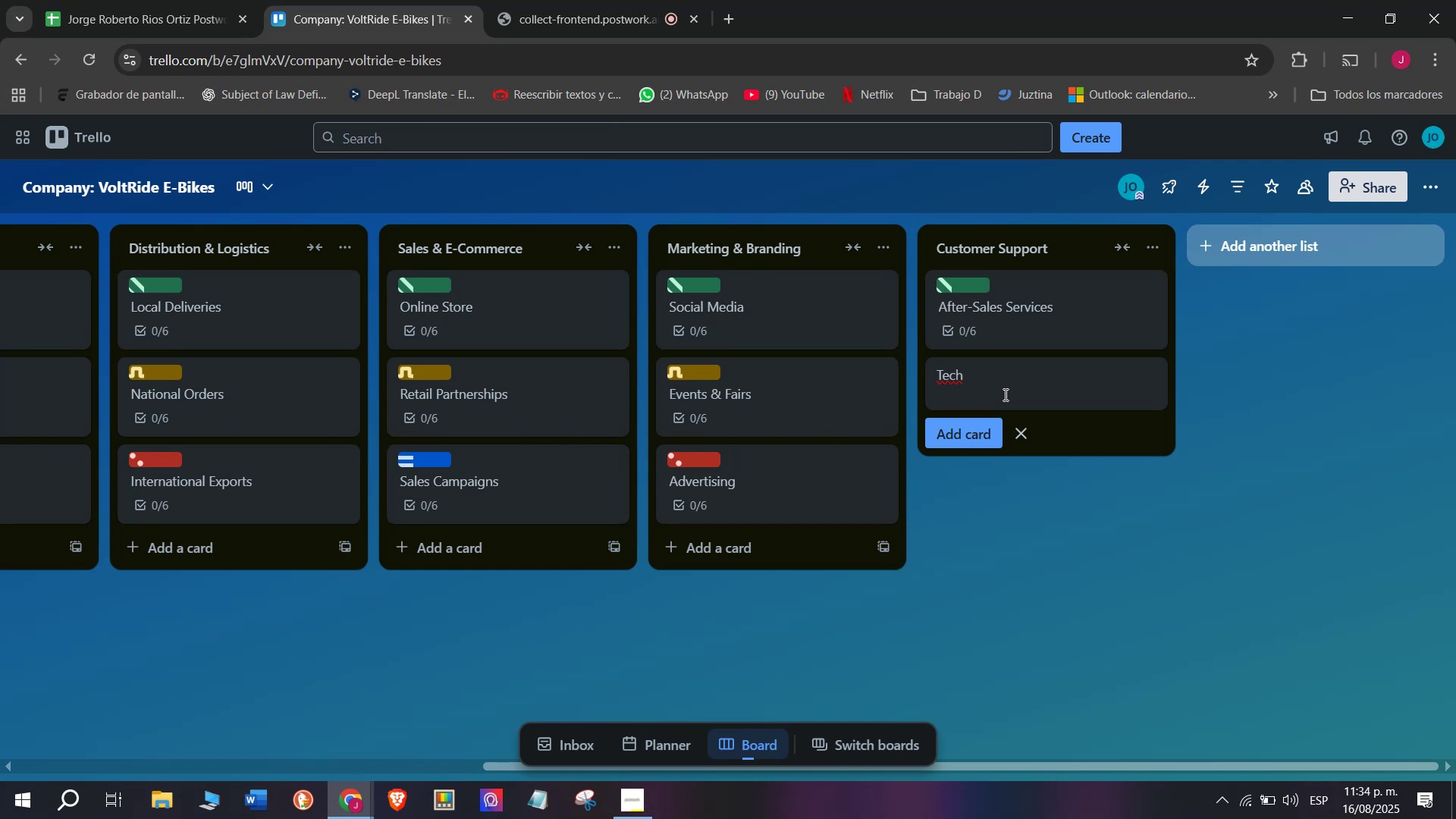 
type(nicc)
key(Backspace)
type(a)
key(Backspace)
type(al Assistanxce)
key(Backspace)
key(Backspace)
key(Backspace)
type(ce)
key(Backspace)
 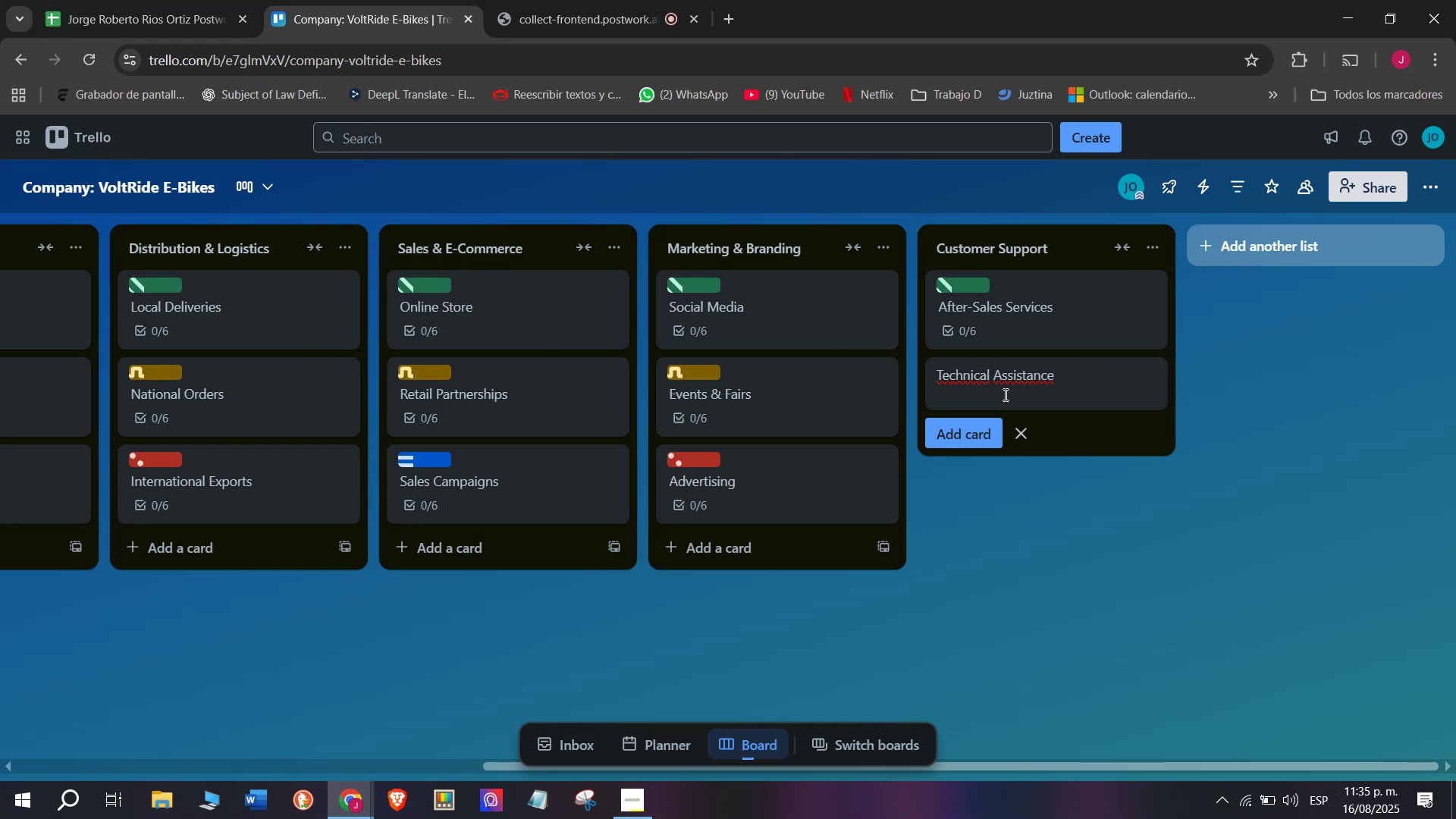 
key(Enter)
 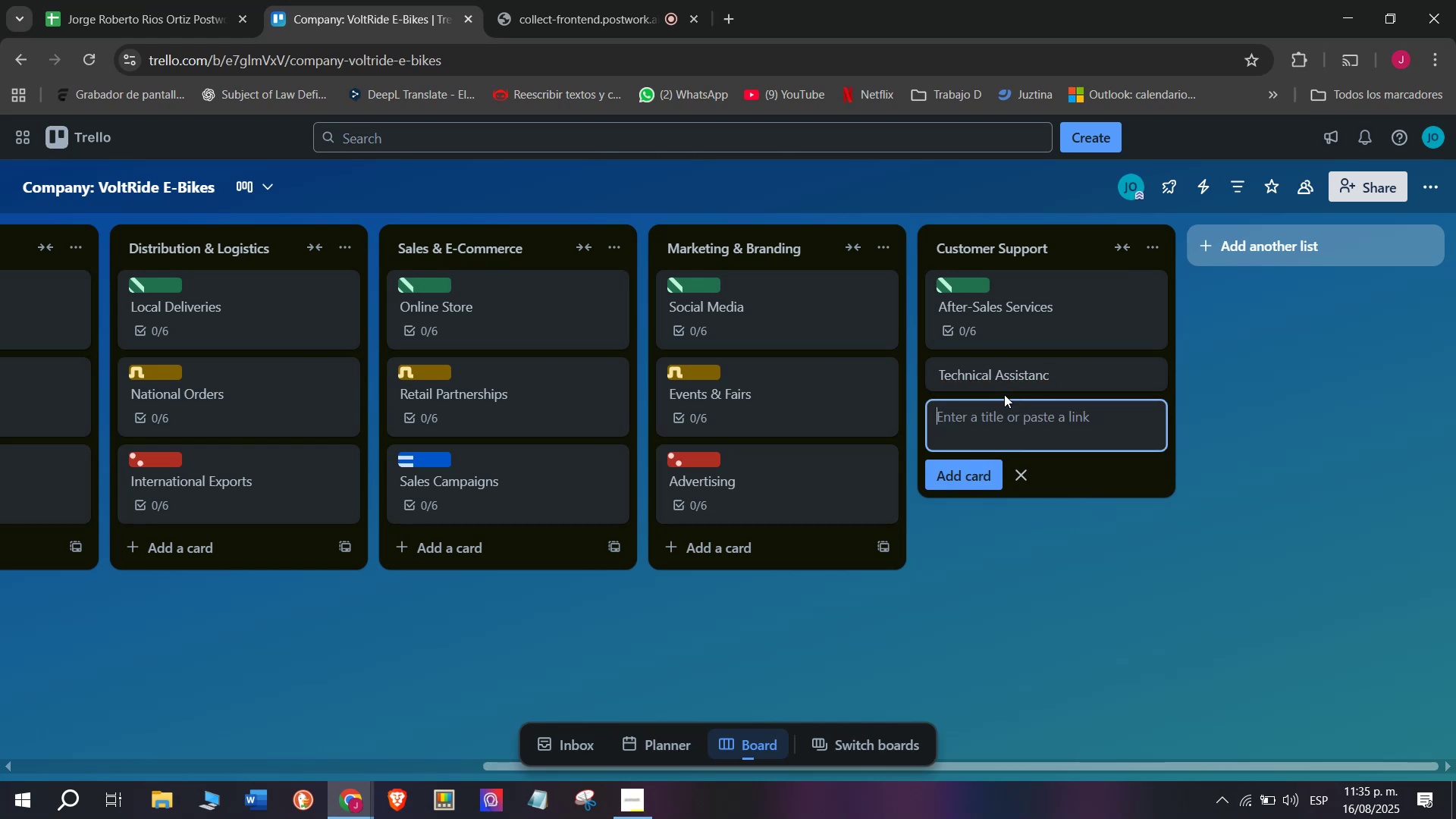 
left_click([1005, 359])
 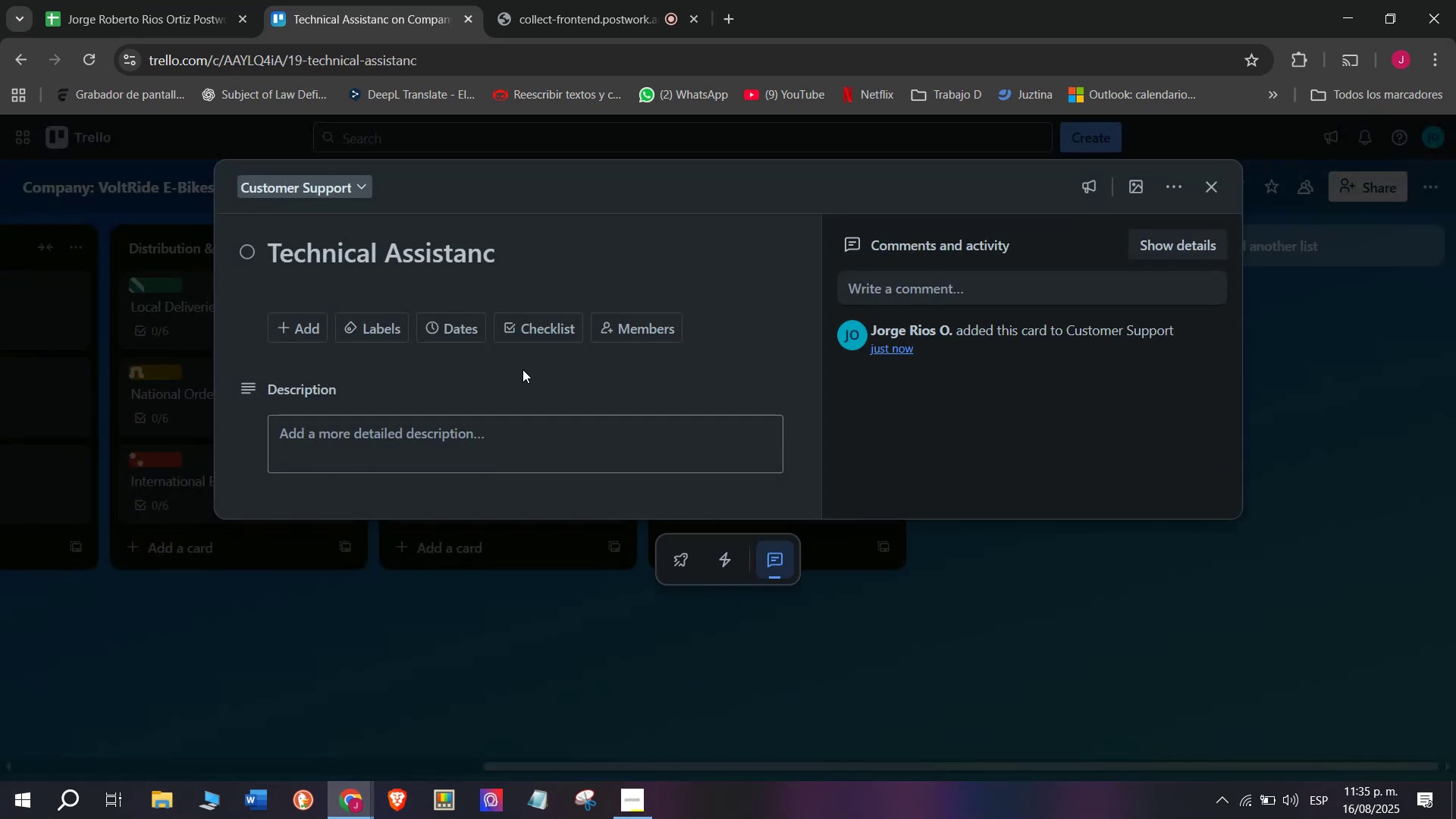 
left_click([532, 341])
 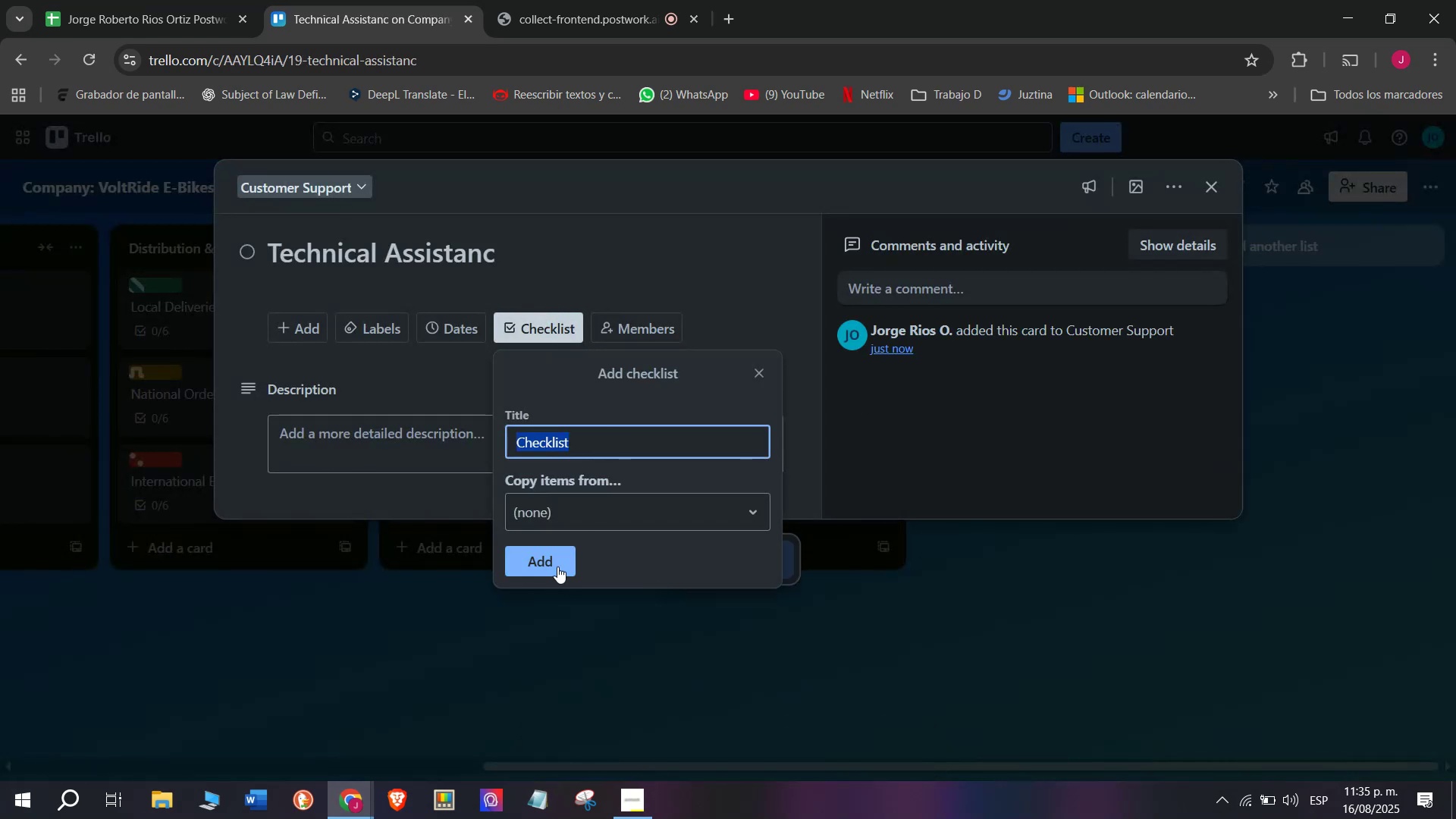 
left_click([550, 564])
 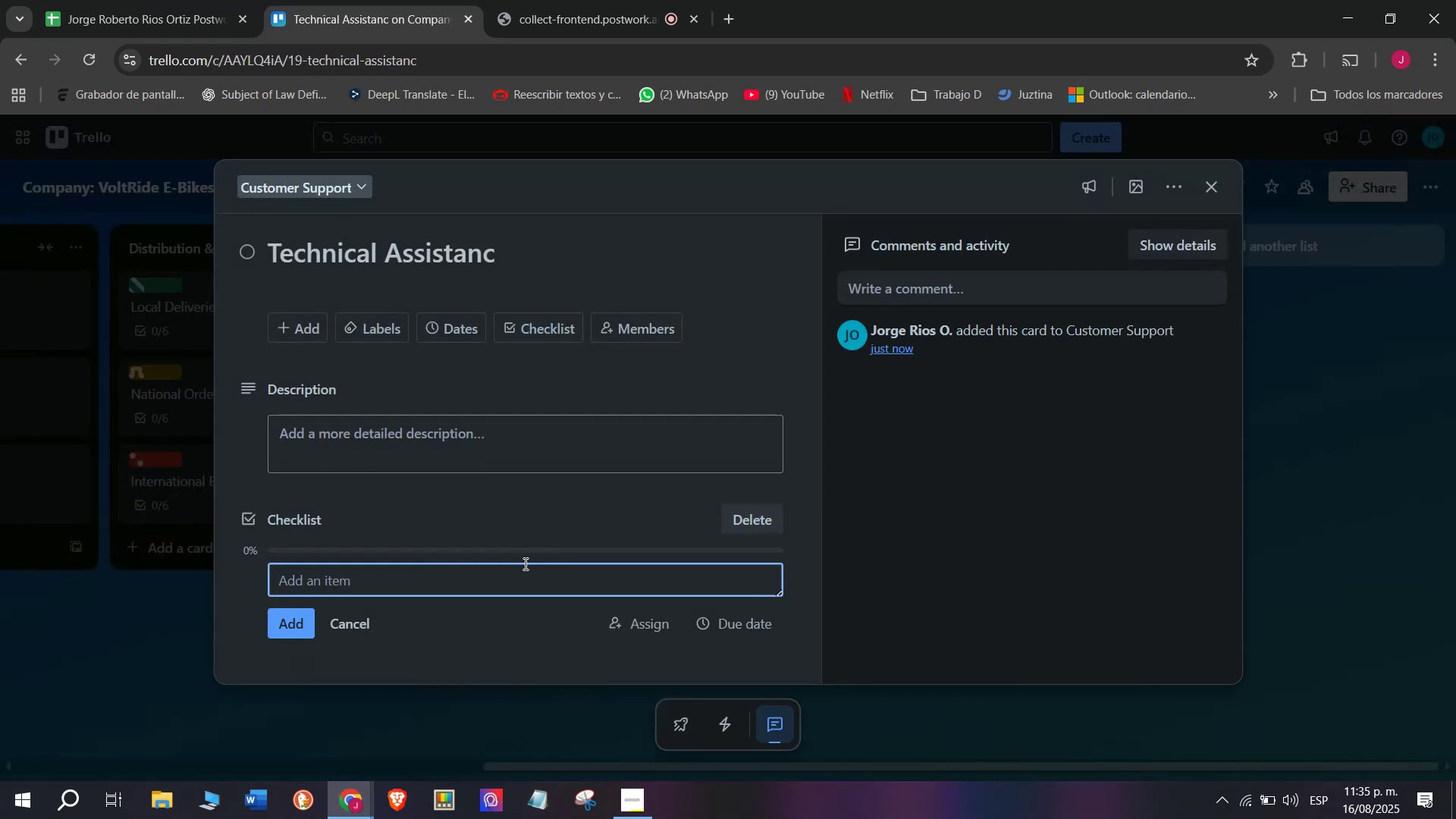 
left_click([524, 563])
 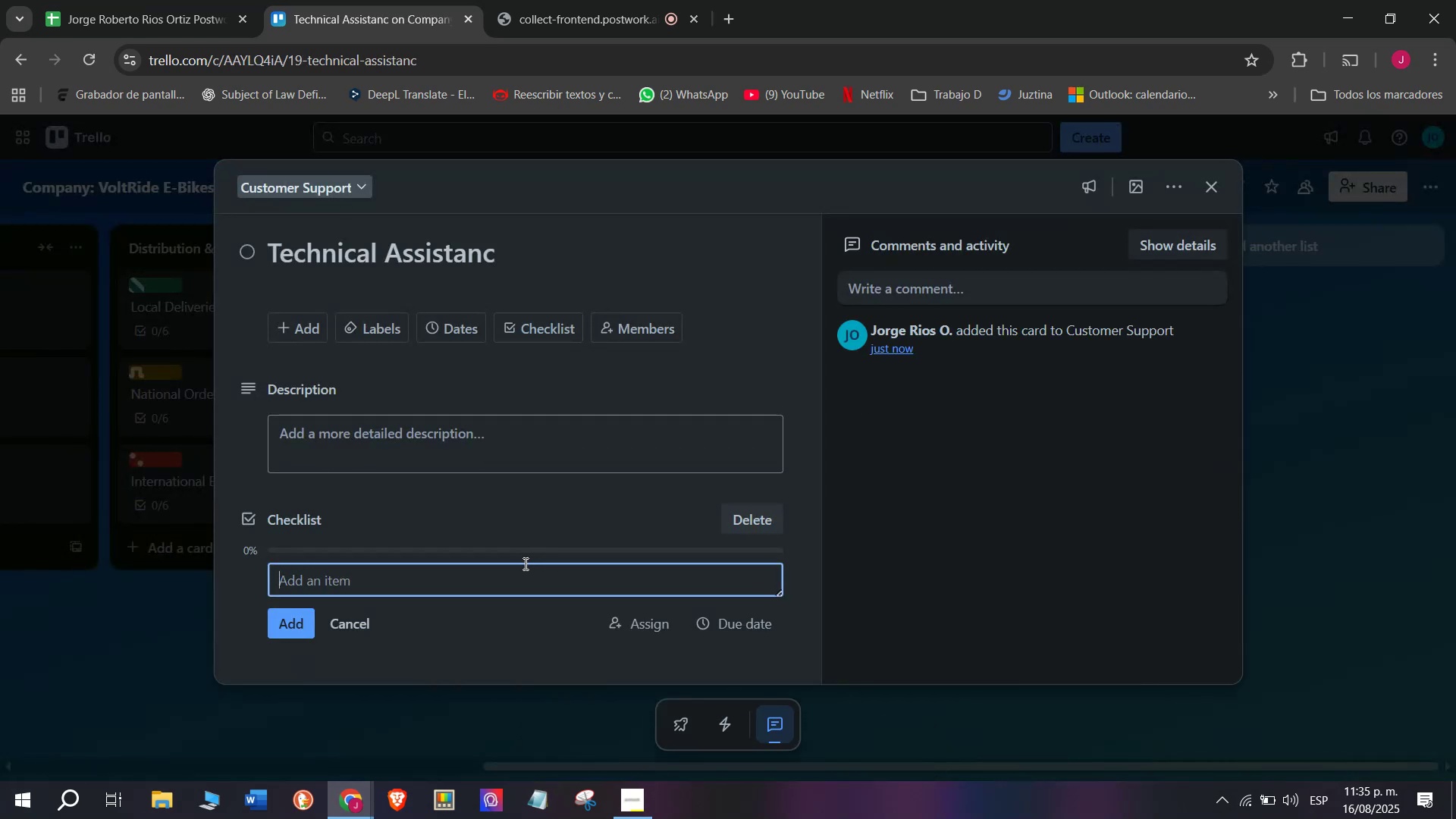 
type(Baterry troubleshooting)
 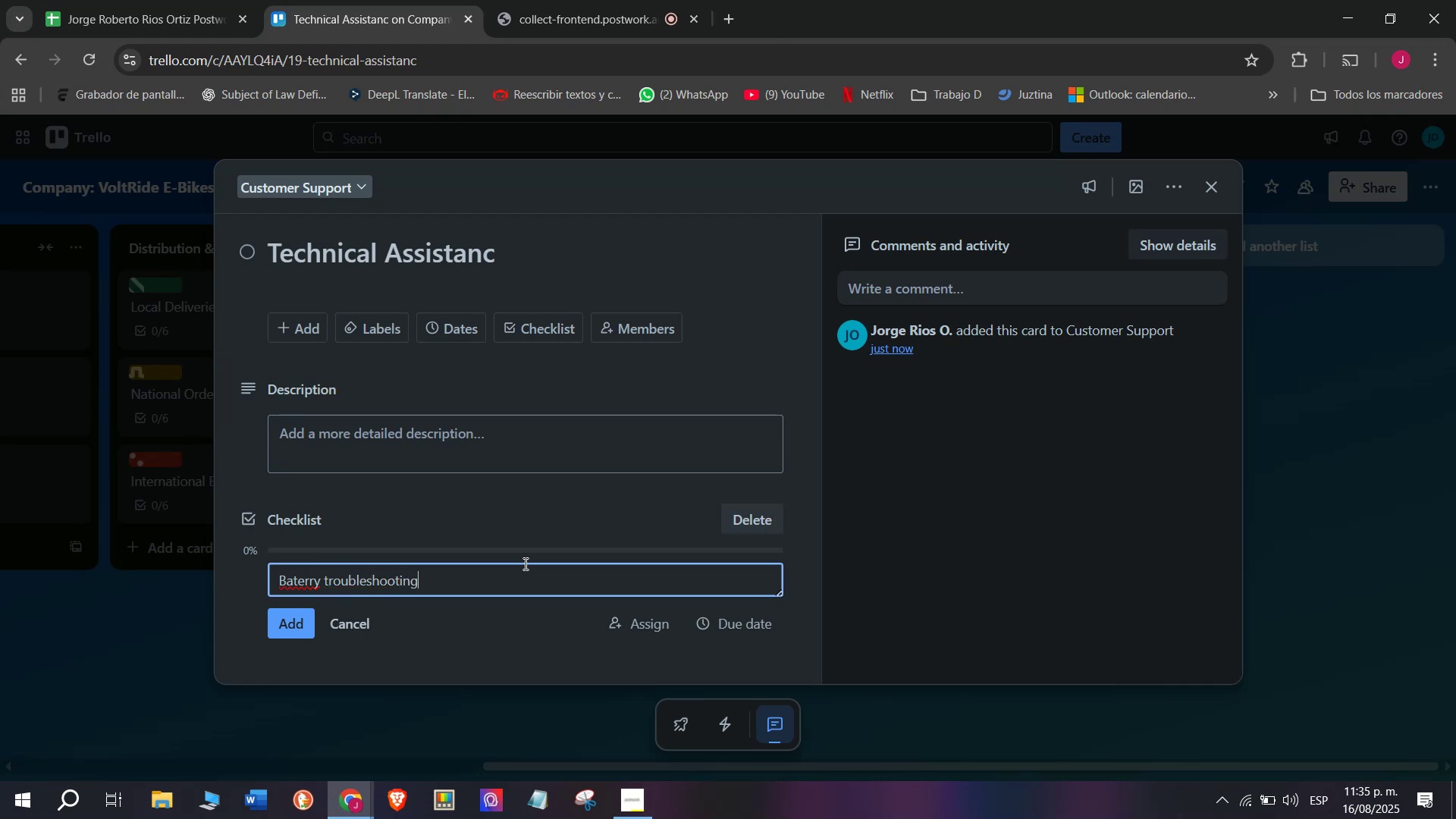 
key(Enter)
 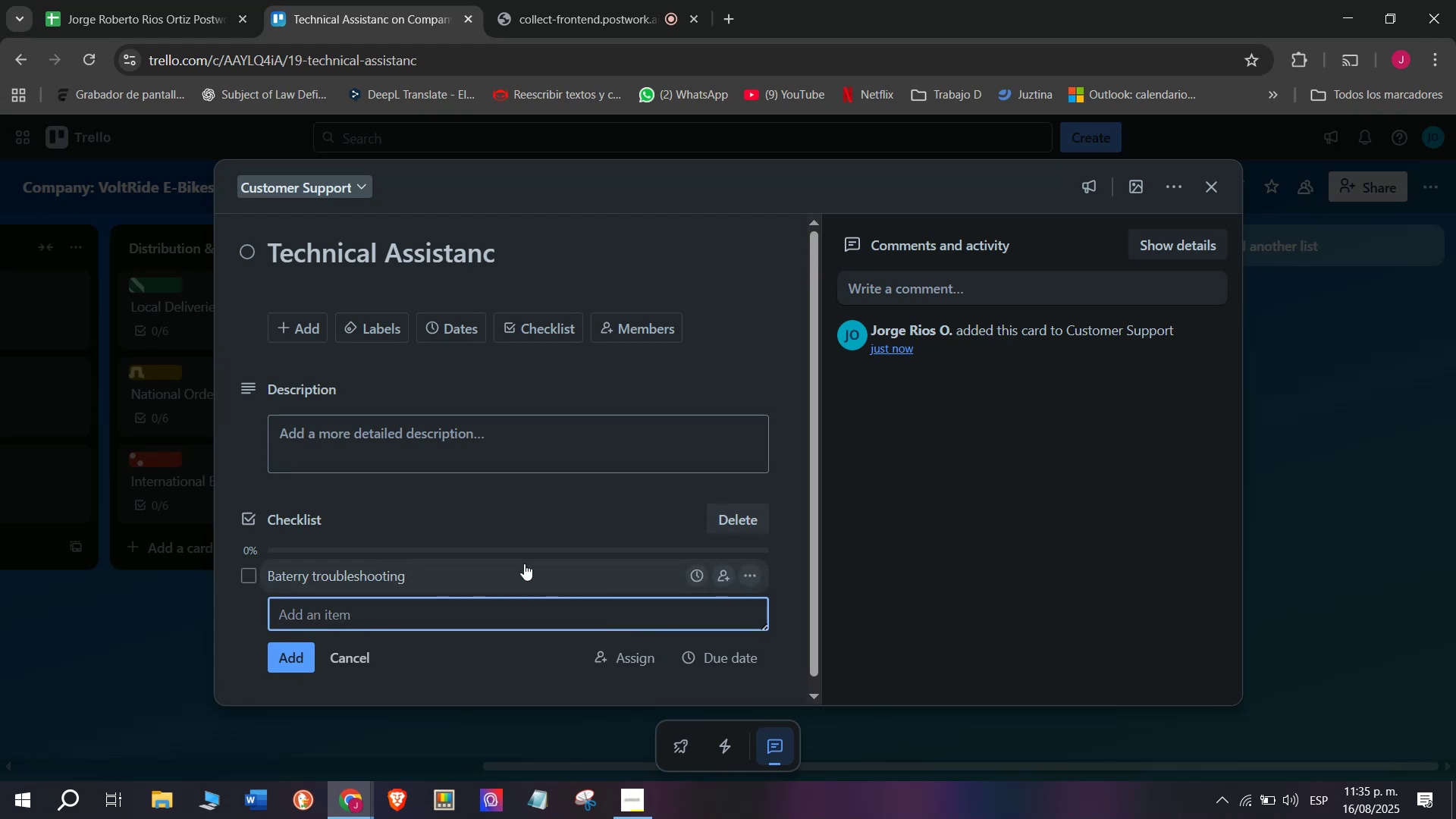 
type(Motor repairs)
 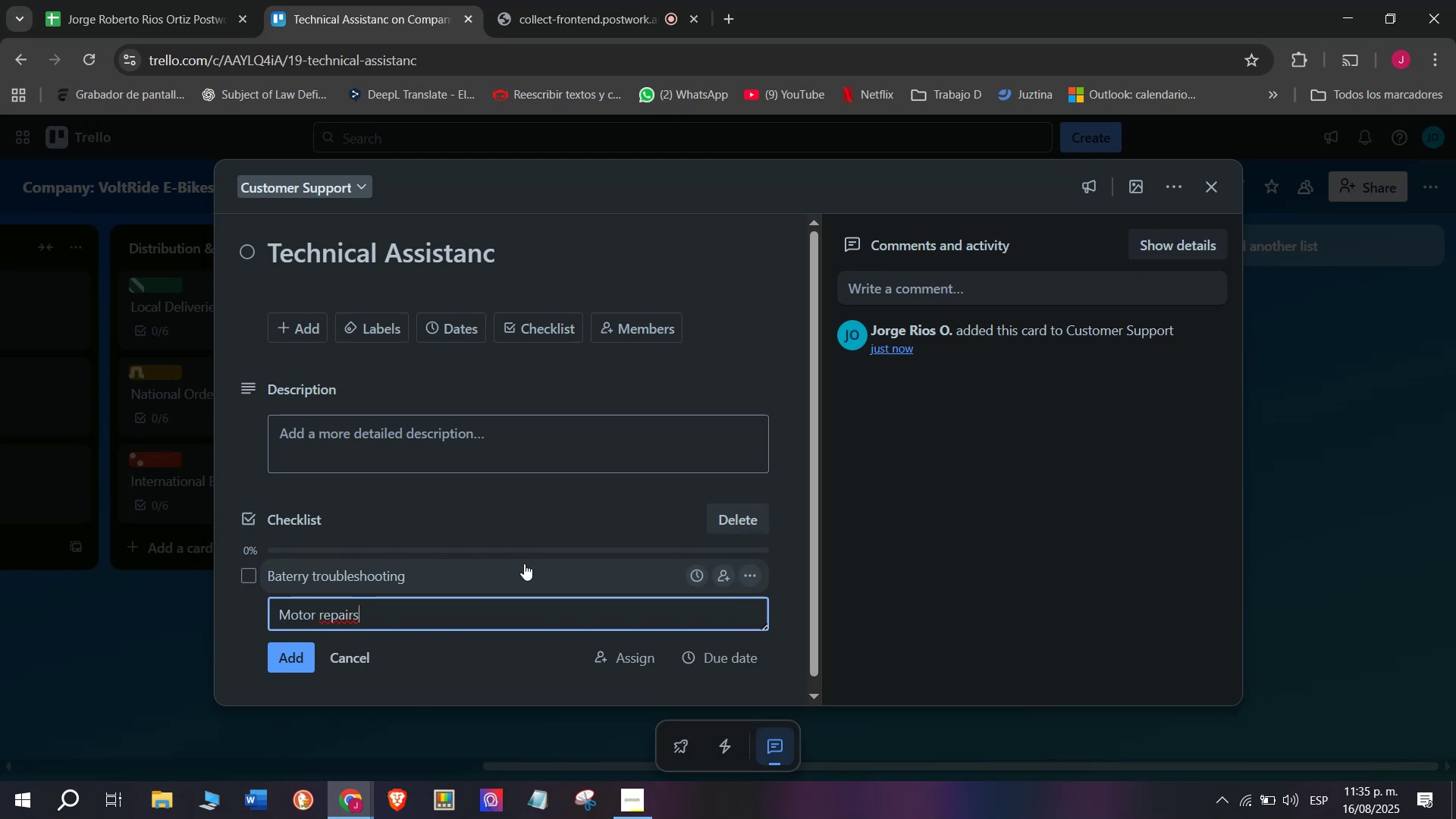 
key(Enter)
 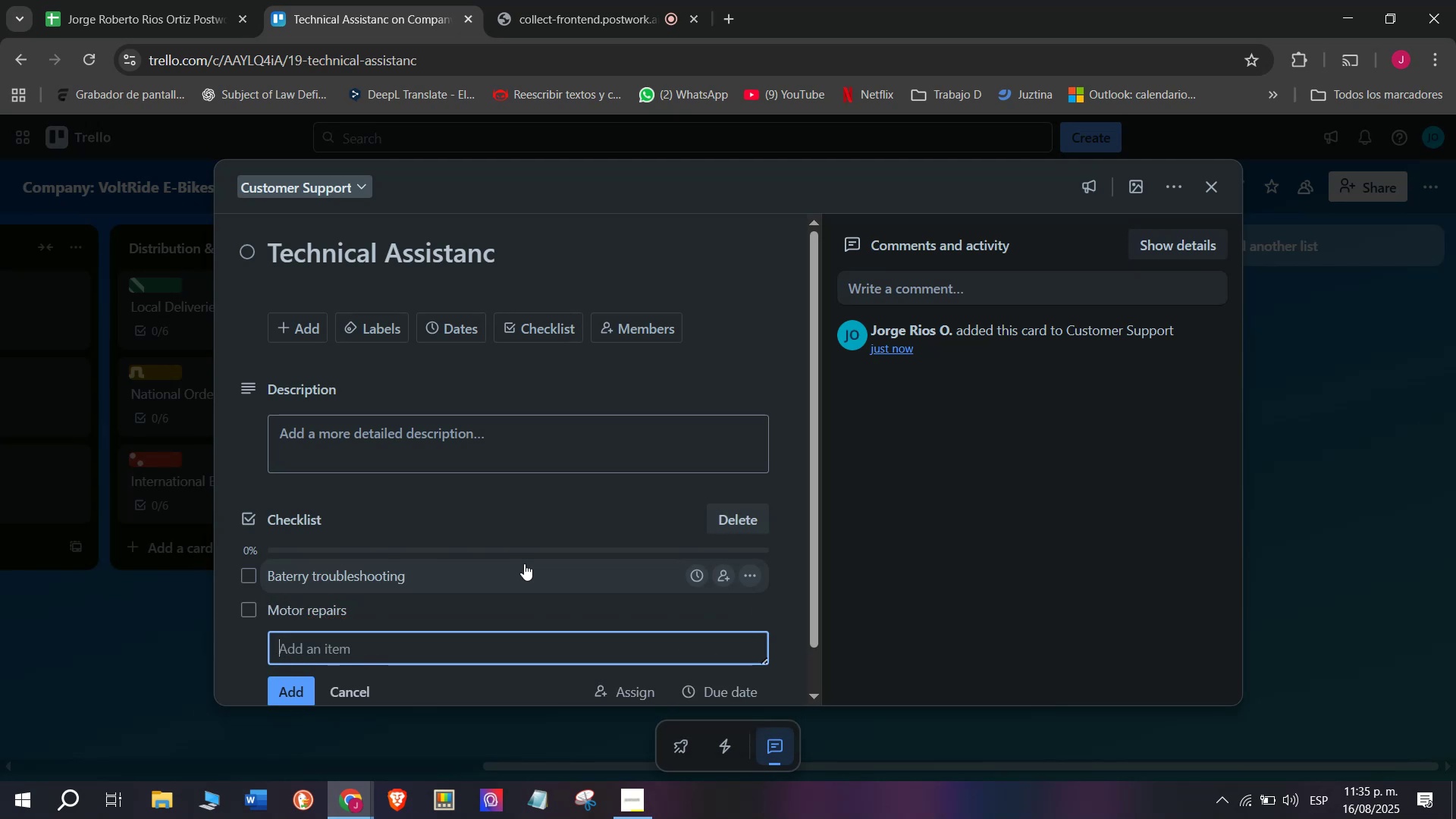 
type(ConlioneOline)
key(Backspace)
type(e chat support)
key(Backspace)
key(Backspace)
type(rt )
 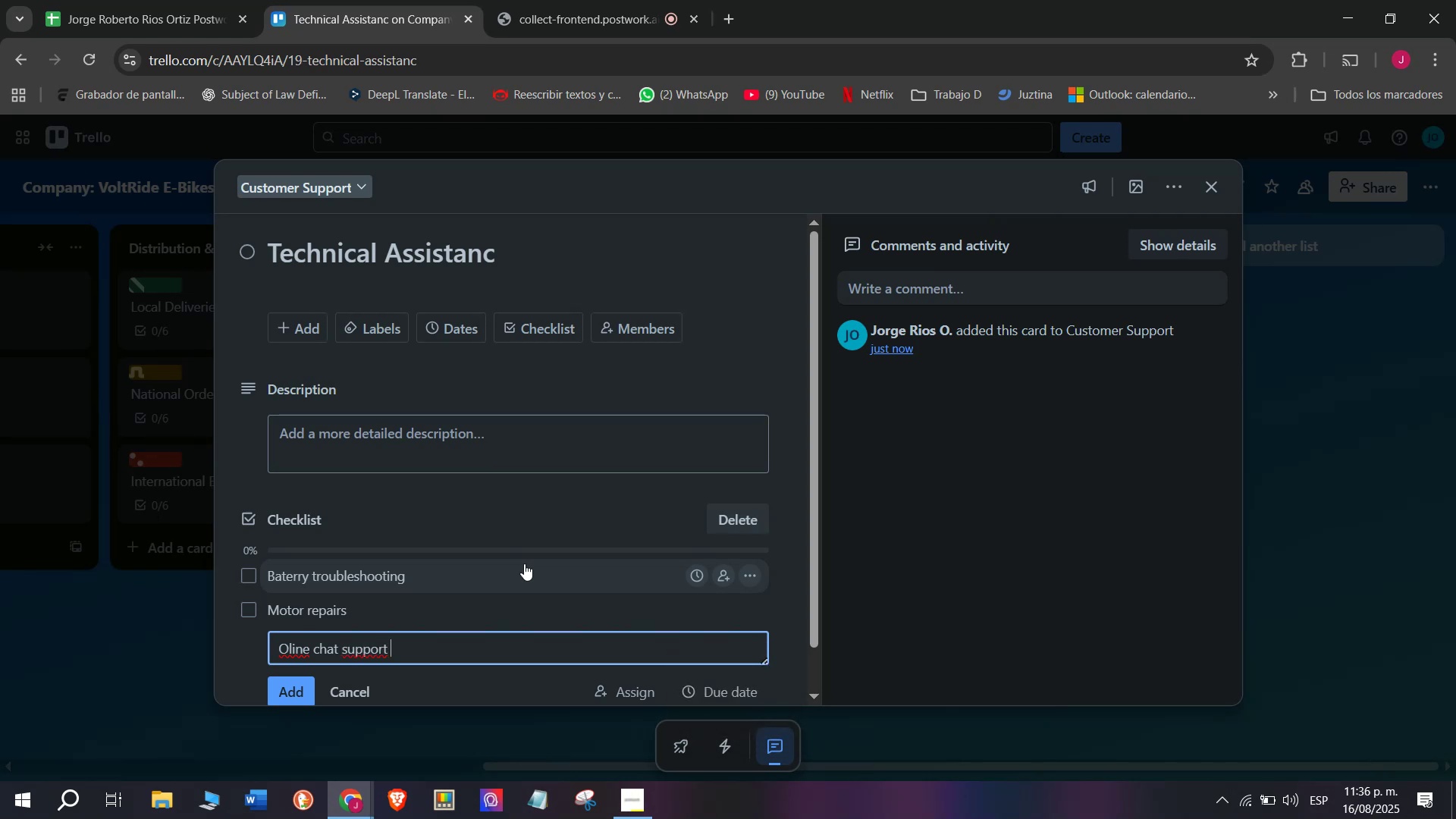 
key(Enter)
 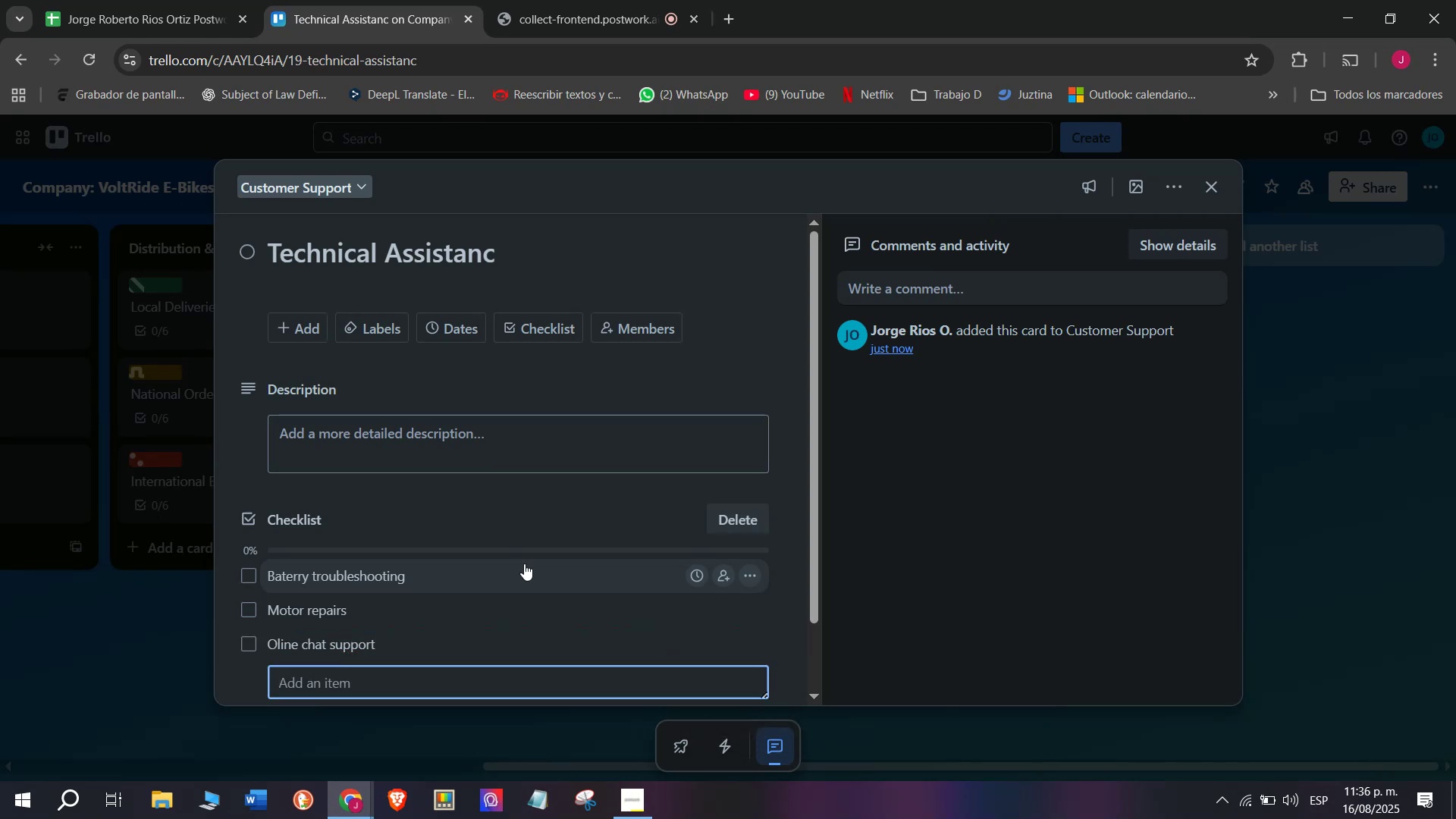 
type(Video tutoriu)
key(Backspace)
type(alws)
key(Backspace)
key(Backspace)
type(s)
 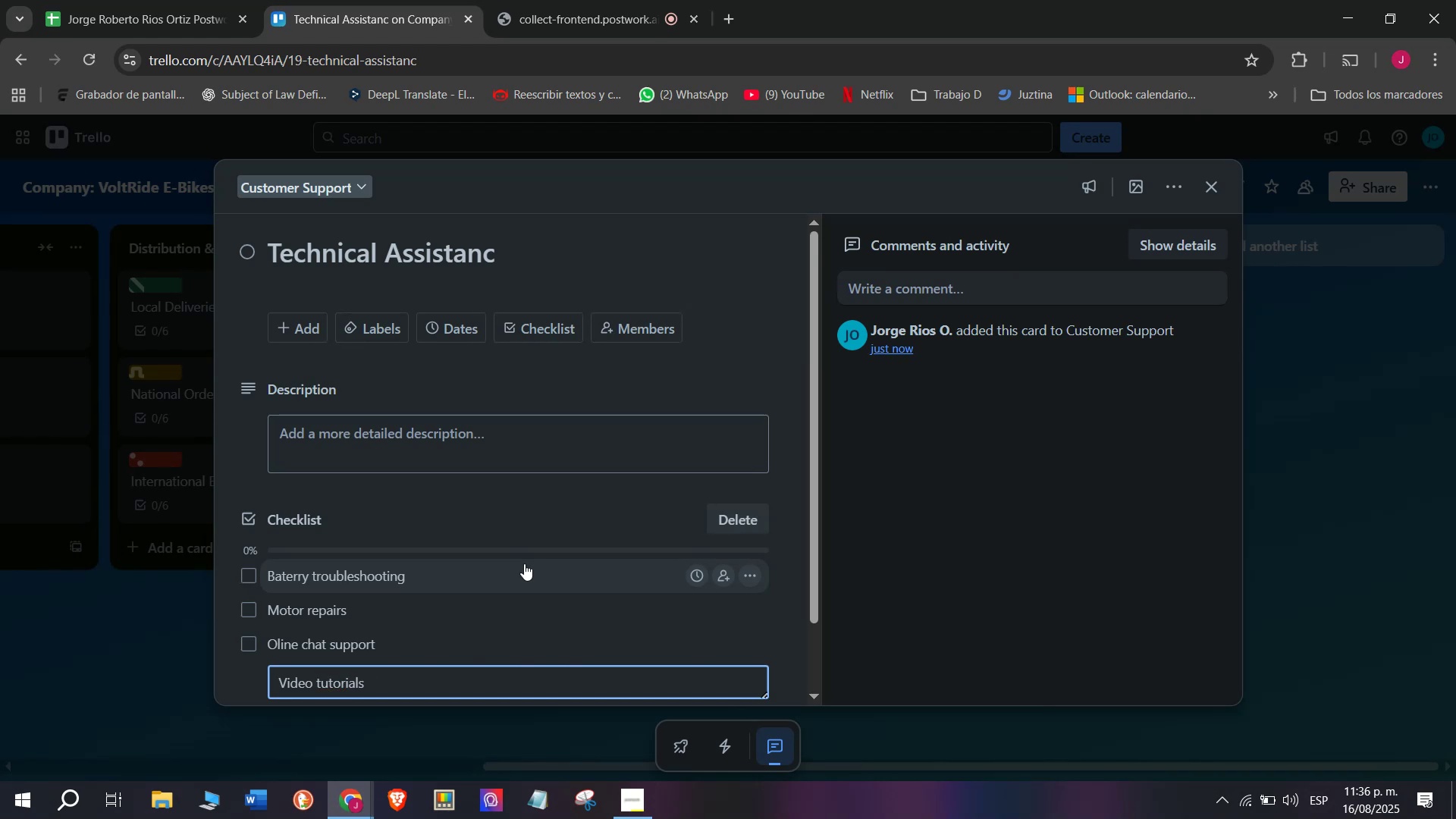 
key(Enter)
 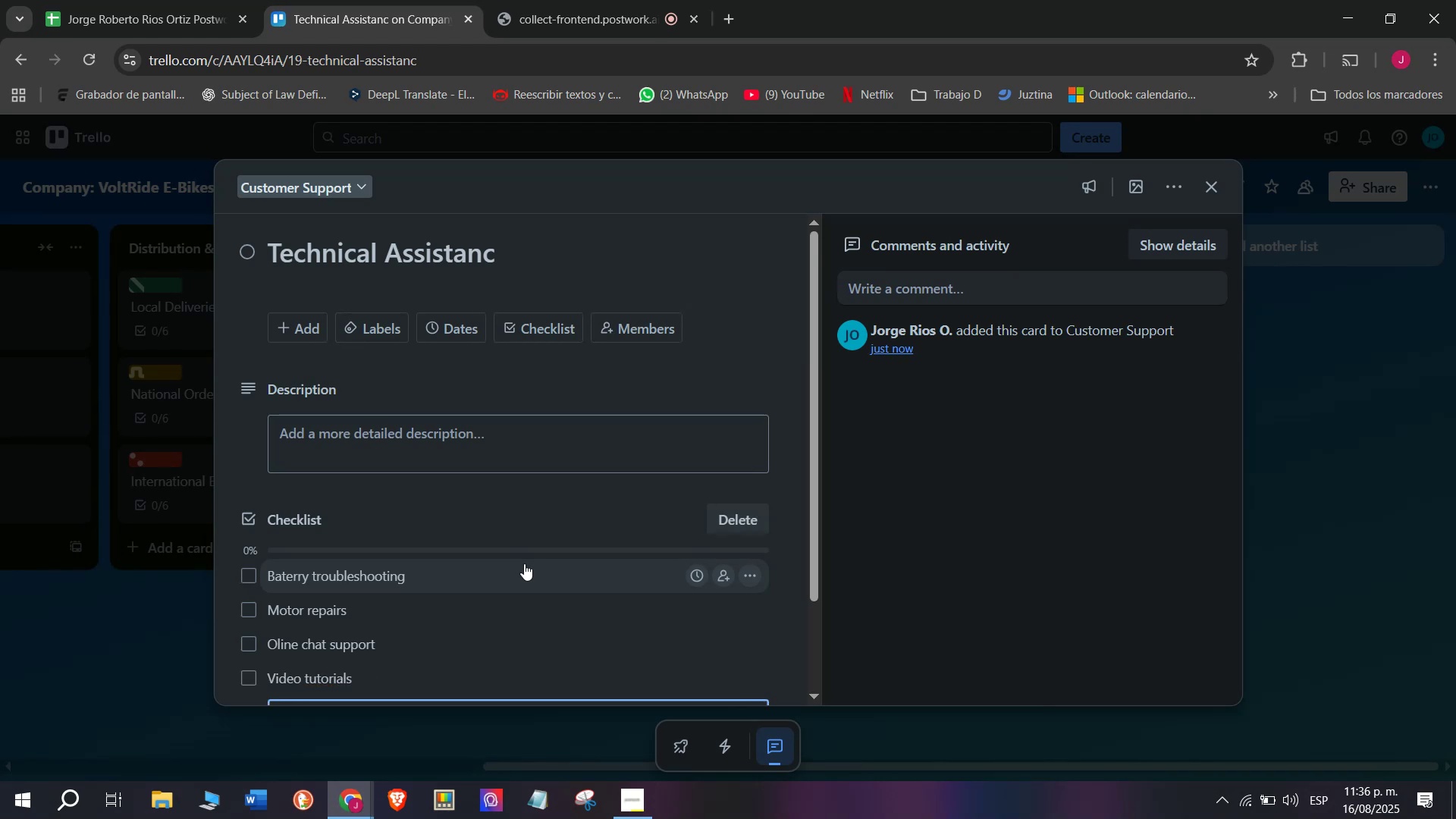 
scroll: coordinate [491, 581], scroll_direction: down, amount: 3.0
 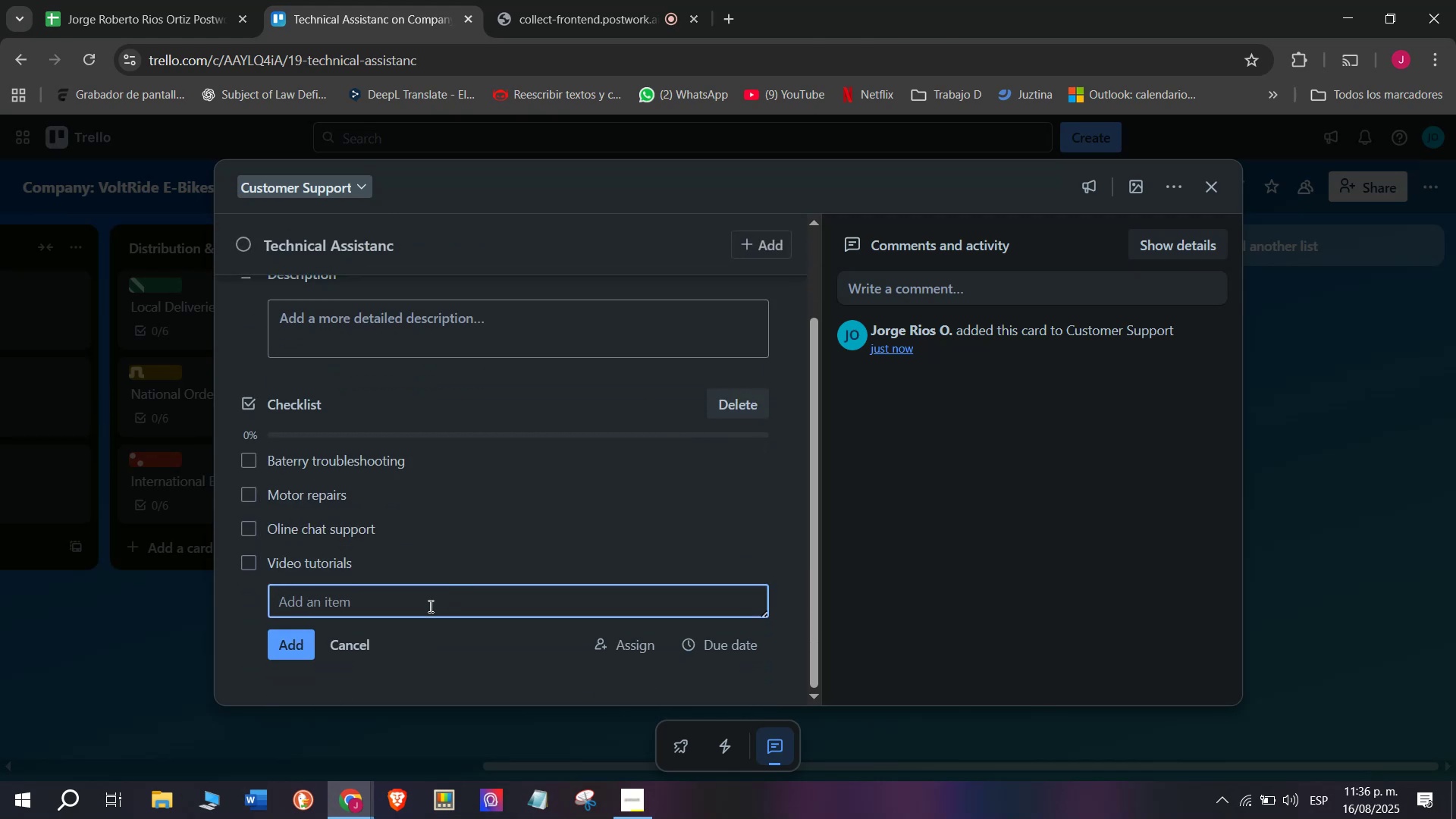 
type(Replacement)
 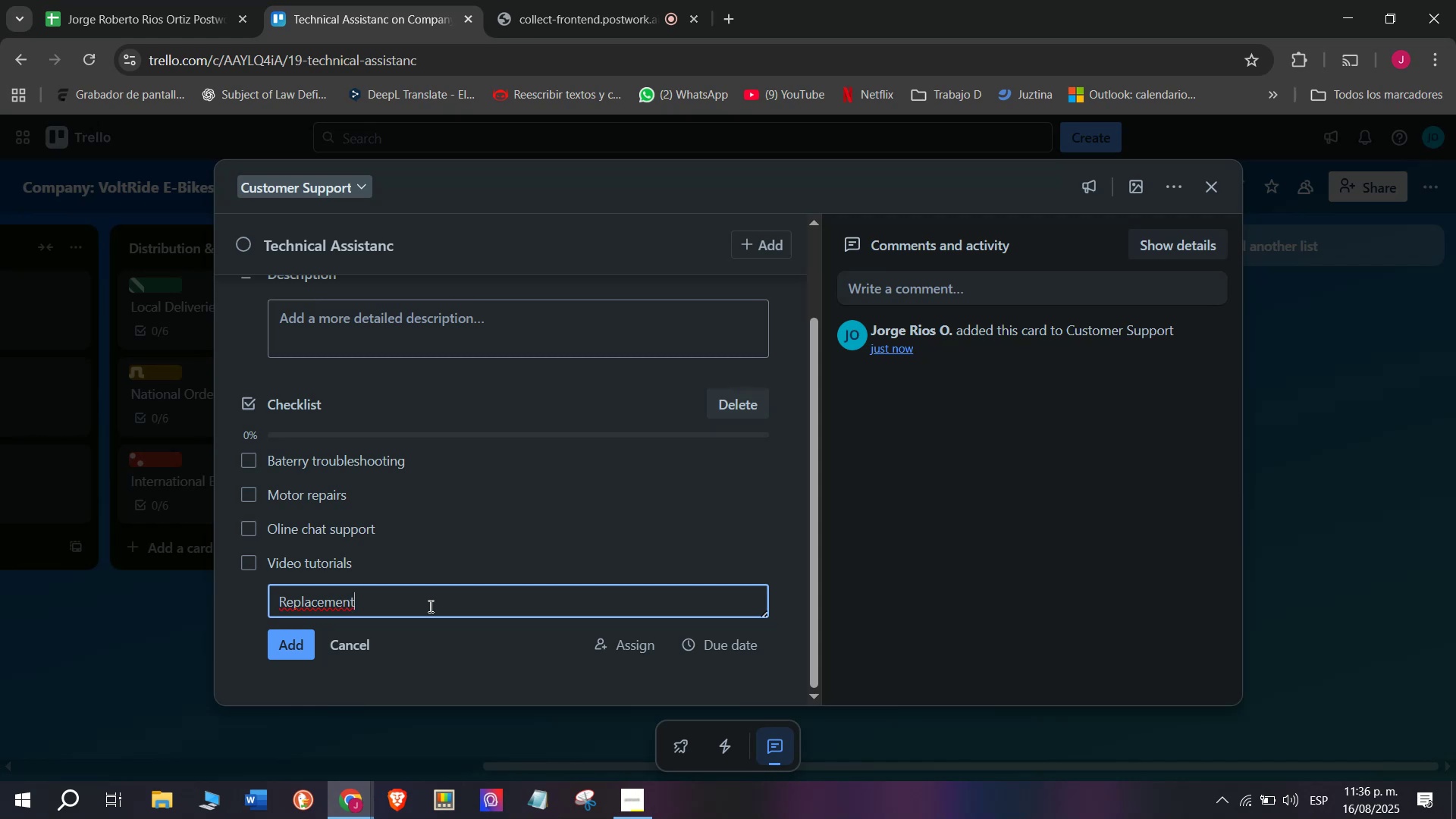 
type( rts)
key(Backspace)
key(Backspace)
type(a)
key(Backspace)
key(Backspace)
type(asrt)
key(Backspace)
key(Backspace)
key(Backspace)
type(t)
key(Backspace)
type(rts shipment)
 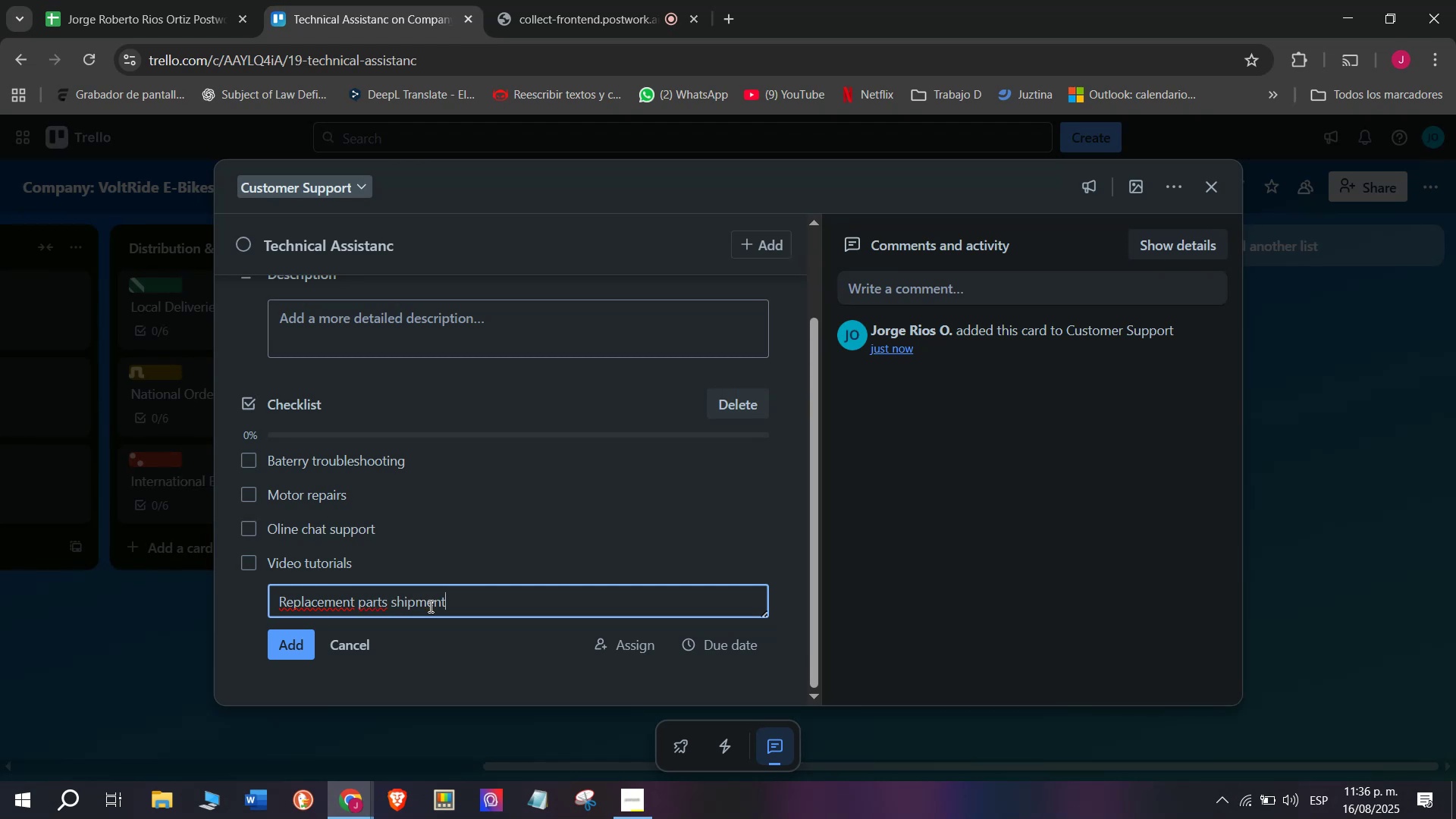 
key(Enter)
 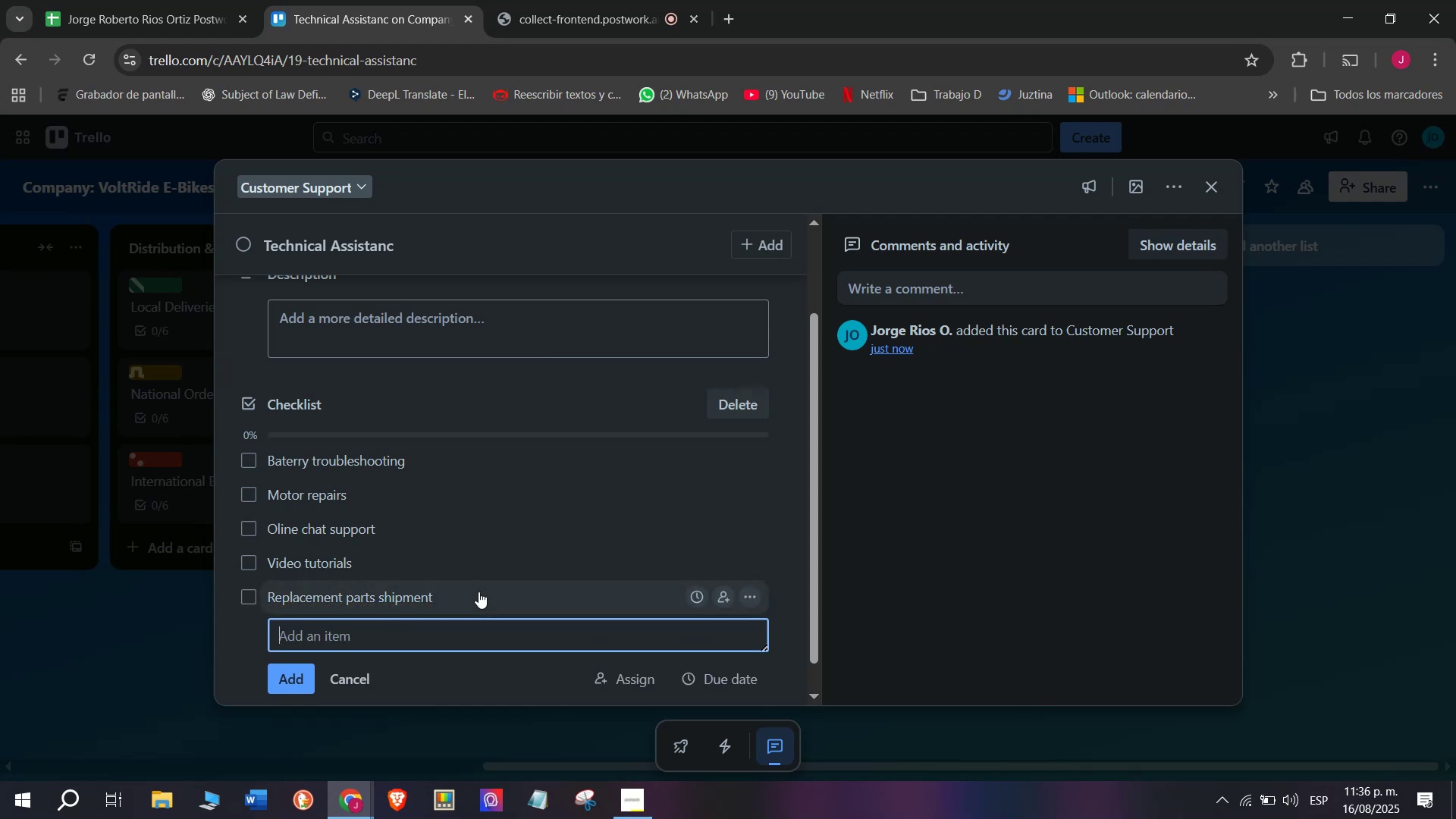 
type(Service tri)
key(Backspace)
key(Backspace)
type(icket)
 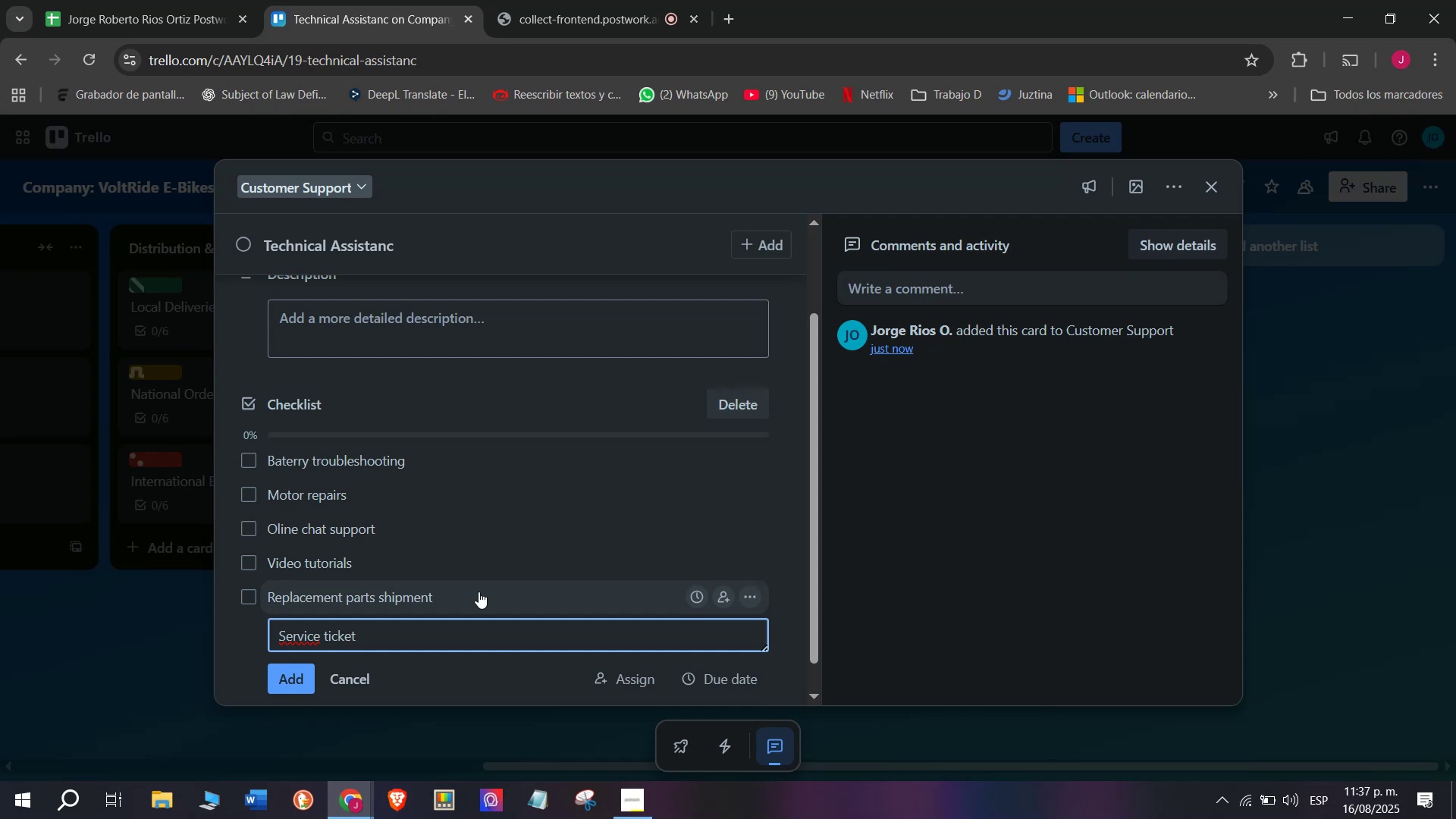 
wait(9.04)
 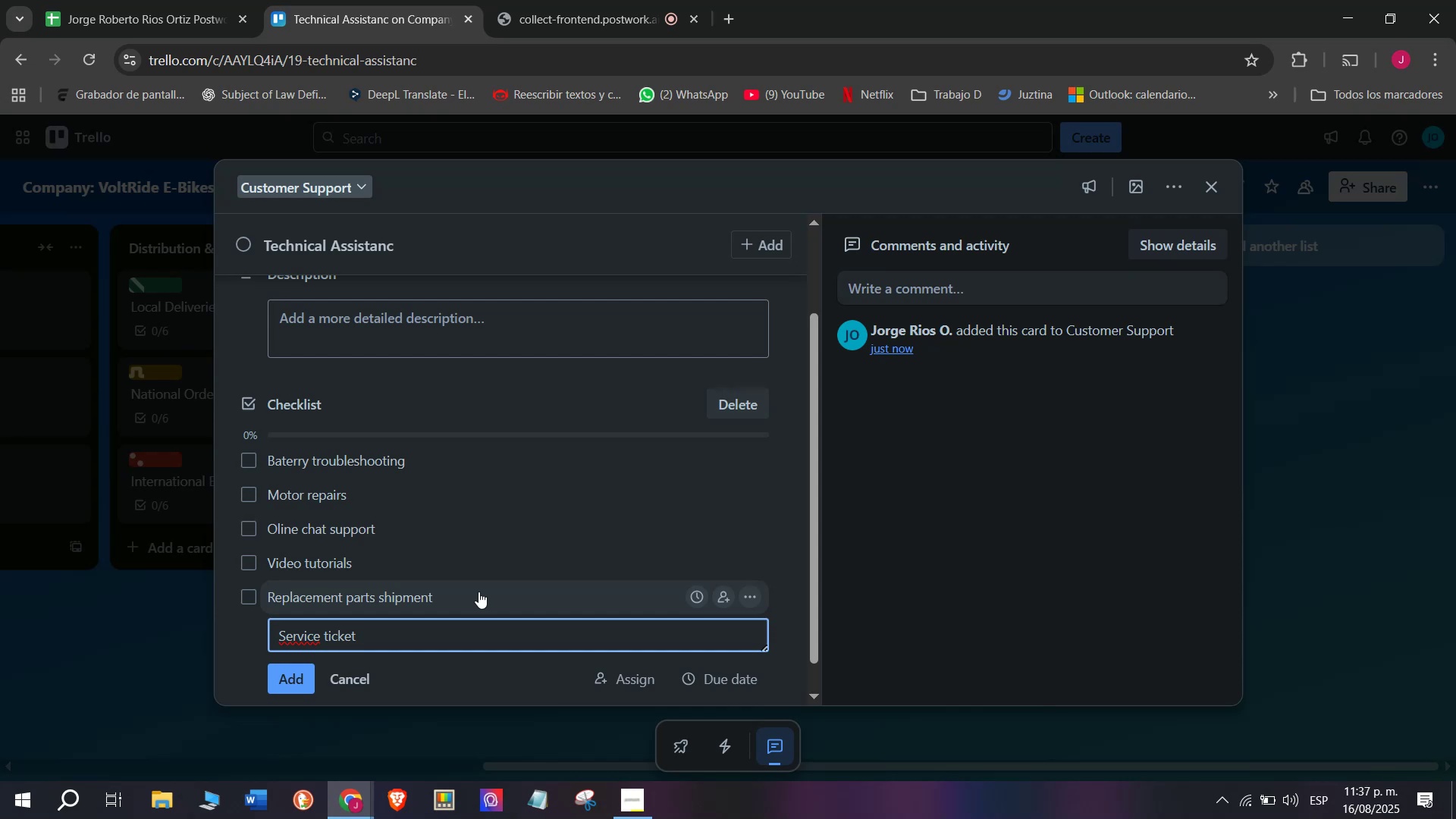 
type( logging)
 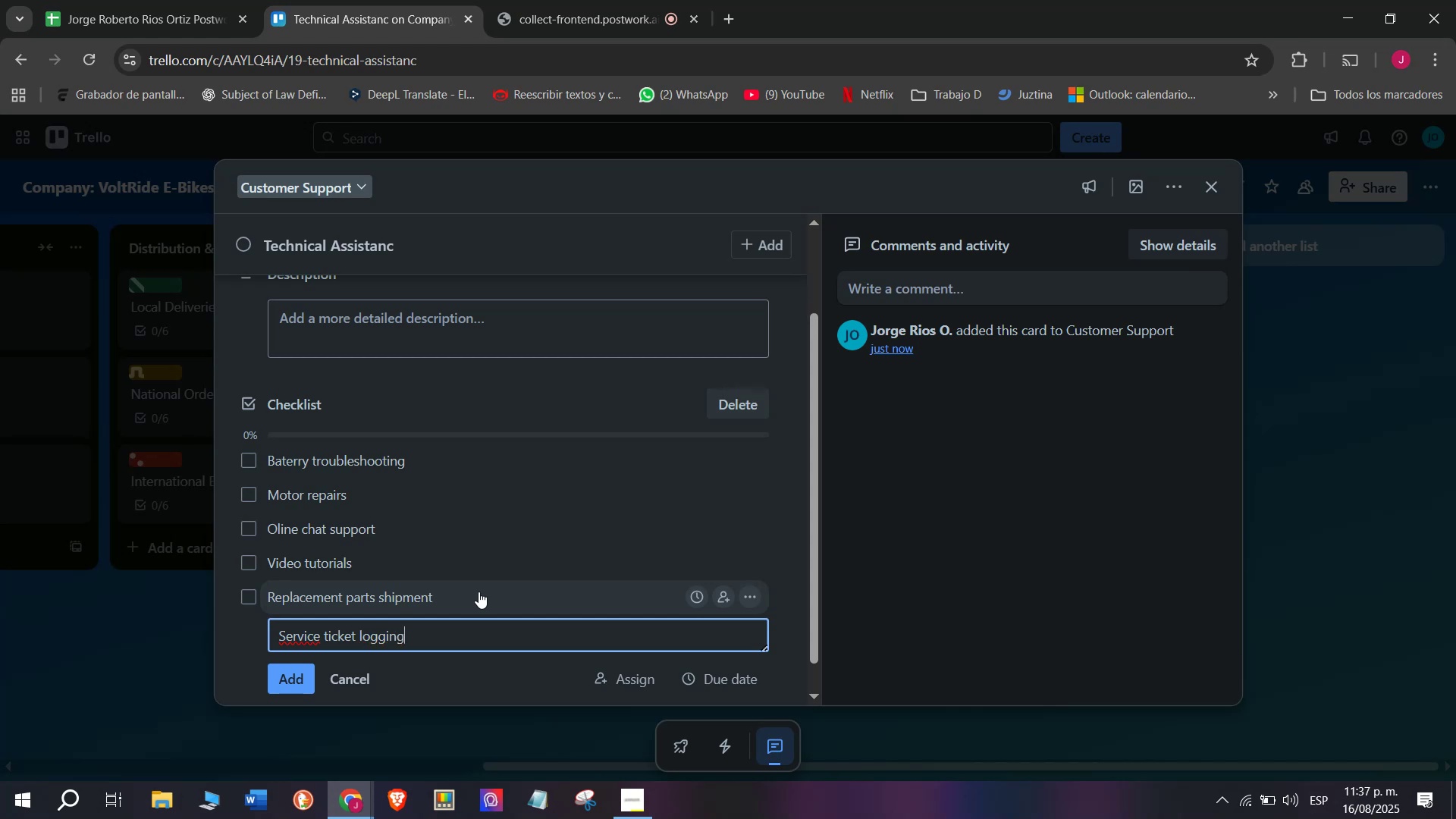 
key(Enter)
 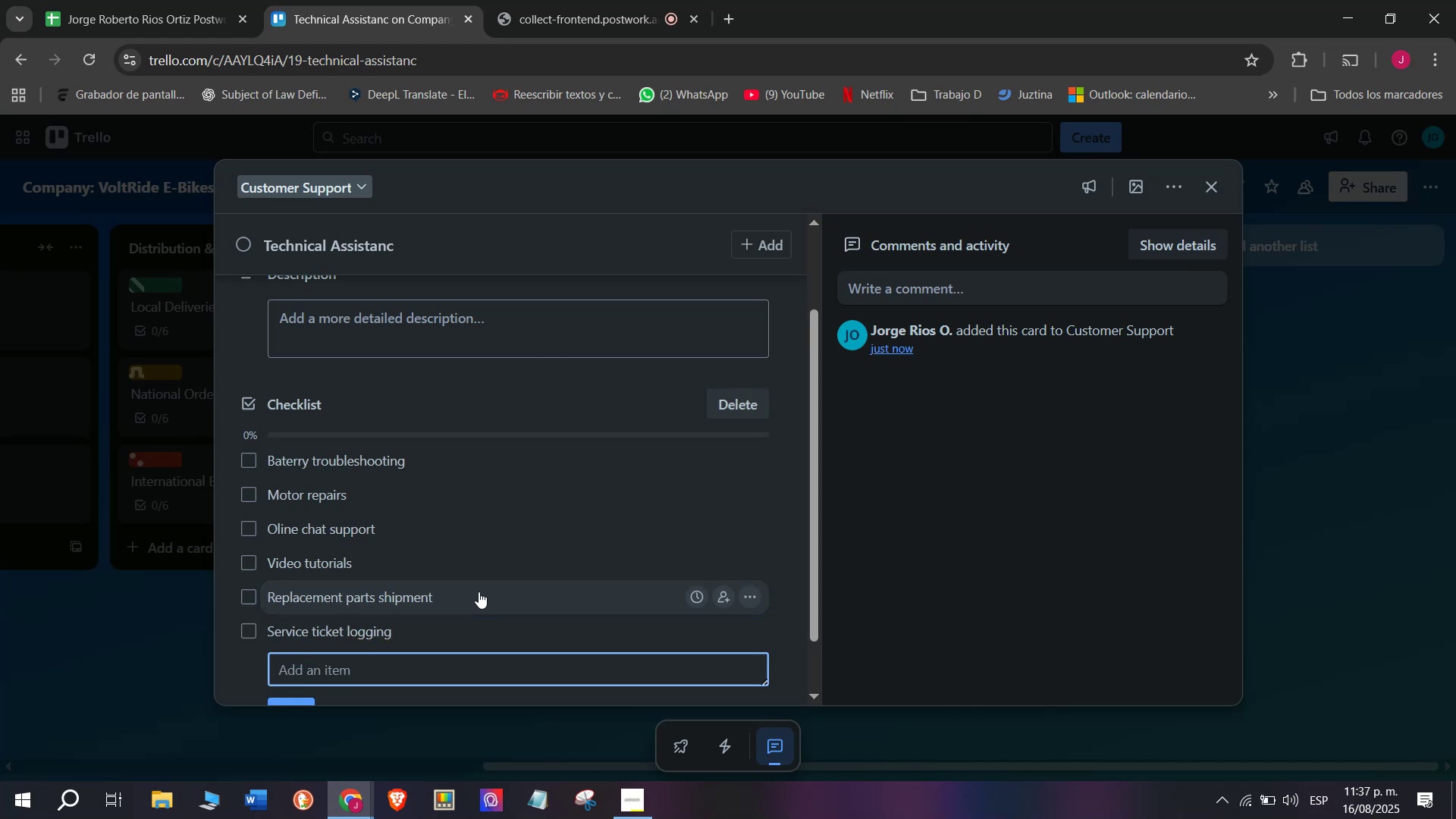 
scroll: coordinate [336, 532], scroll_direction: up, amount: 4.0
 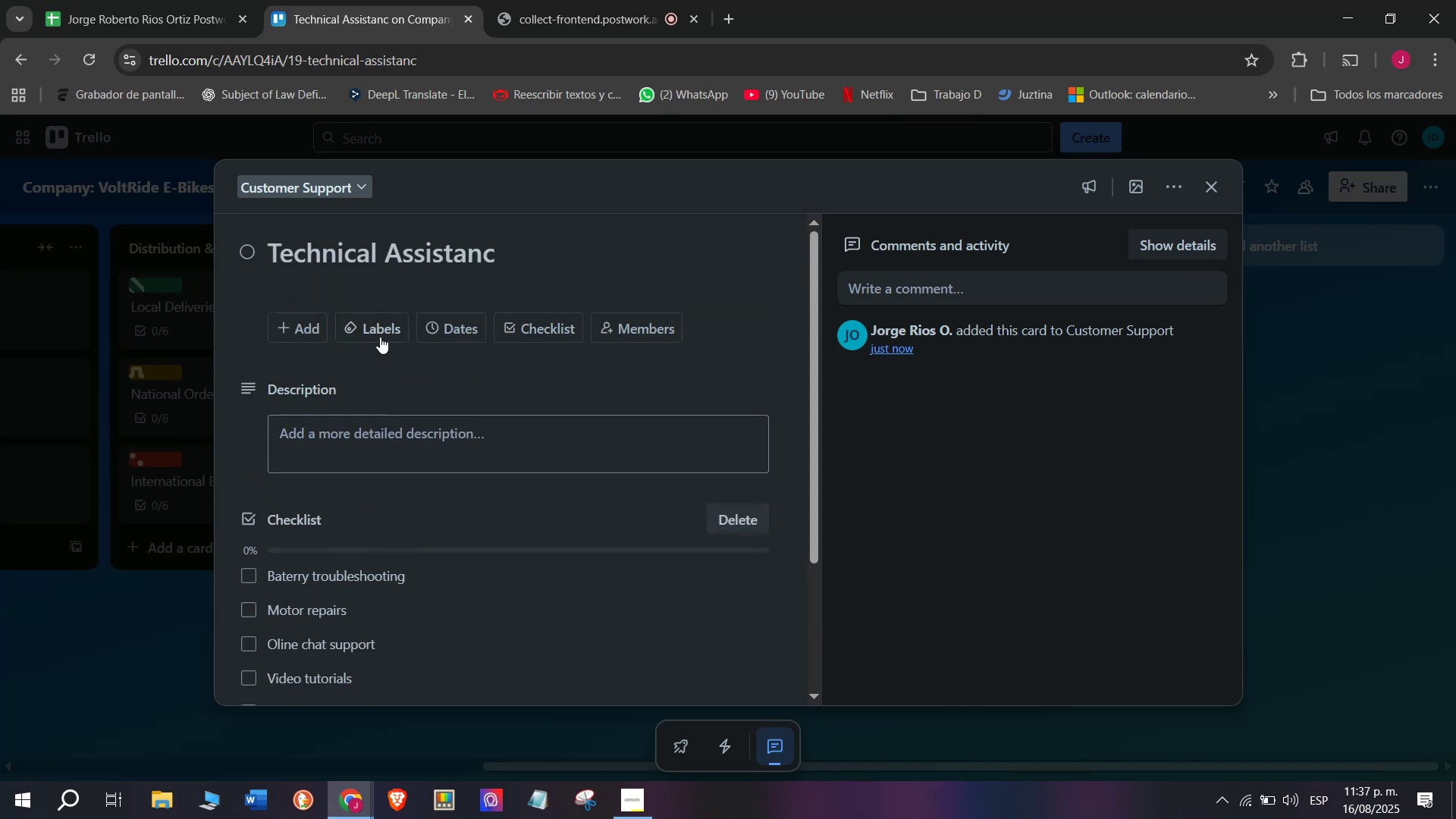 
left_click([380, 335])
 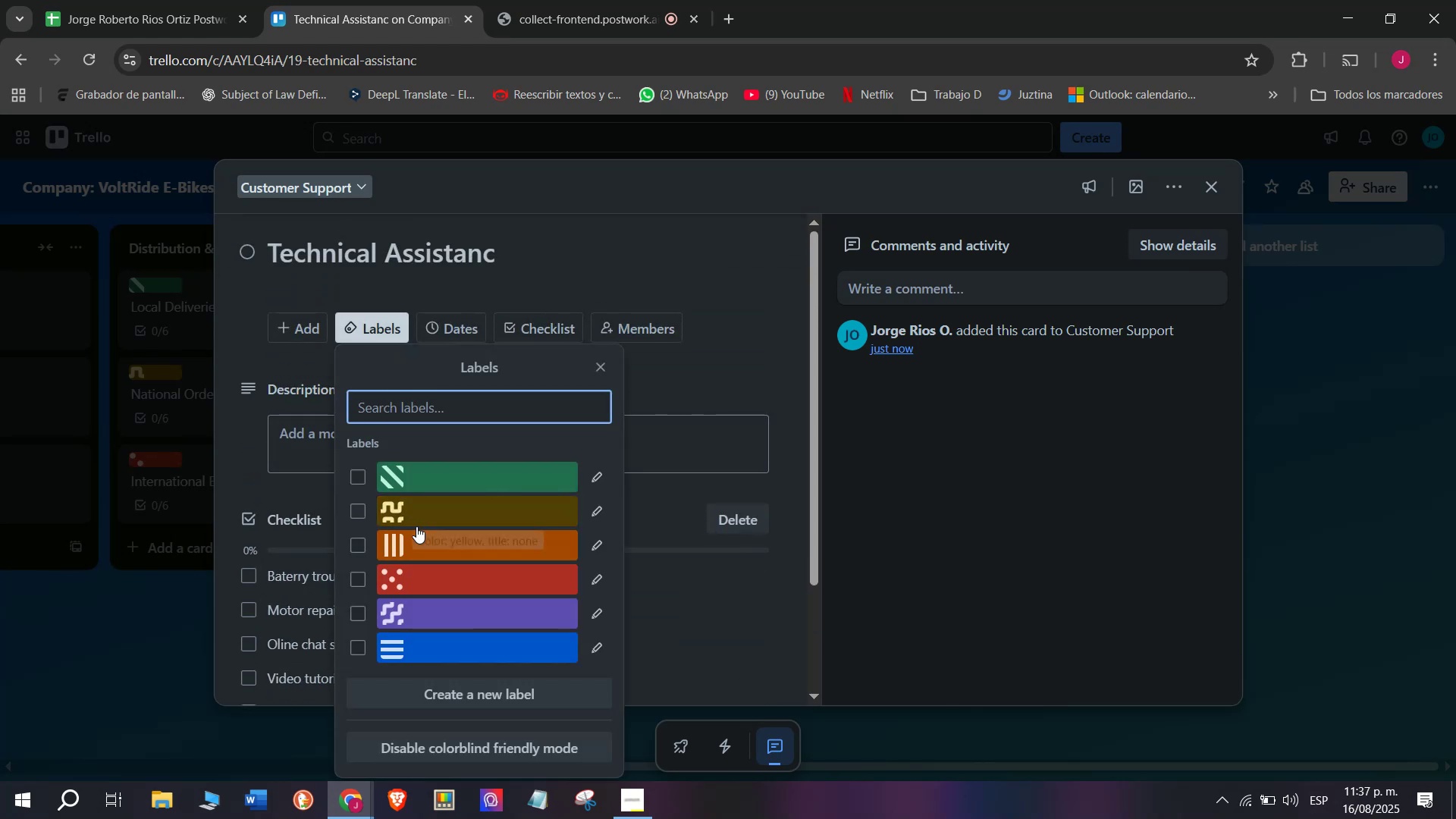 
left_click([435, 512])
 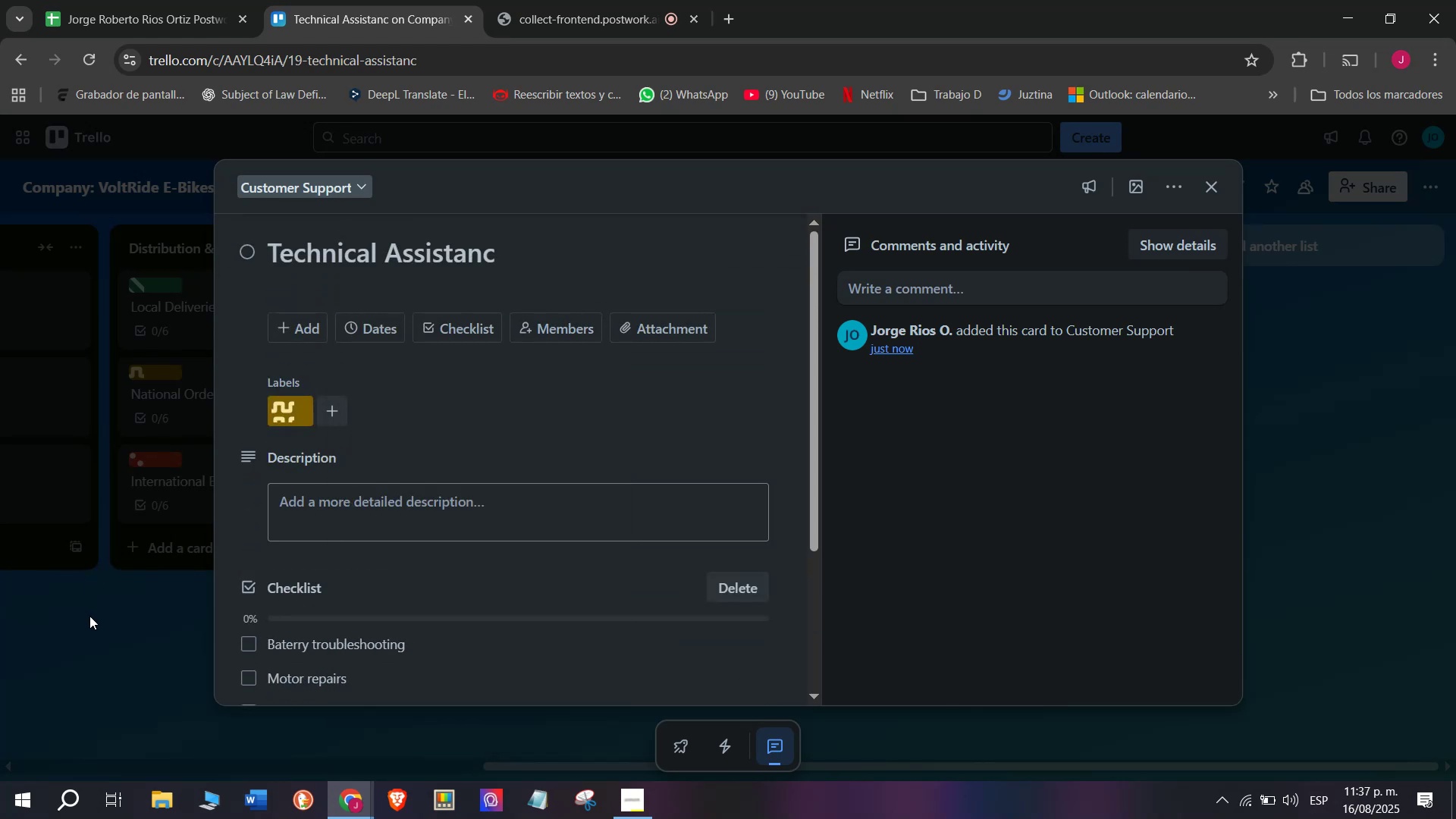 
double_click([89, 616])
 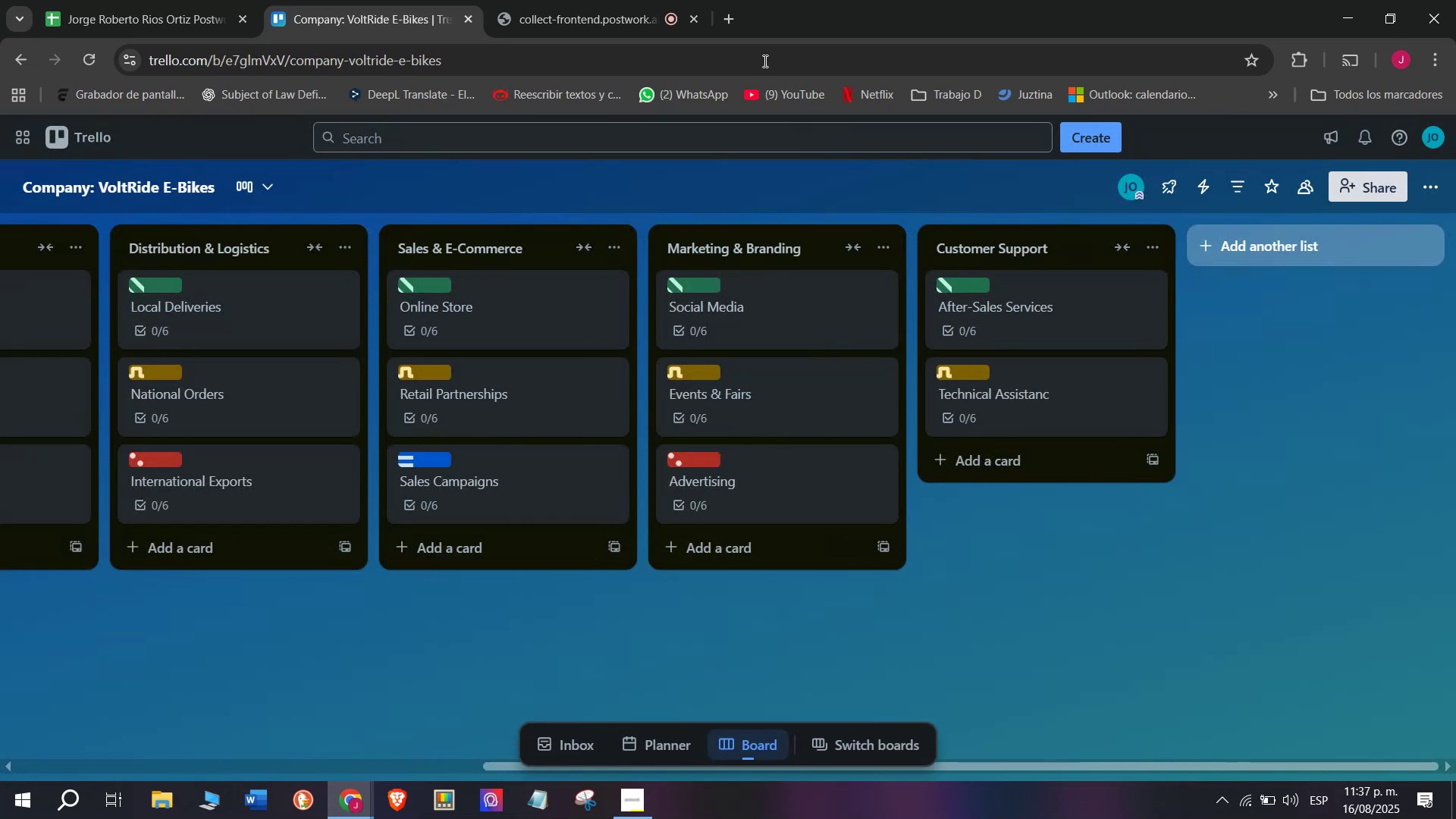 
left_click_drag(start_coordinate=[629, 0], to_coordinate=[619, 0])
 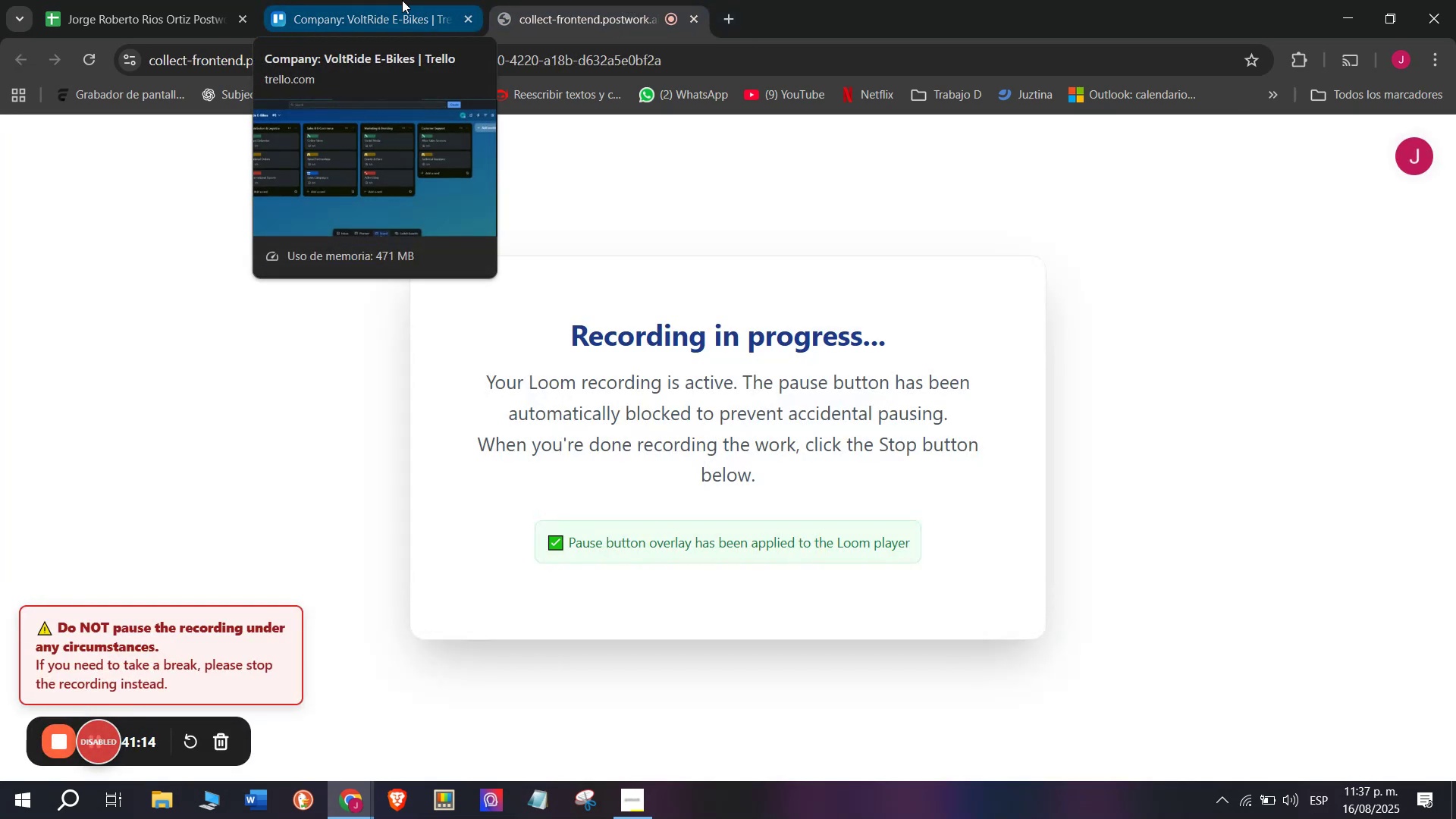 
wait(8.51)
 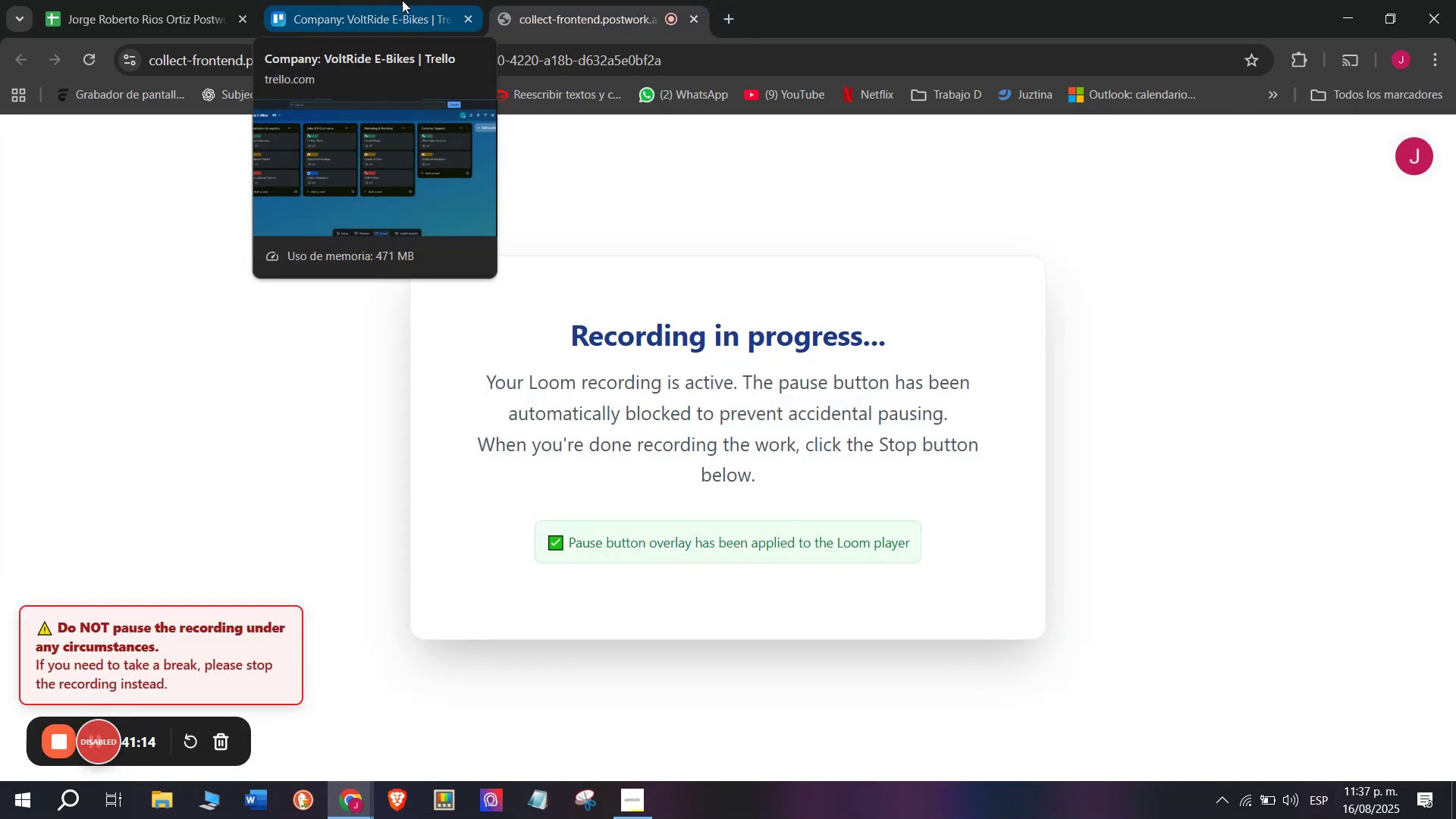 
left_click([402, 0])
 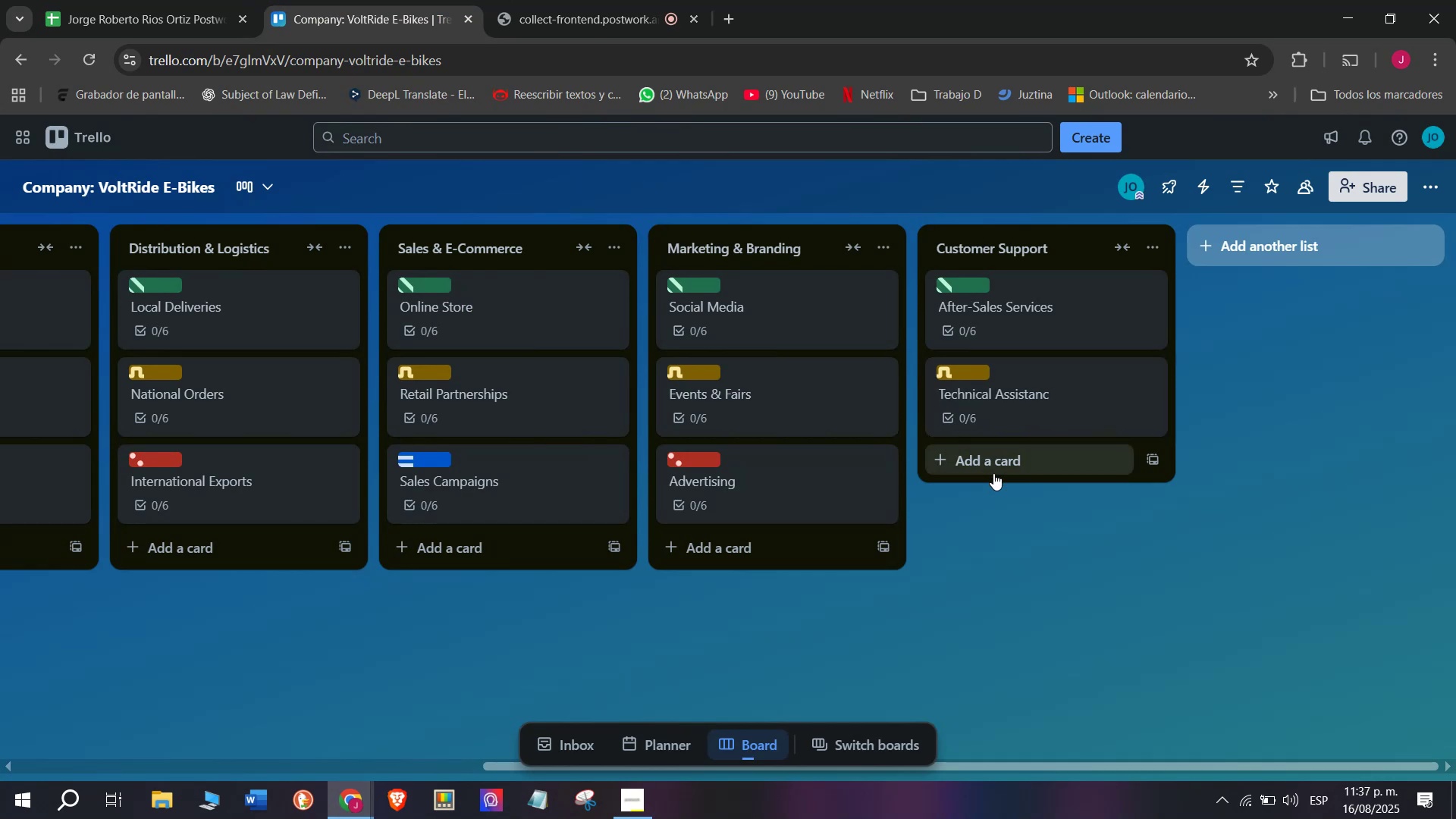 
left_click([993, 473])
 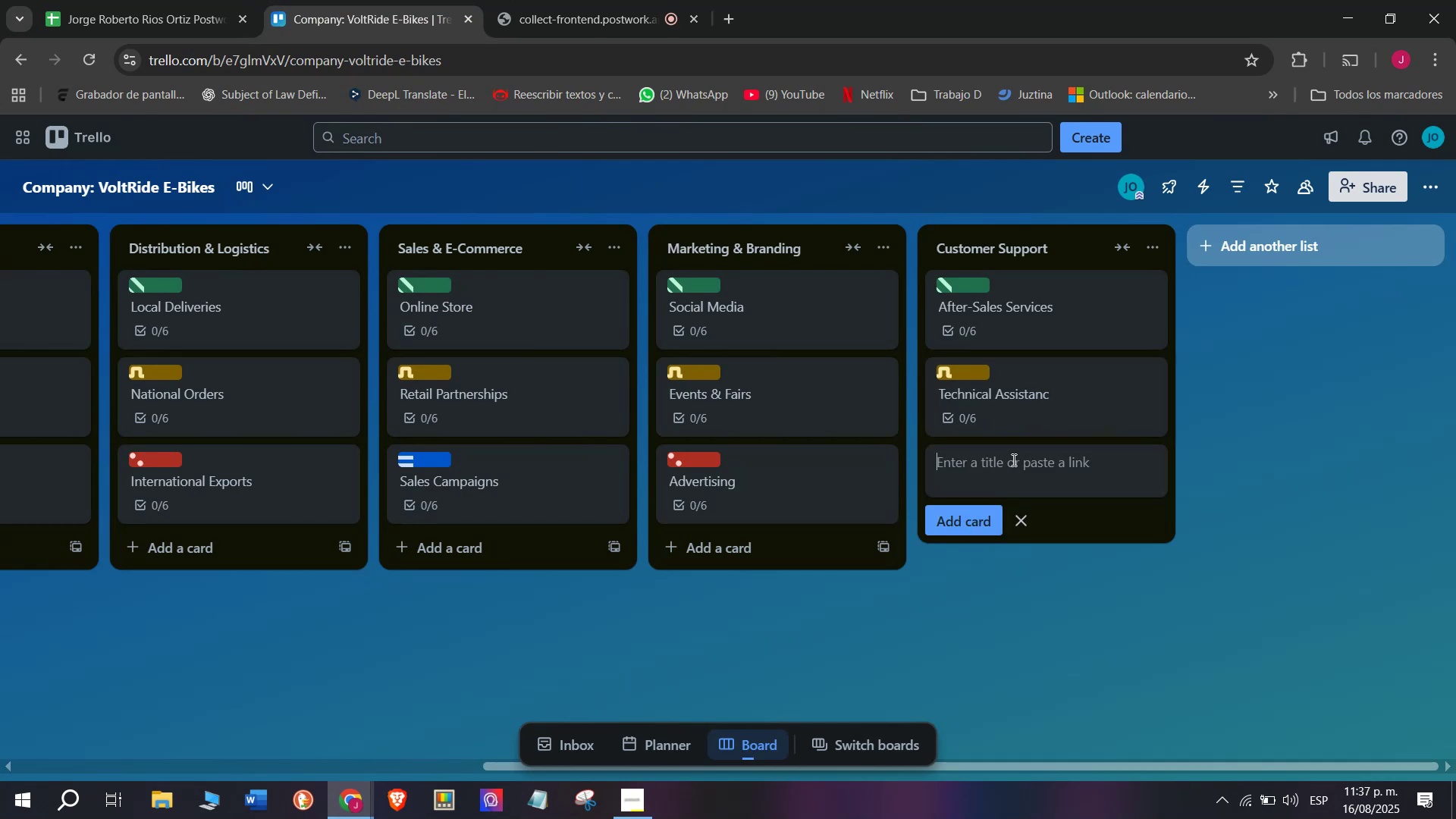 
left_click([1015, 457])
 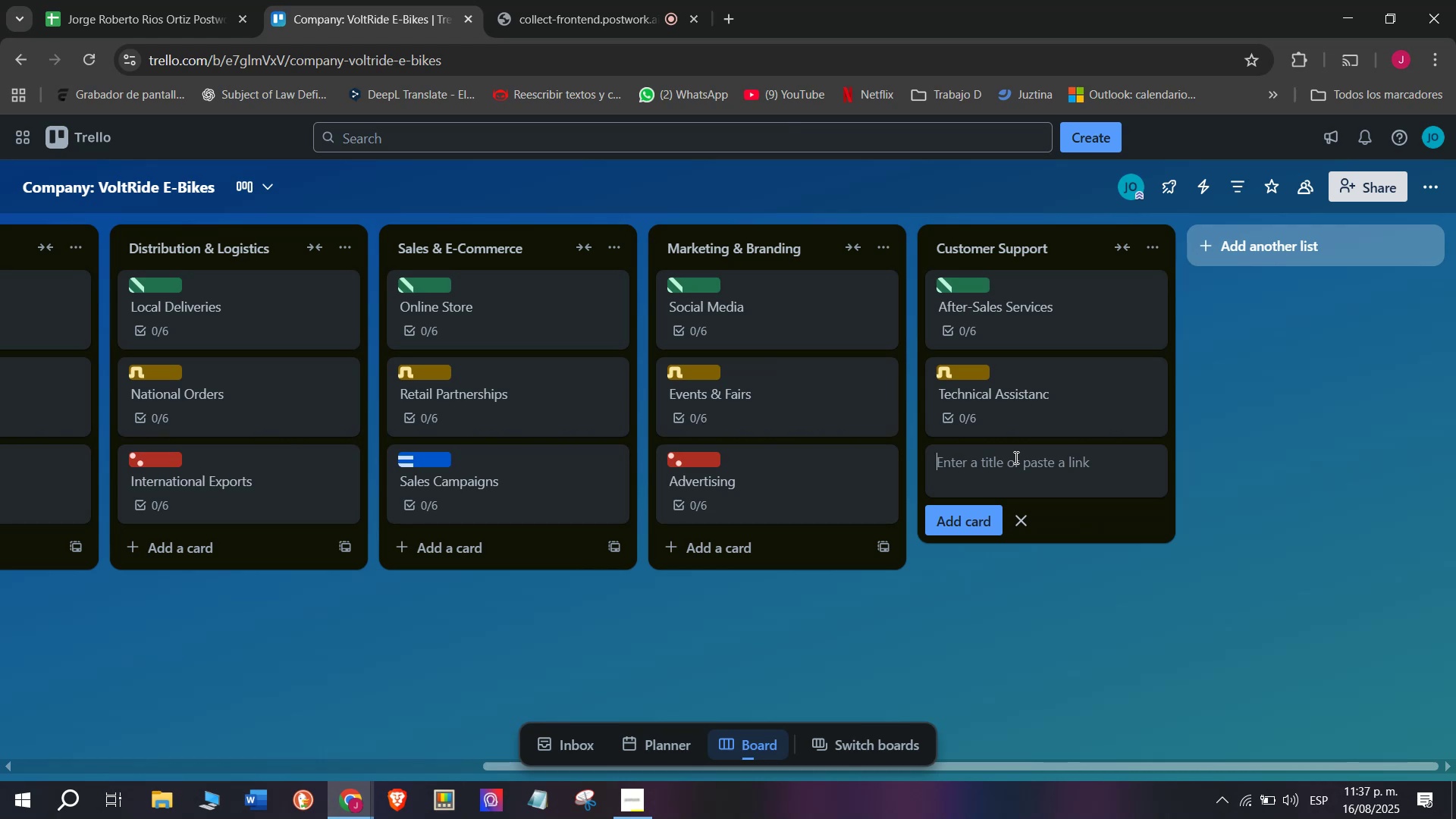 
wait(23.43)
 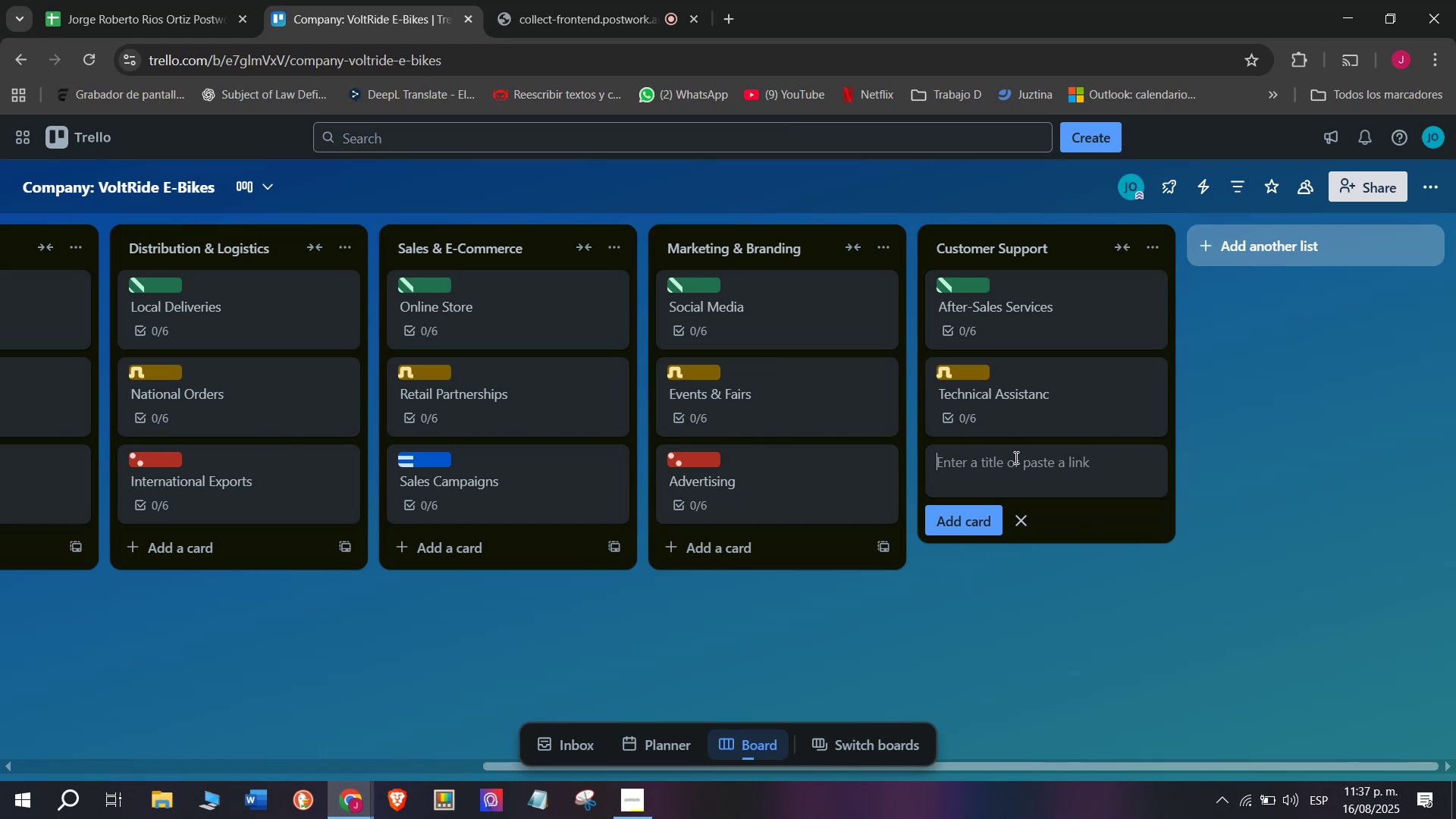 
left_click([1015, 457])
 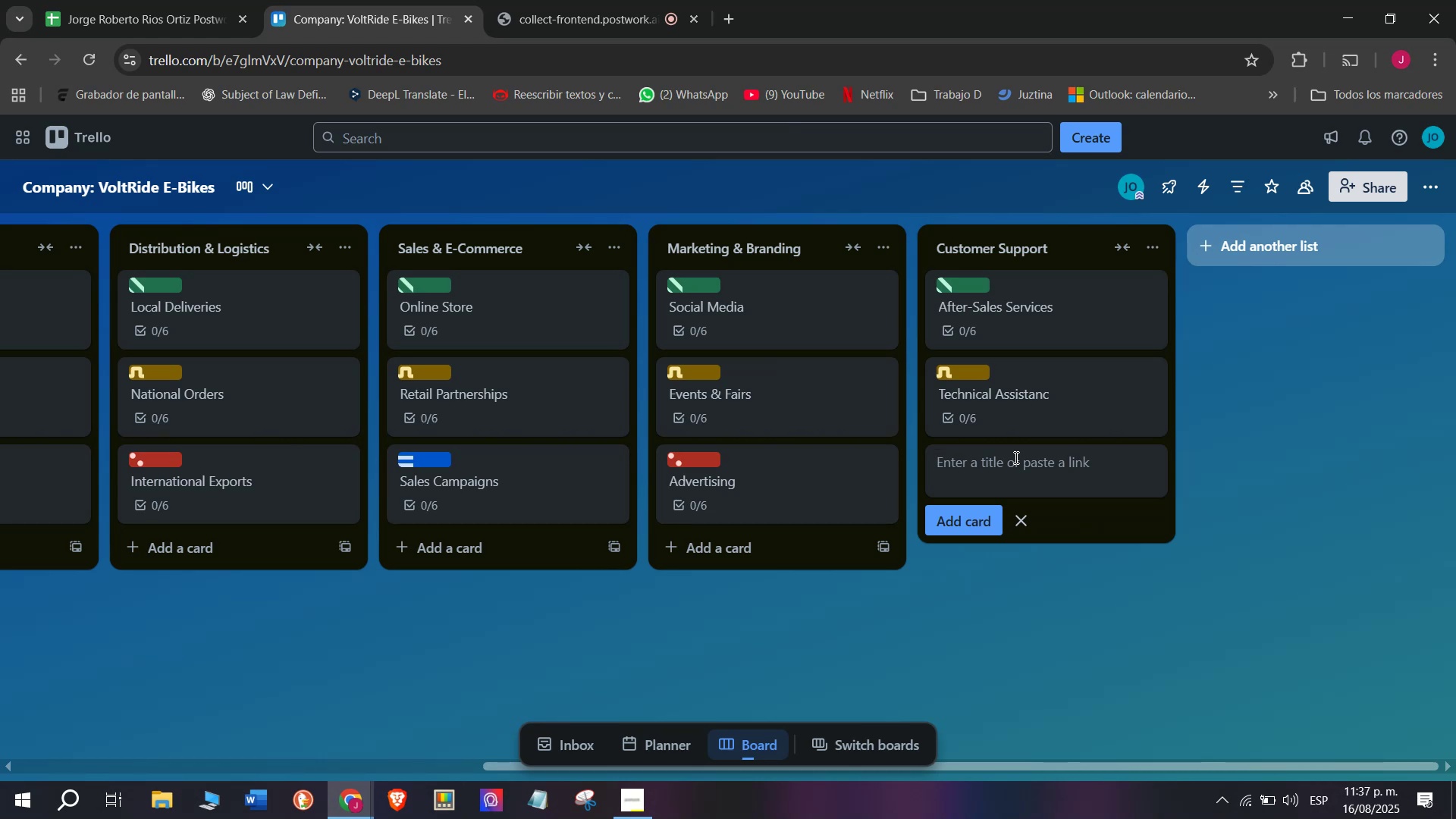 
type(Loyalty Progam)
key(Backspace)
key(Backspace)
type(ram)
 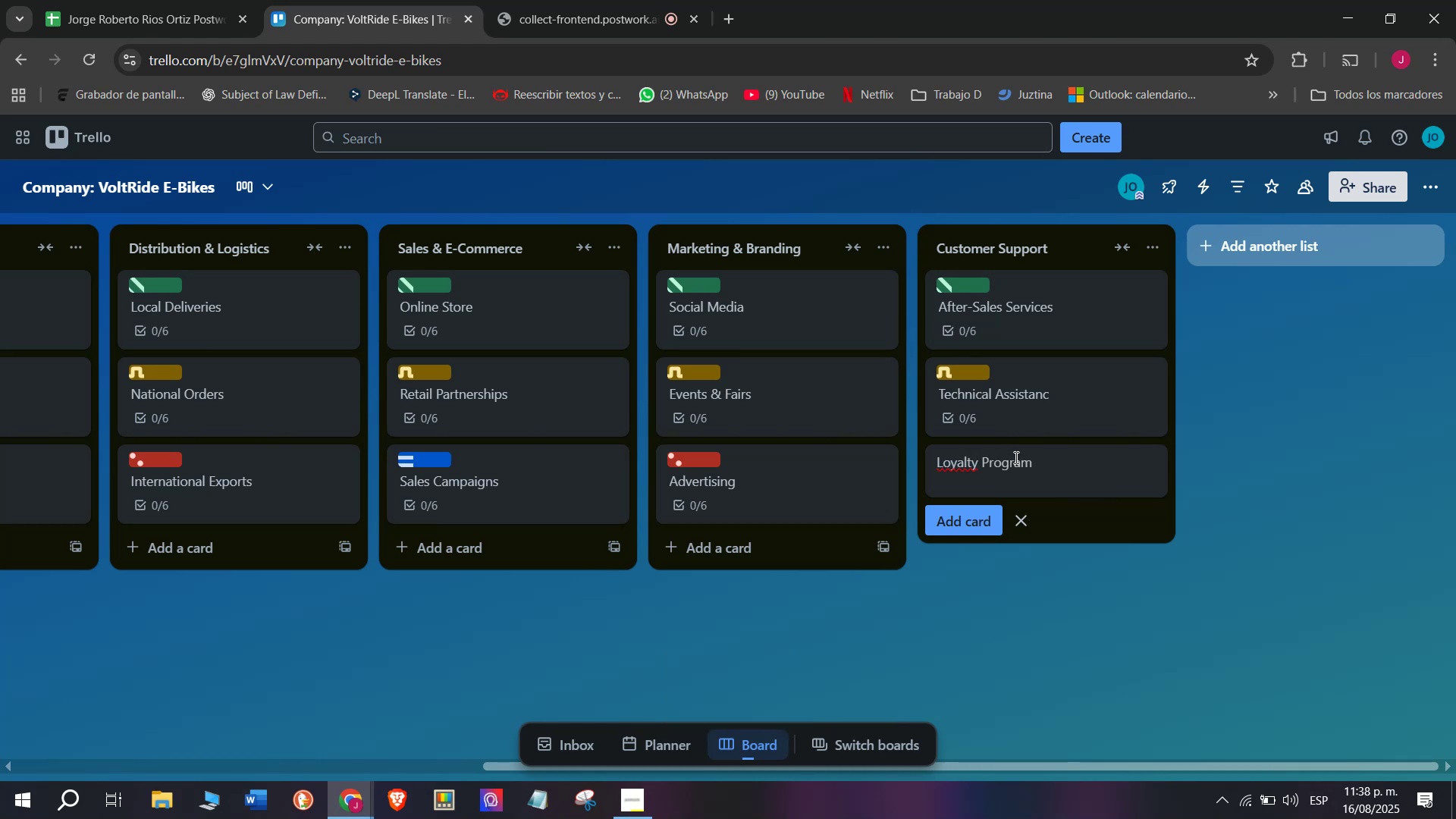 
key(Enter)
 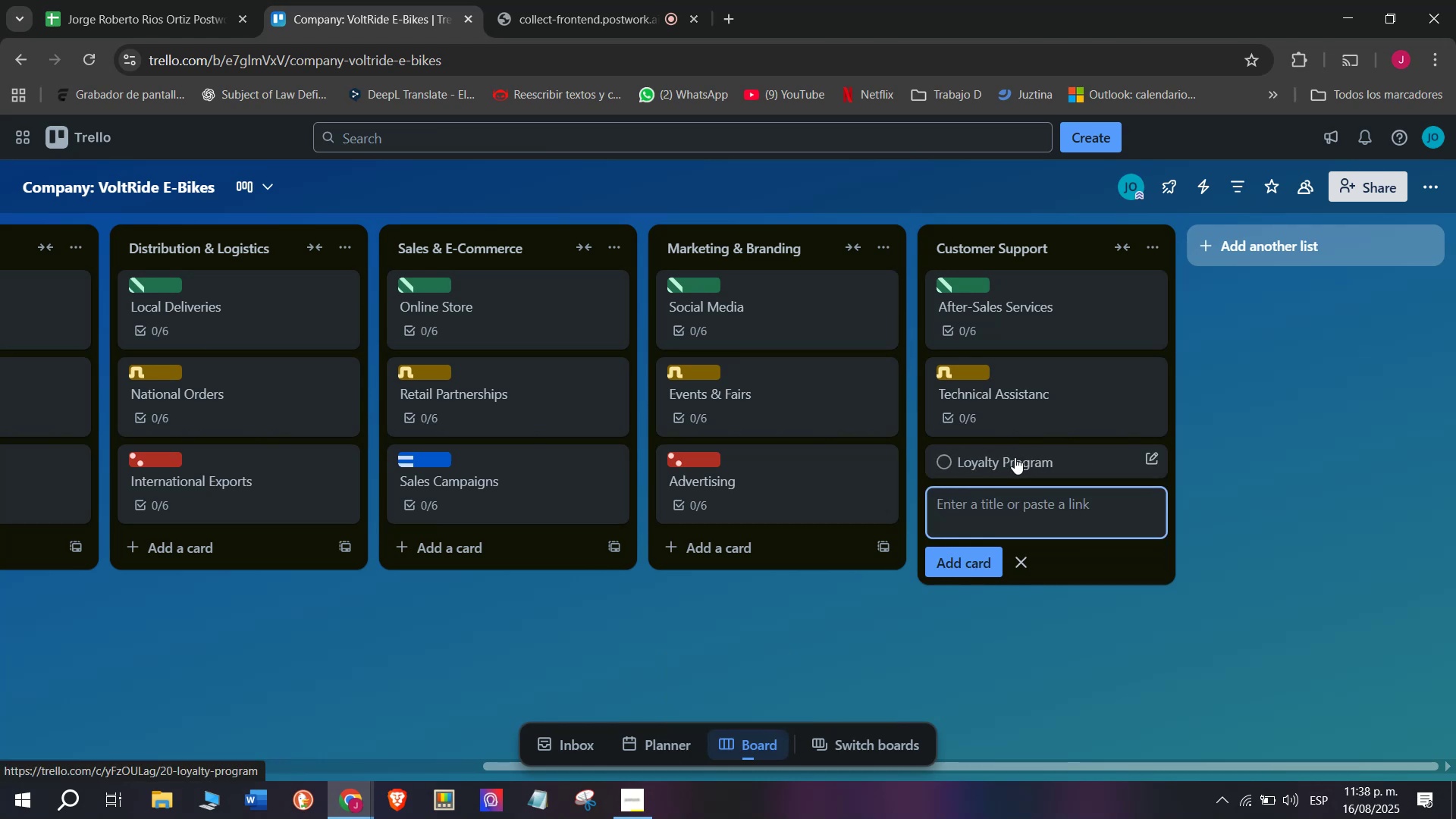 
left_click([1025, 451])
 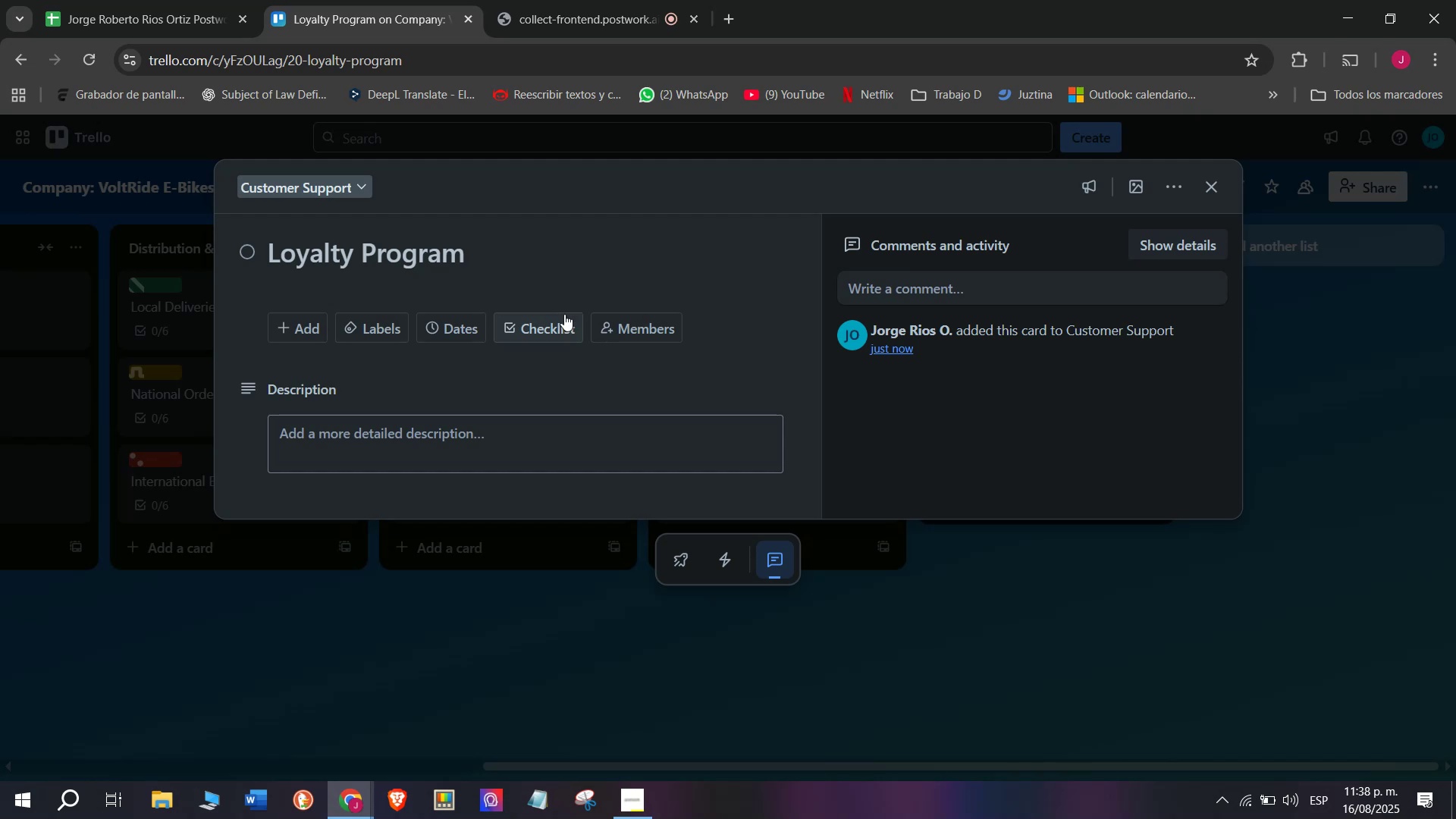 
left_click([560, 320])
 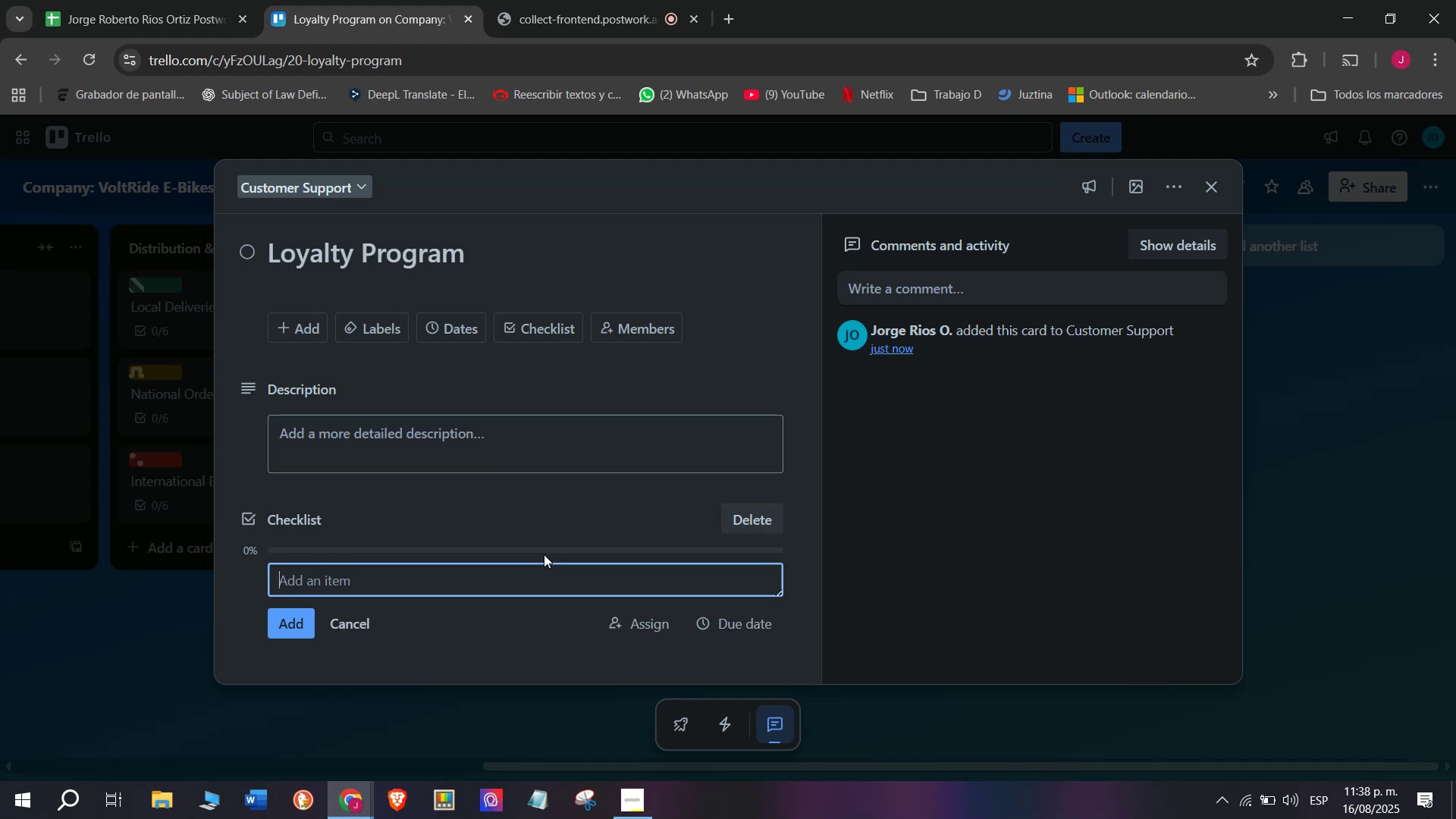 
wait(16.27)
 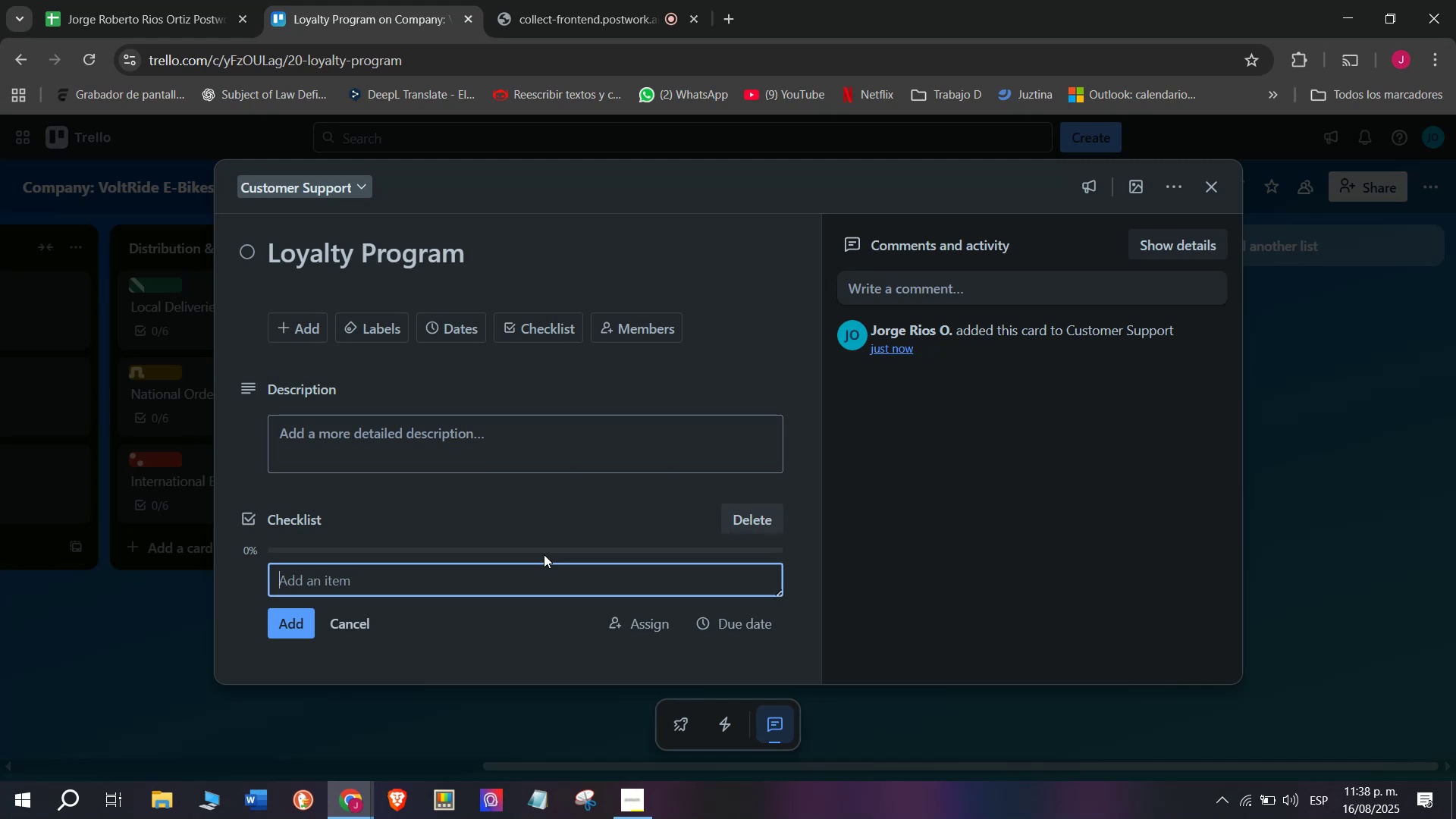 
scroll: coordinate [354, 495], scroll_direction: down, amount: 1.0
 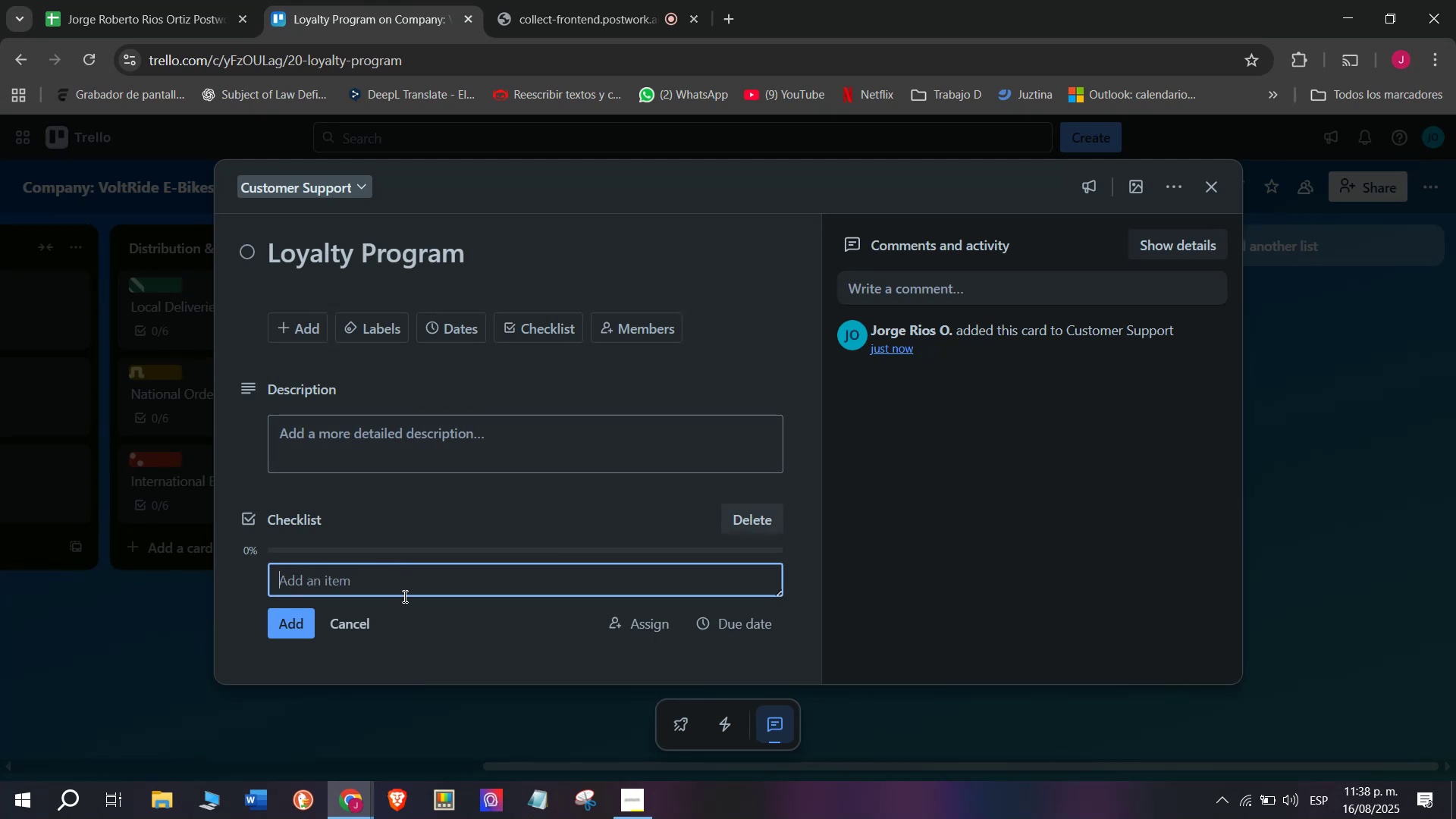 
left_click([416, 571])
 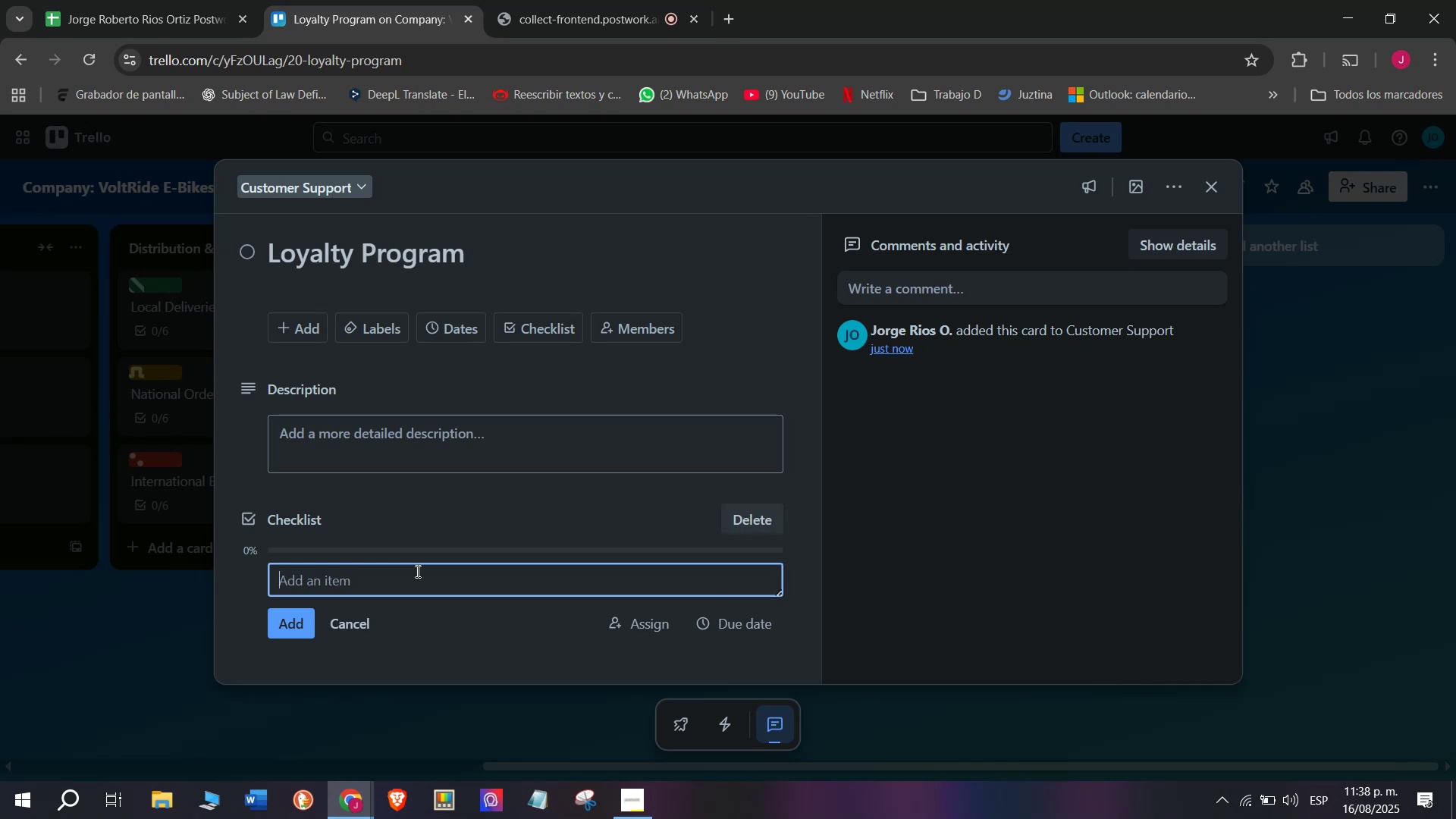 
type(Creatye)
key(Backspace)
key(Backspace)
key(Backspace)
type(te me)
 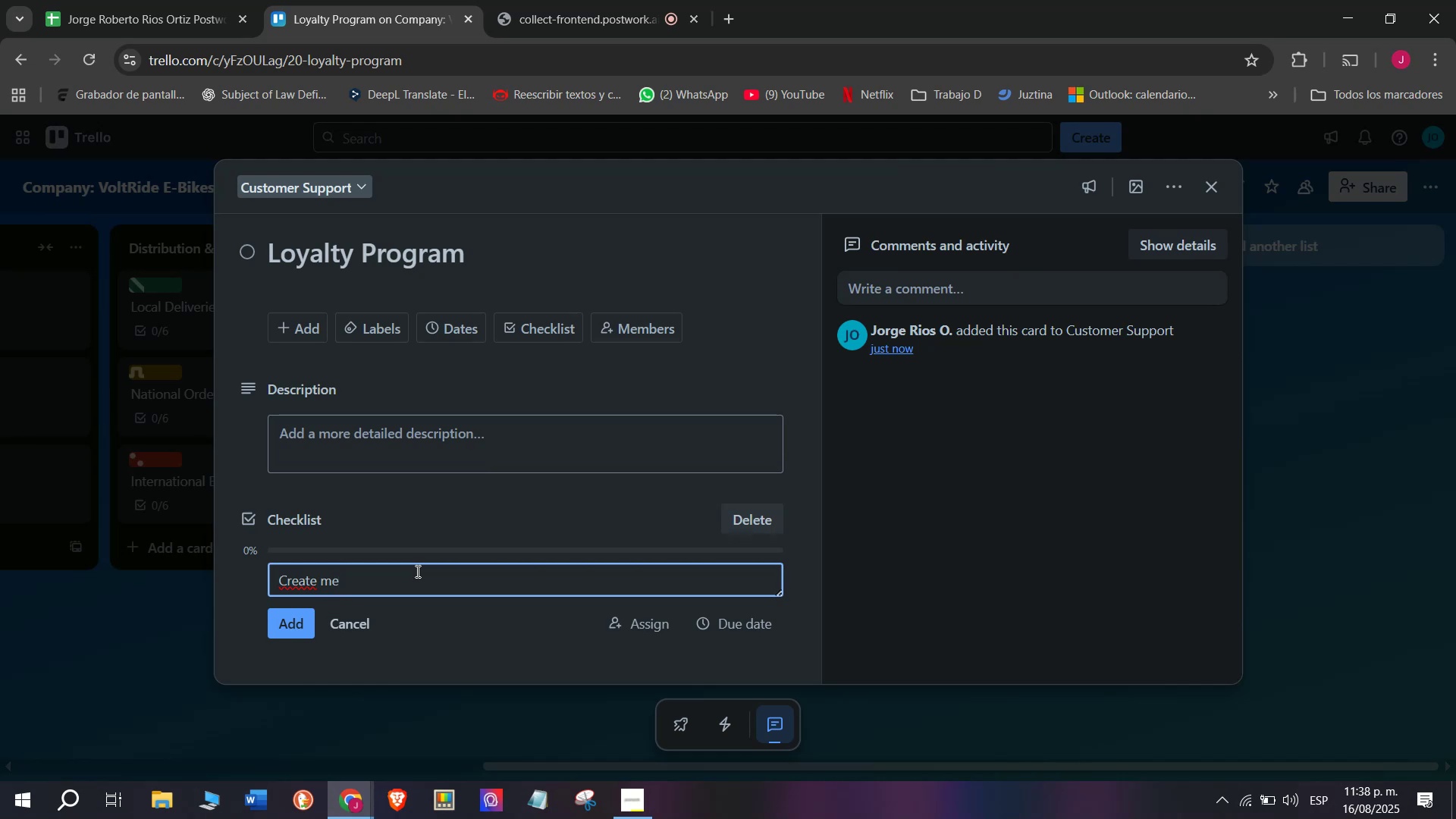 
wait(6.66)
 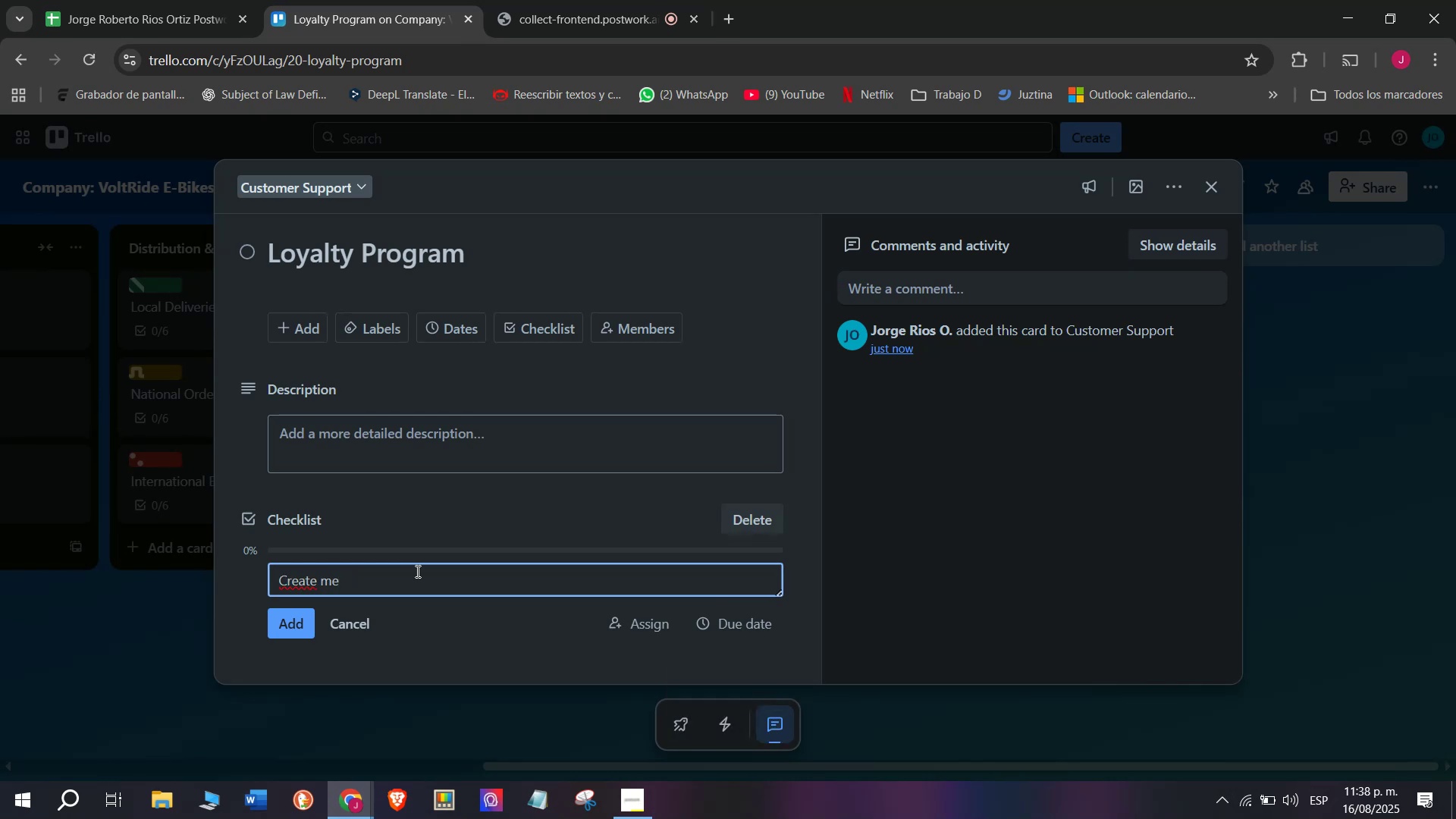 
type(mbersgh)
key(Backspace)
key(Backspace)
key(Backspace)
 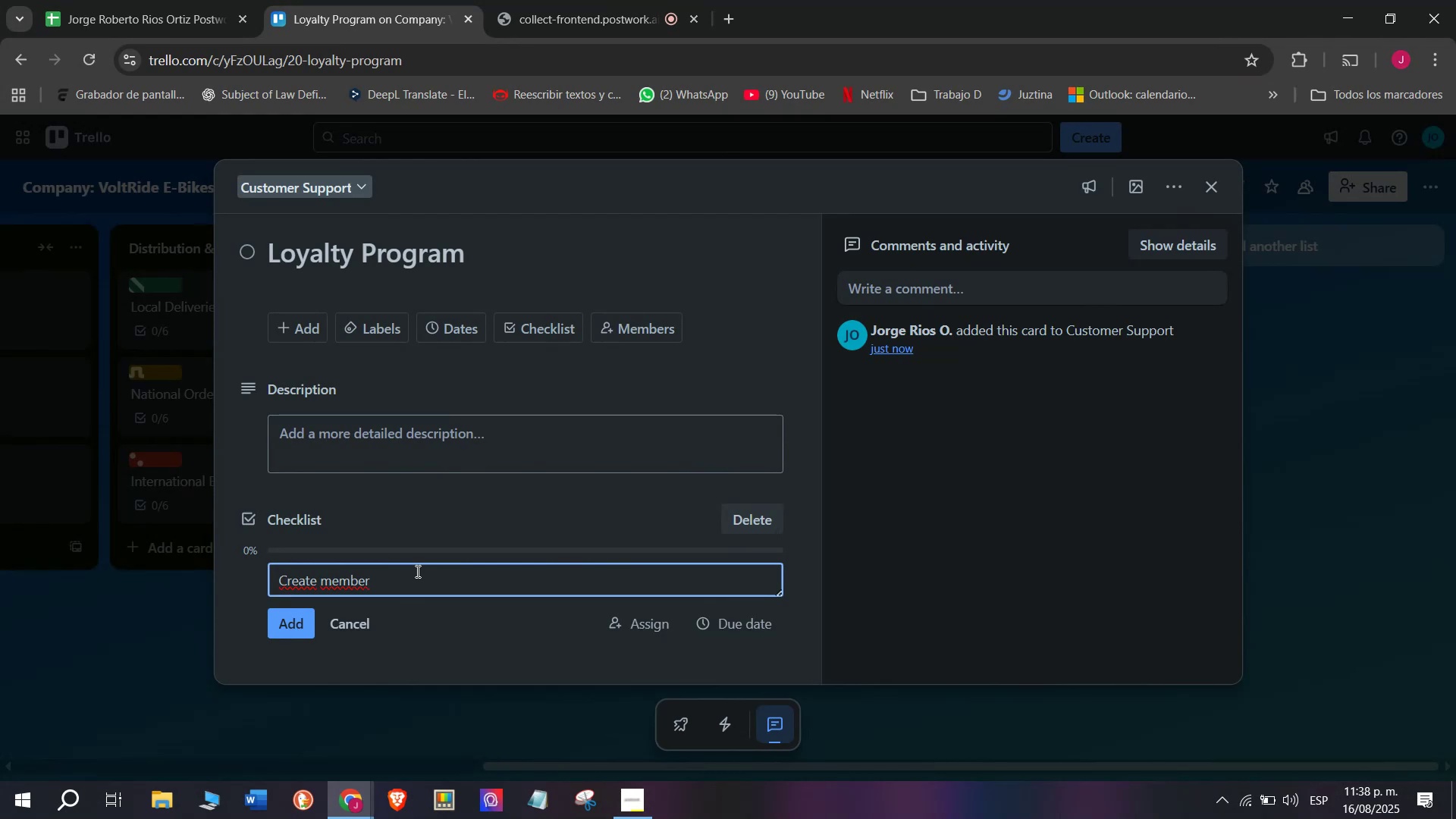 
type(shipo)
key(Backspace)
type( tires)
key(Backspace)
key(Backspace)
key(Backspace)
type(ers)
 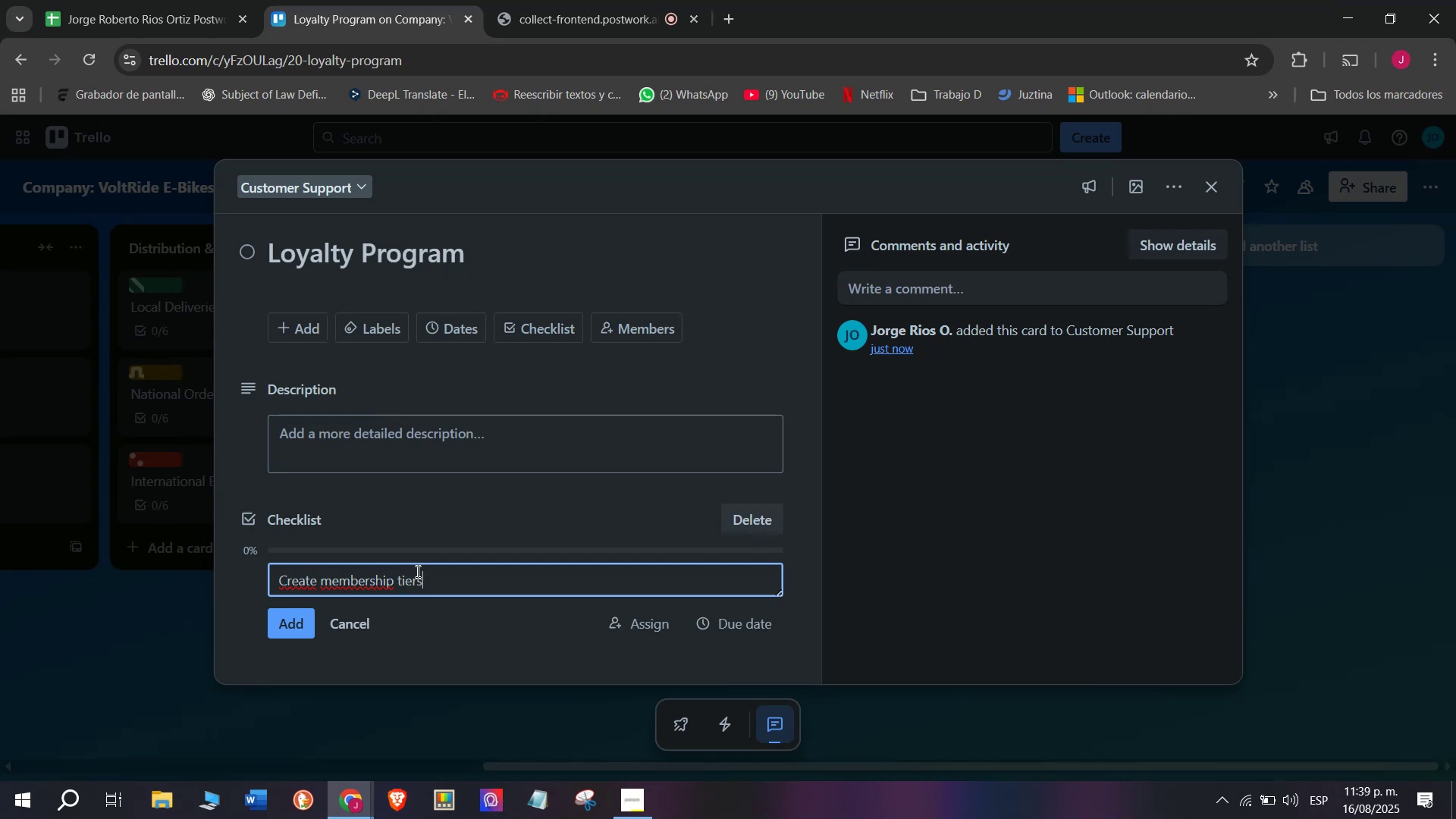 
key(Enter)
 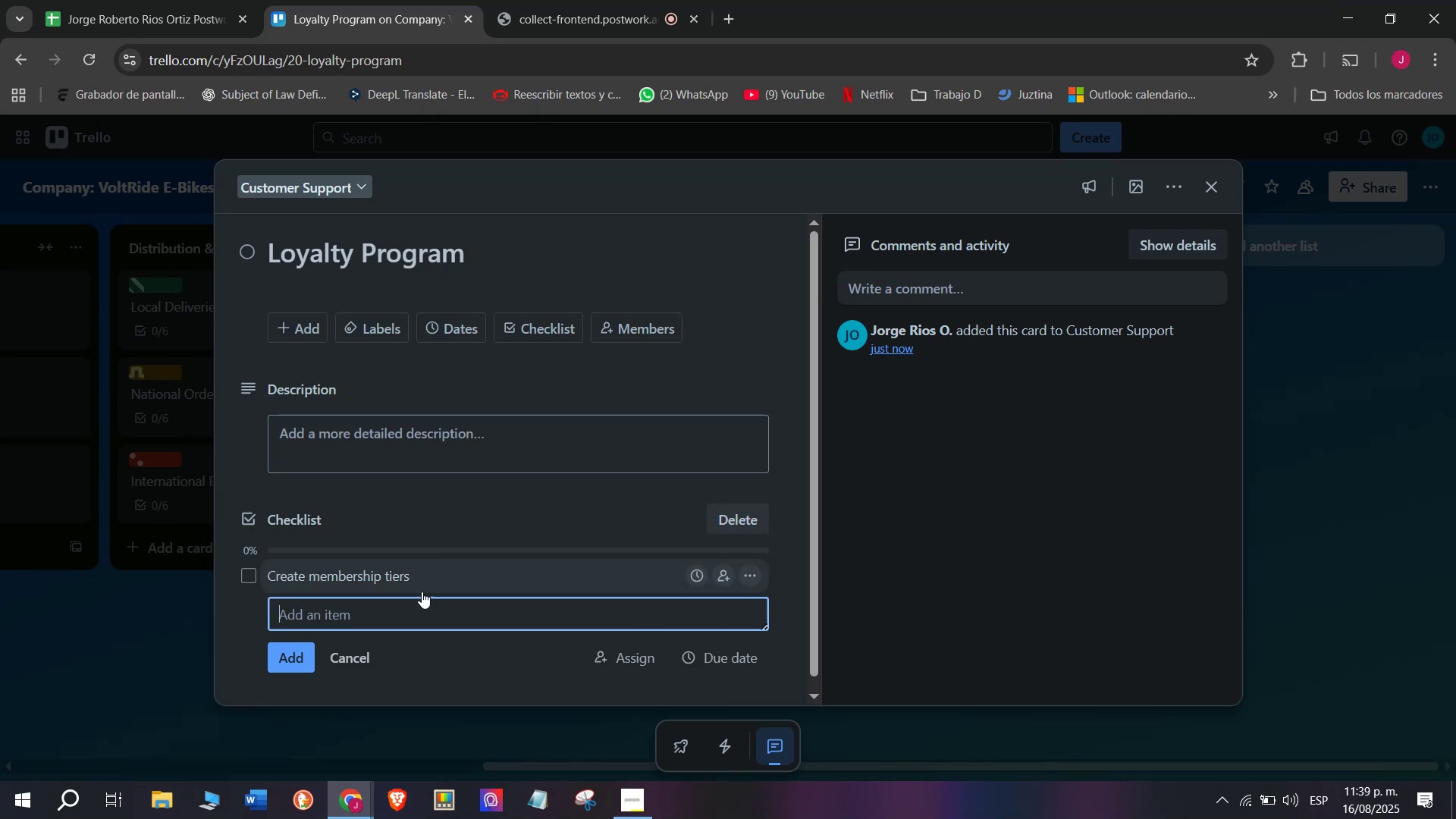 
type(Offer discount)
 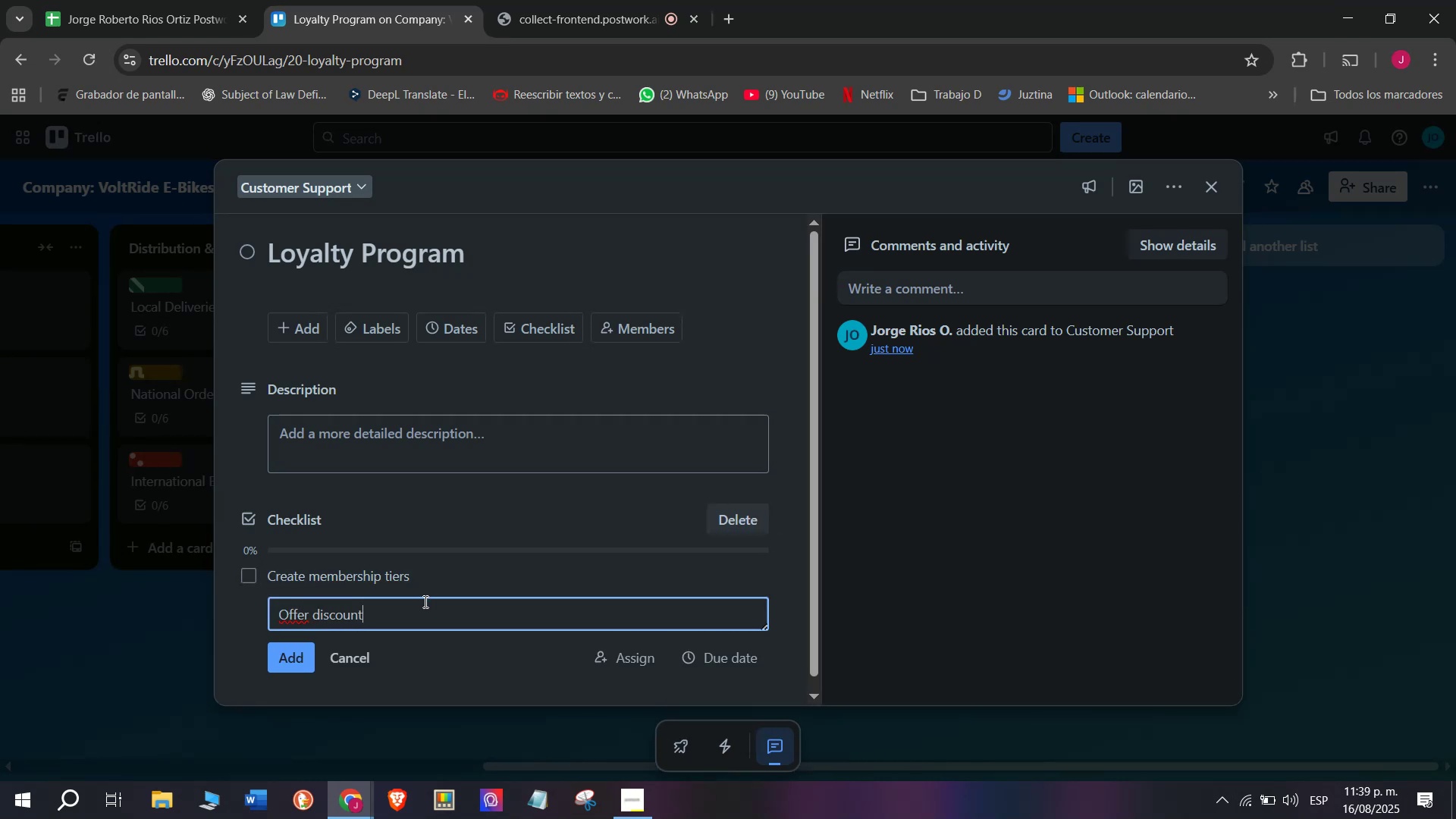 
key(Enter)
 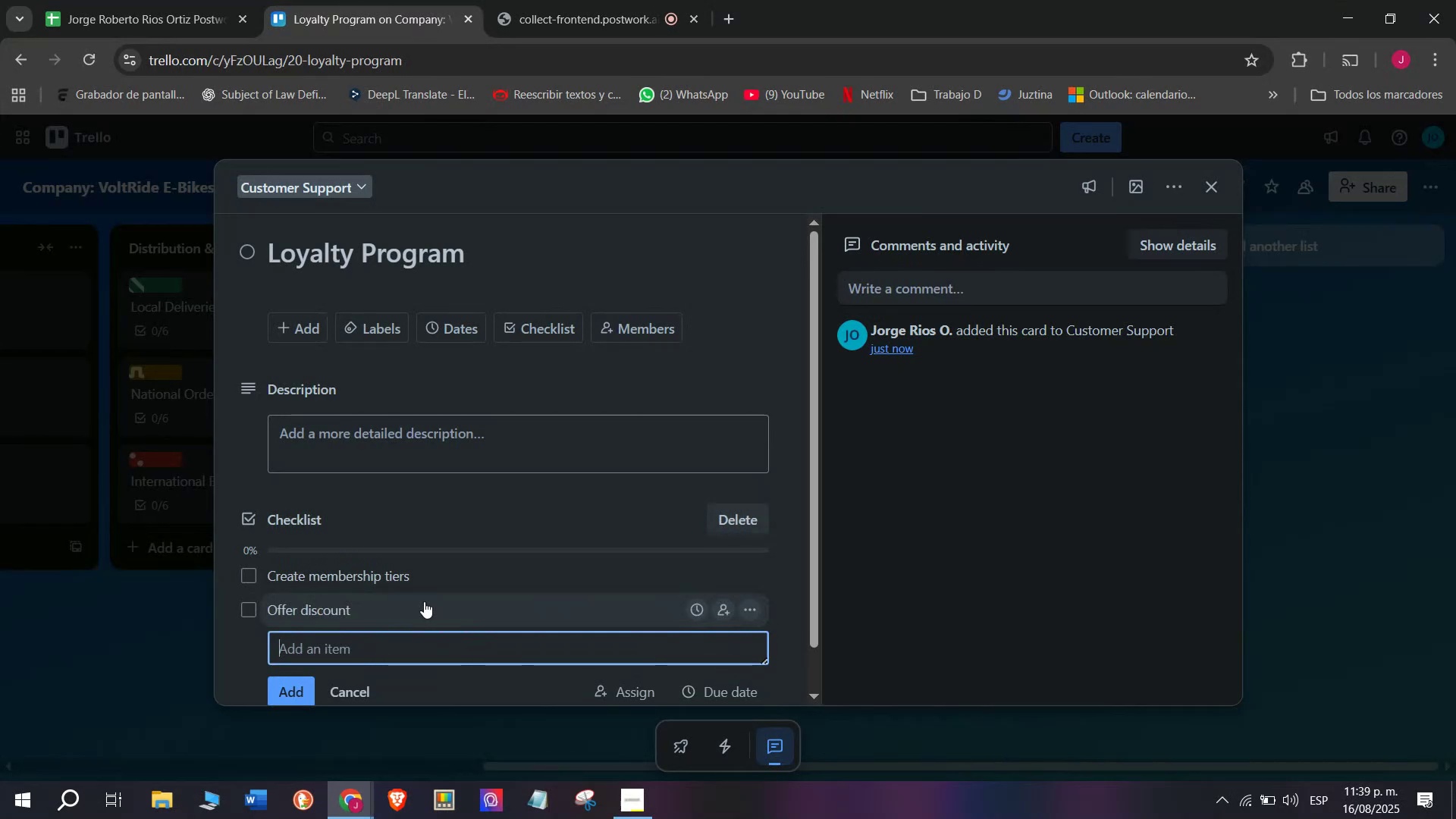 
type(Tracjk)
key(Backspace)
key(Backspace)
type(k pe4)
key(Backspace)
key(Backspace)
key(Backspace)
type(er)
key(Backspace)
key(Backspace)
type(per)
key(Backspace)
key(Backspace)
type(urchiu)
key(Backspace)
key(Backspace)
type(ases )
 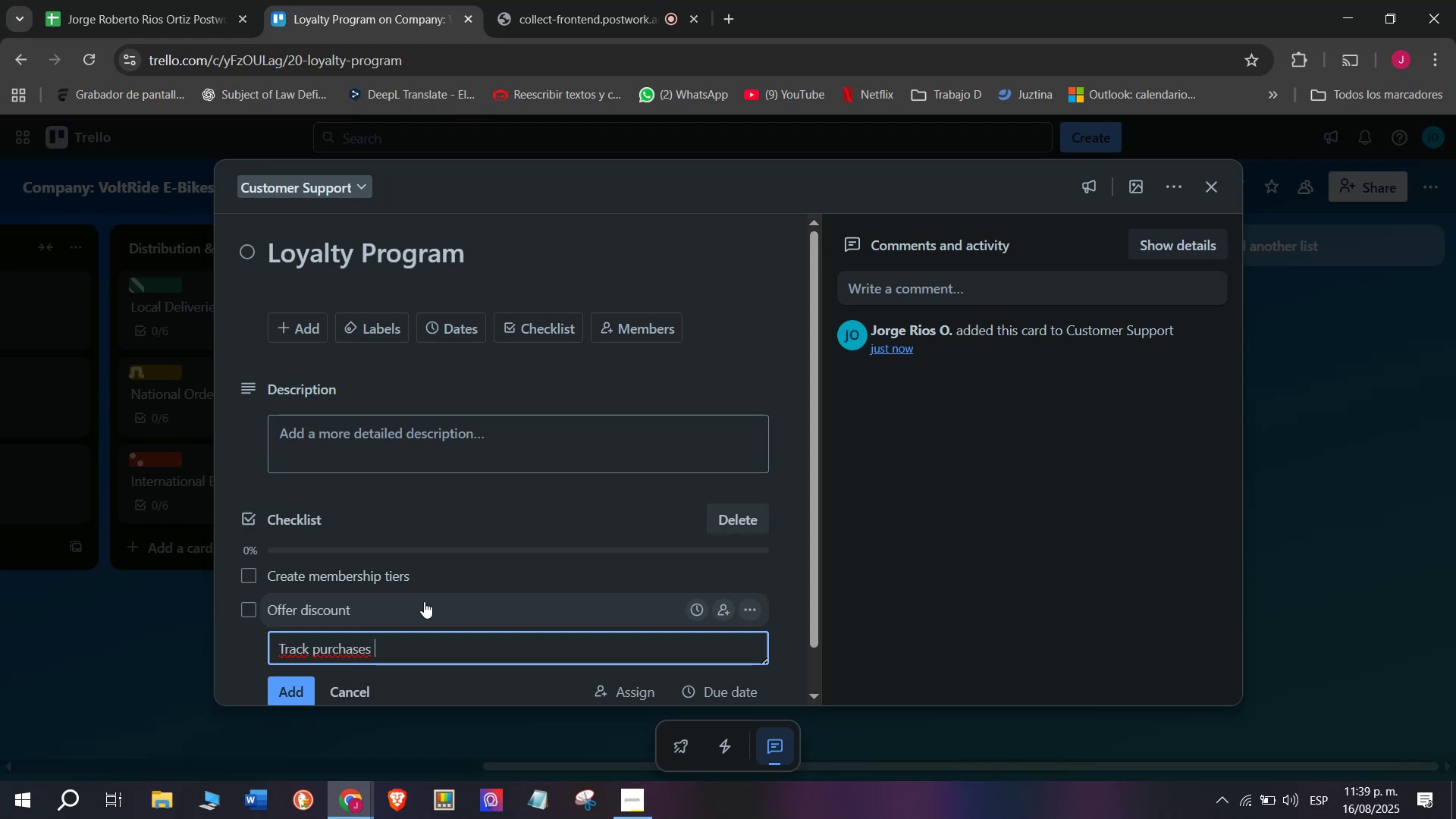 
key(Enter)
 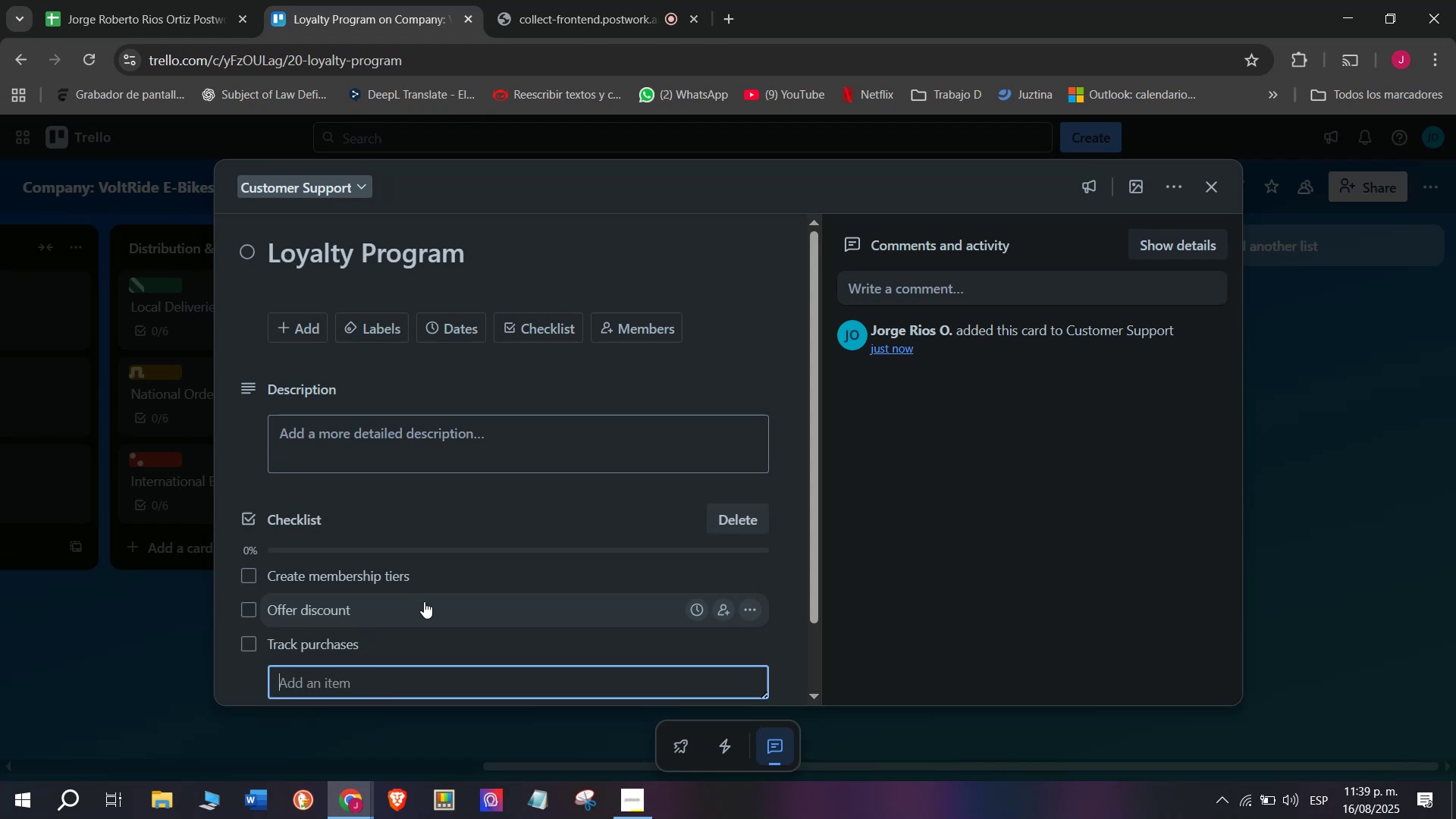 
type(Brthday proi)
key(Backspace)
type(motions)
 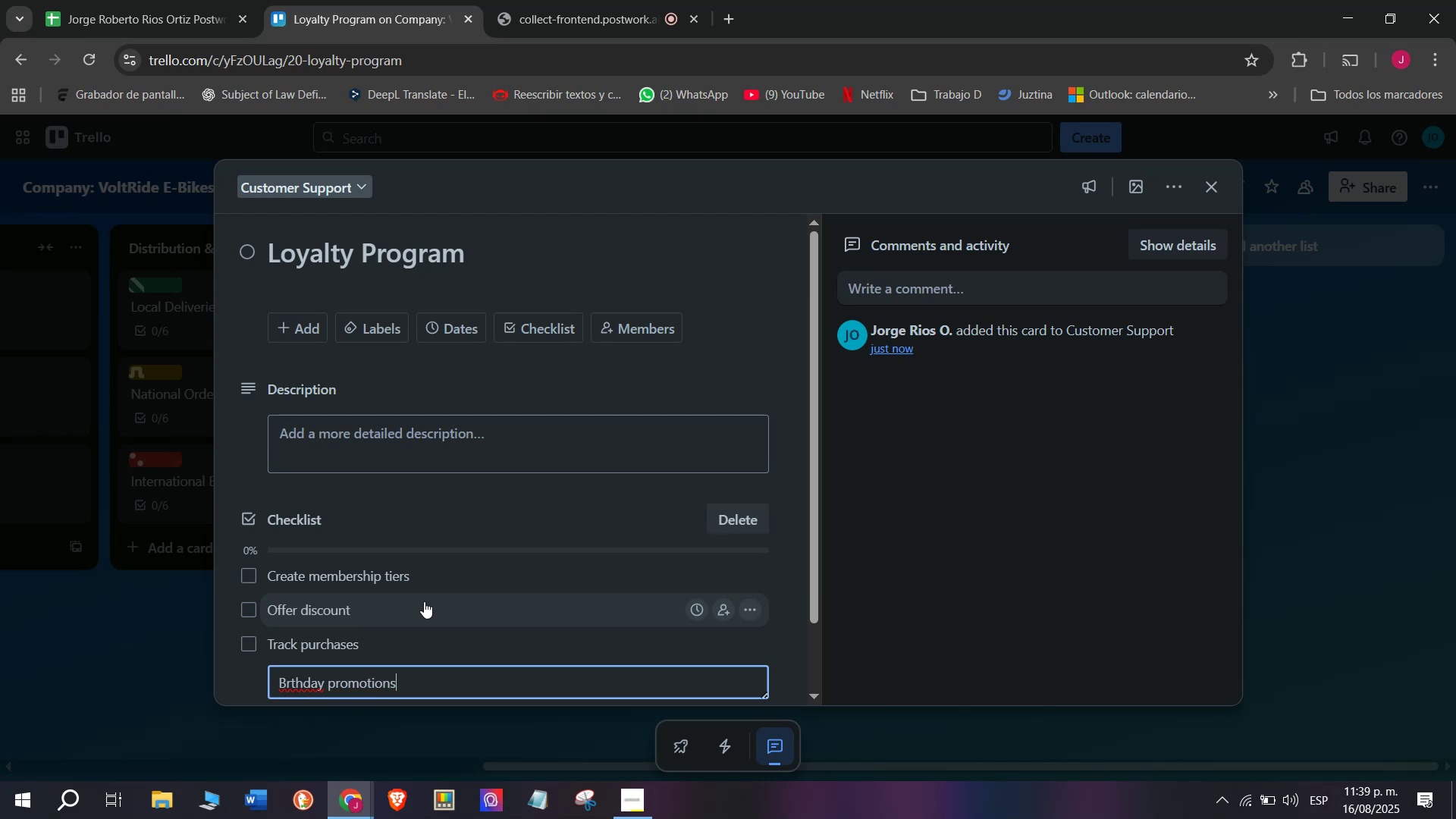 
key(Enter)
 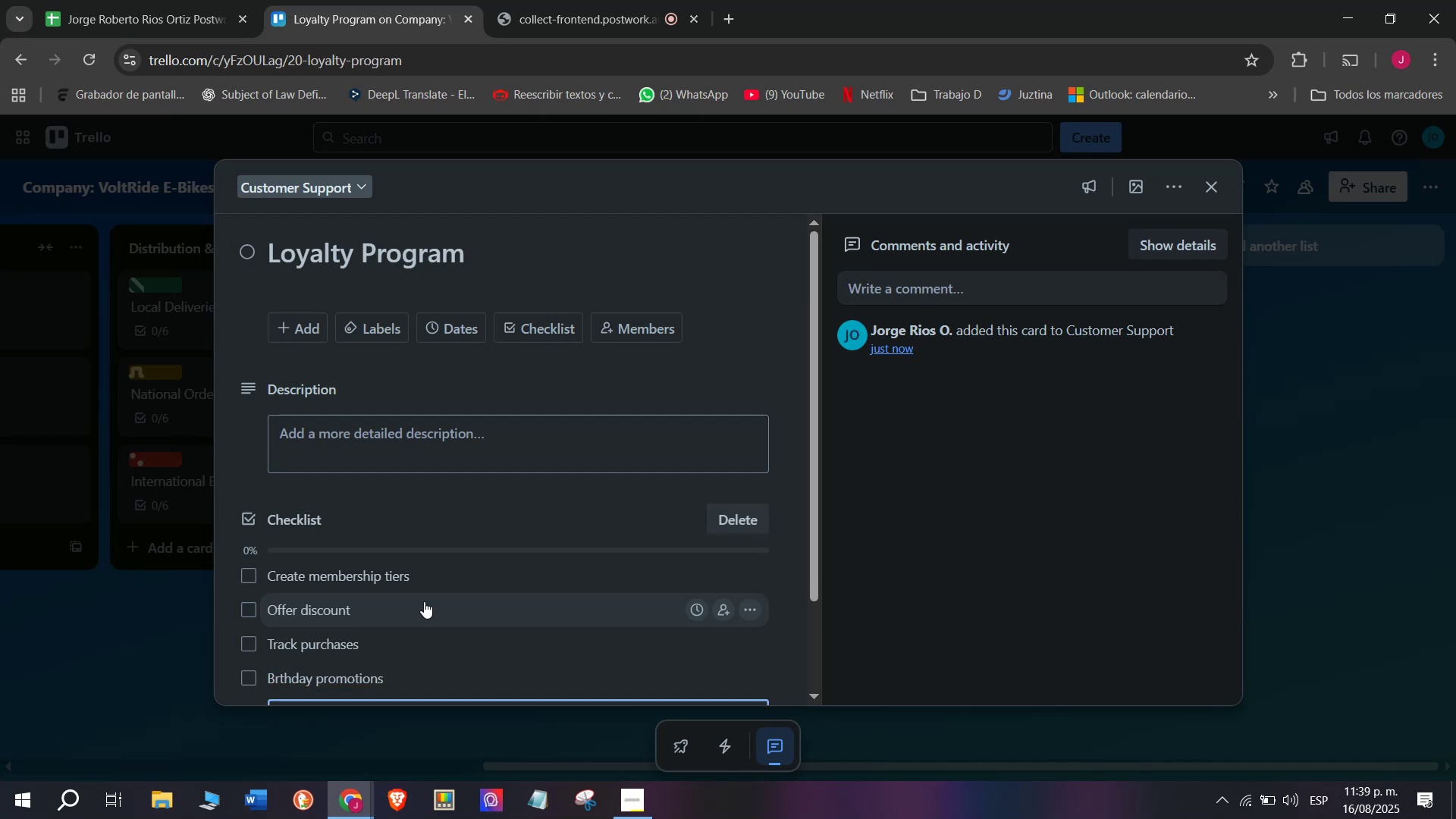 
scroll: coordinate [414, 571], scroll_direction: down, amount: 2.0
 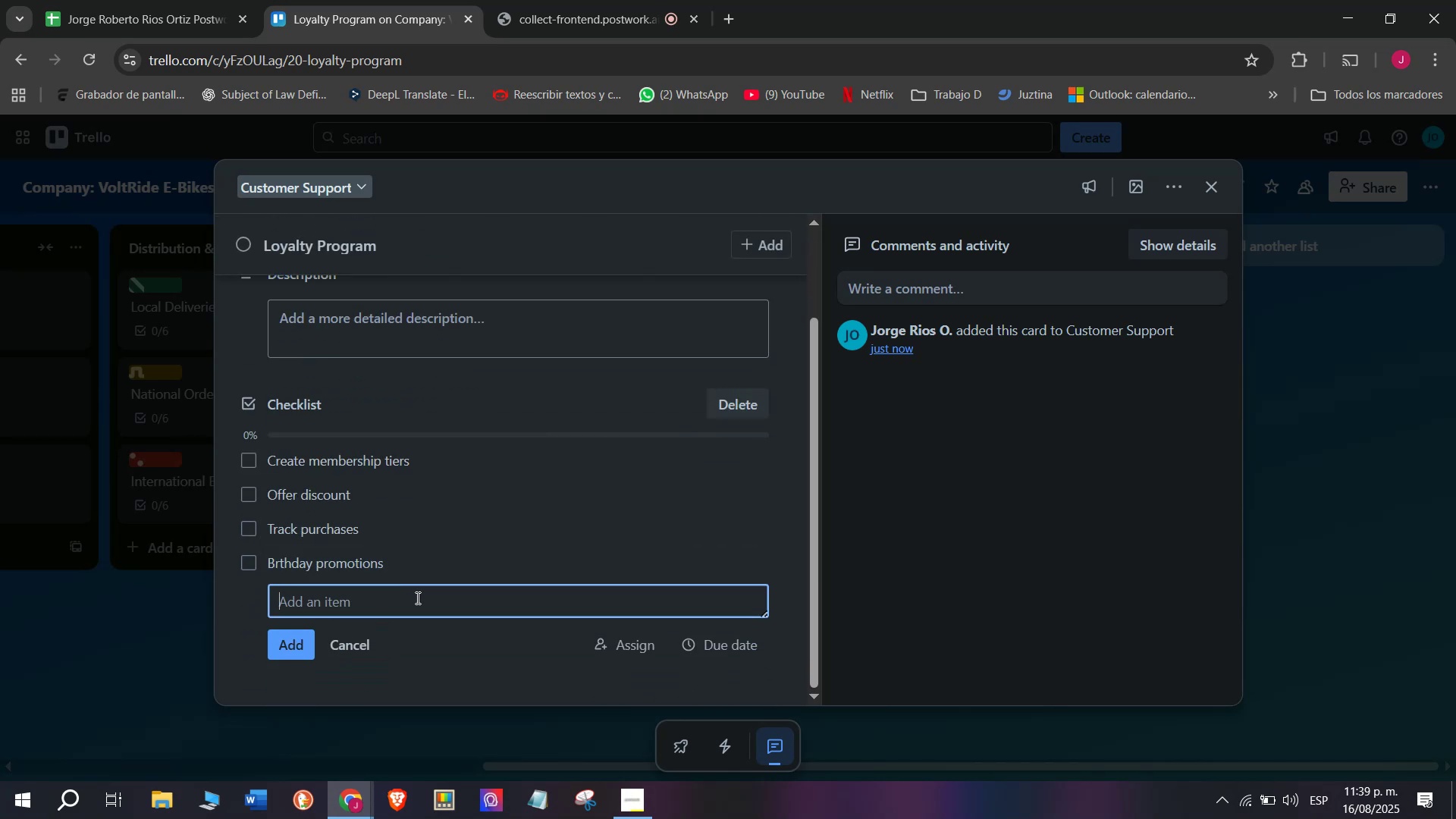 
left_click([416, 598])
 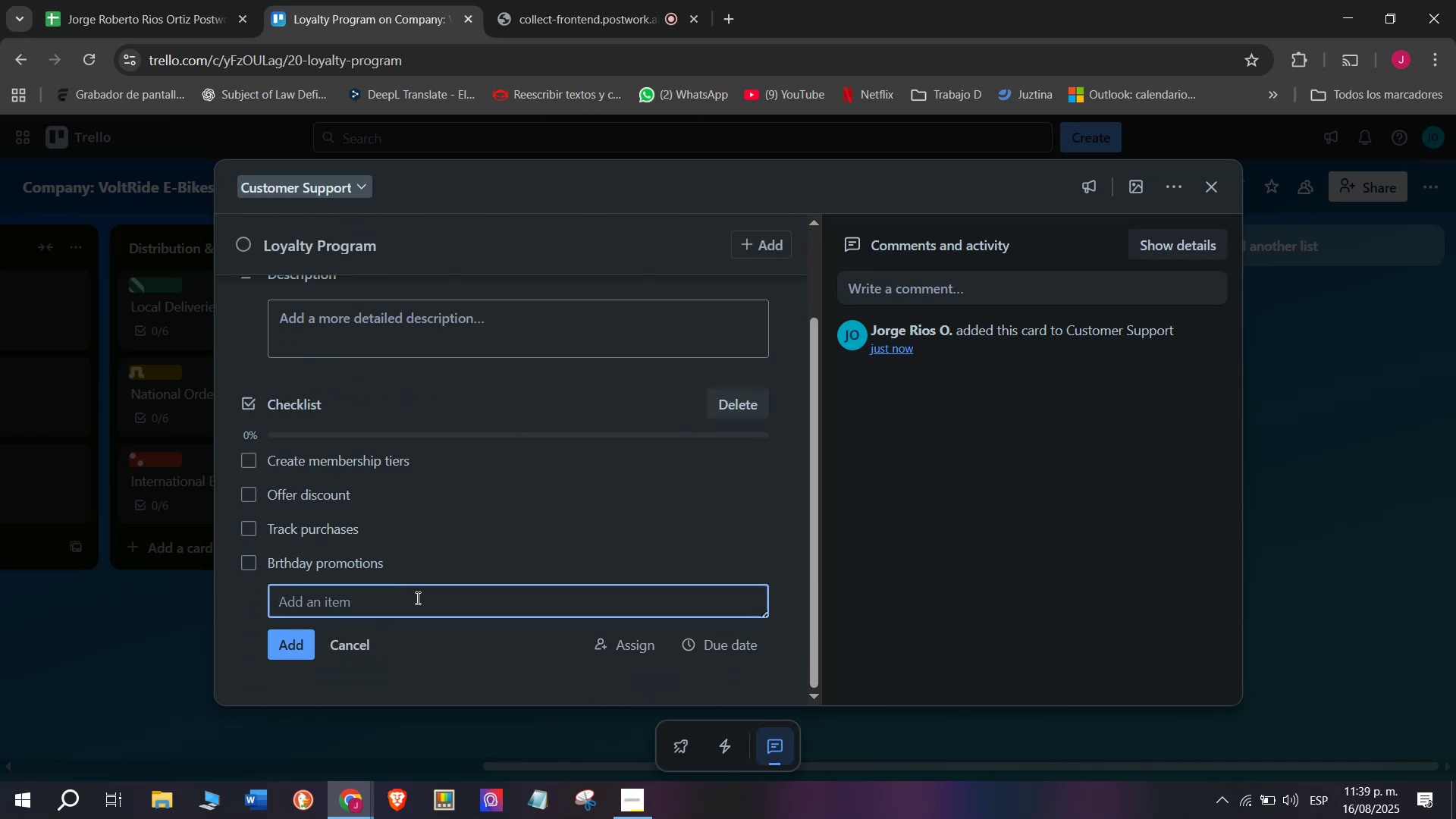 
type(r)
key(Backspace)
type(Free accessories)
 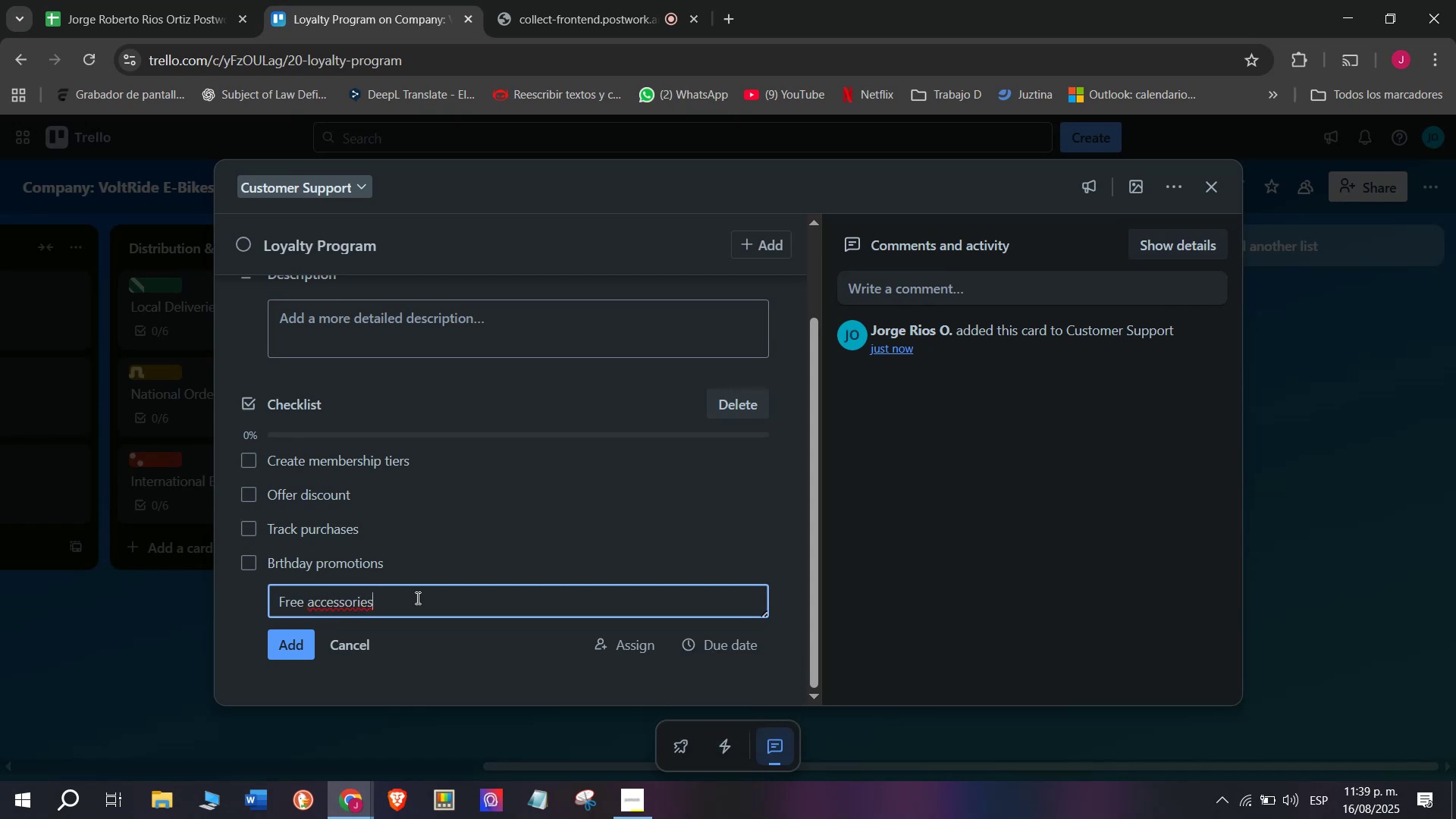 
key(Enter)
 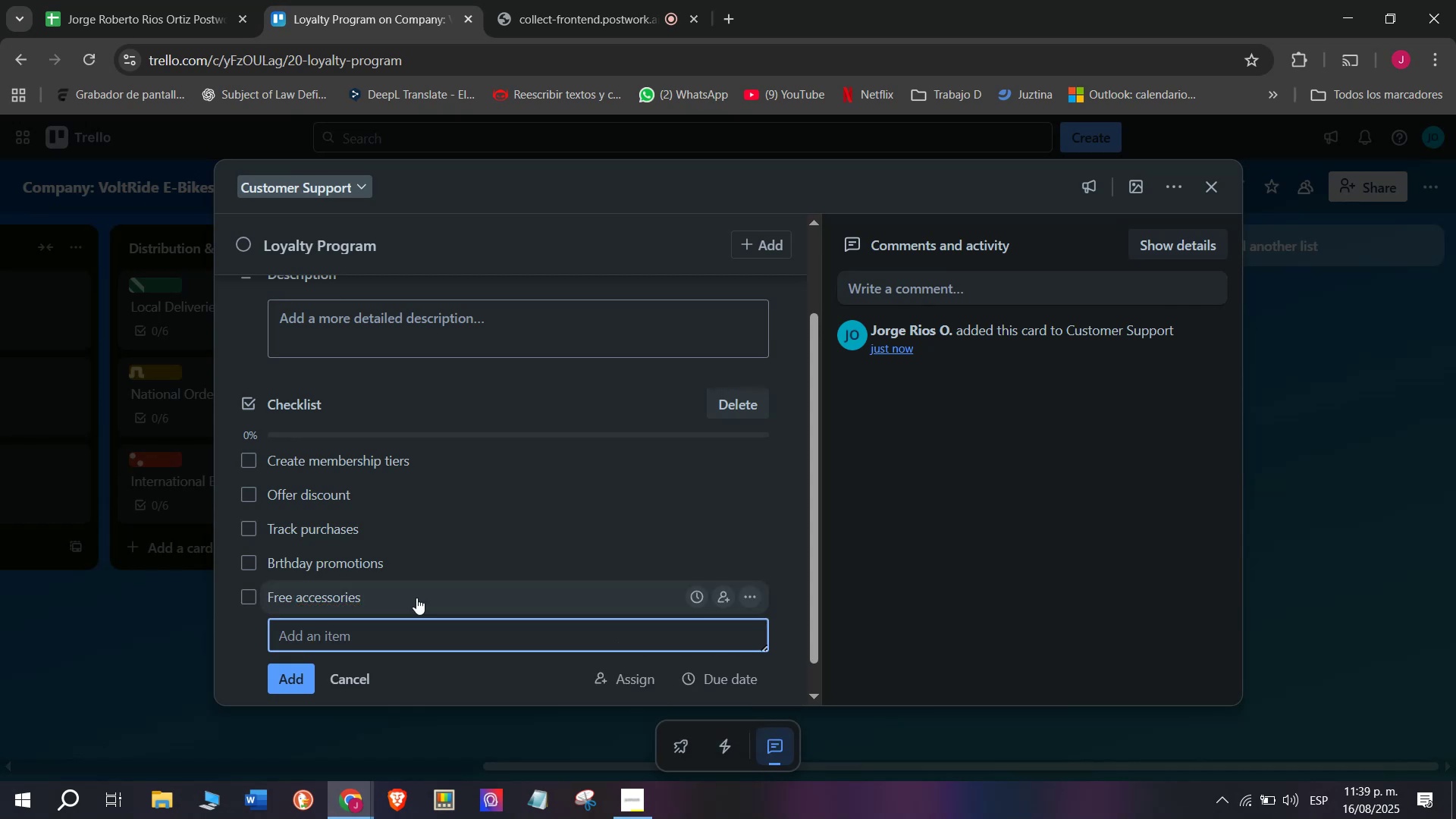 
type(Monty)
key(Backspace)
type(hly reports)
 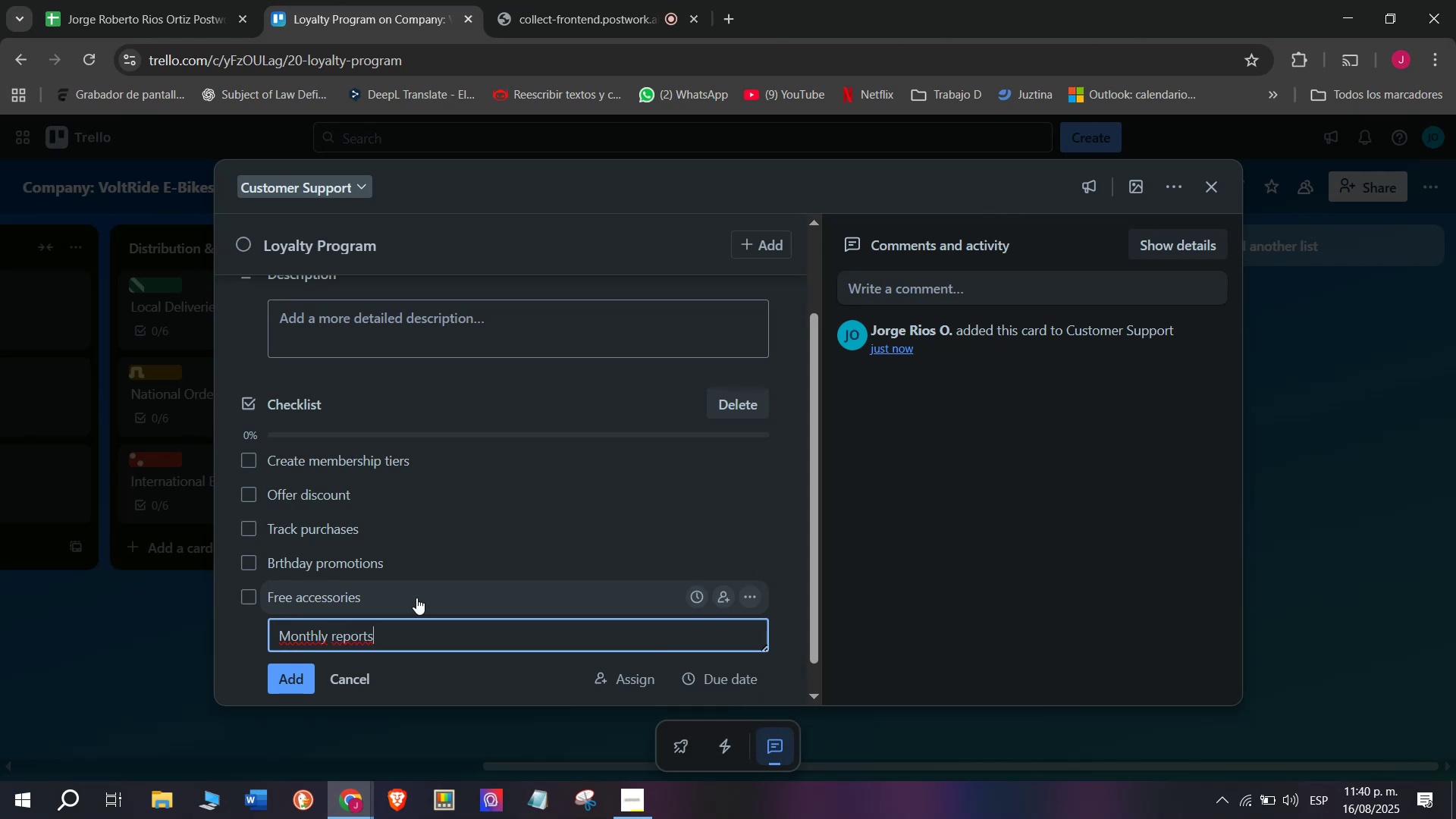 
key(Enter)
 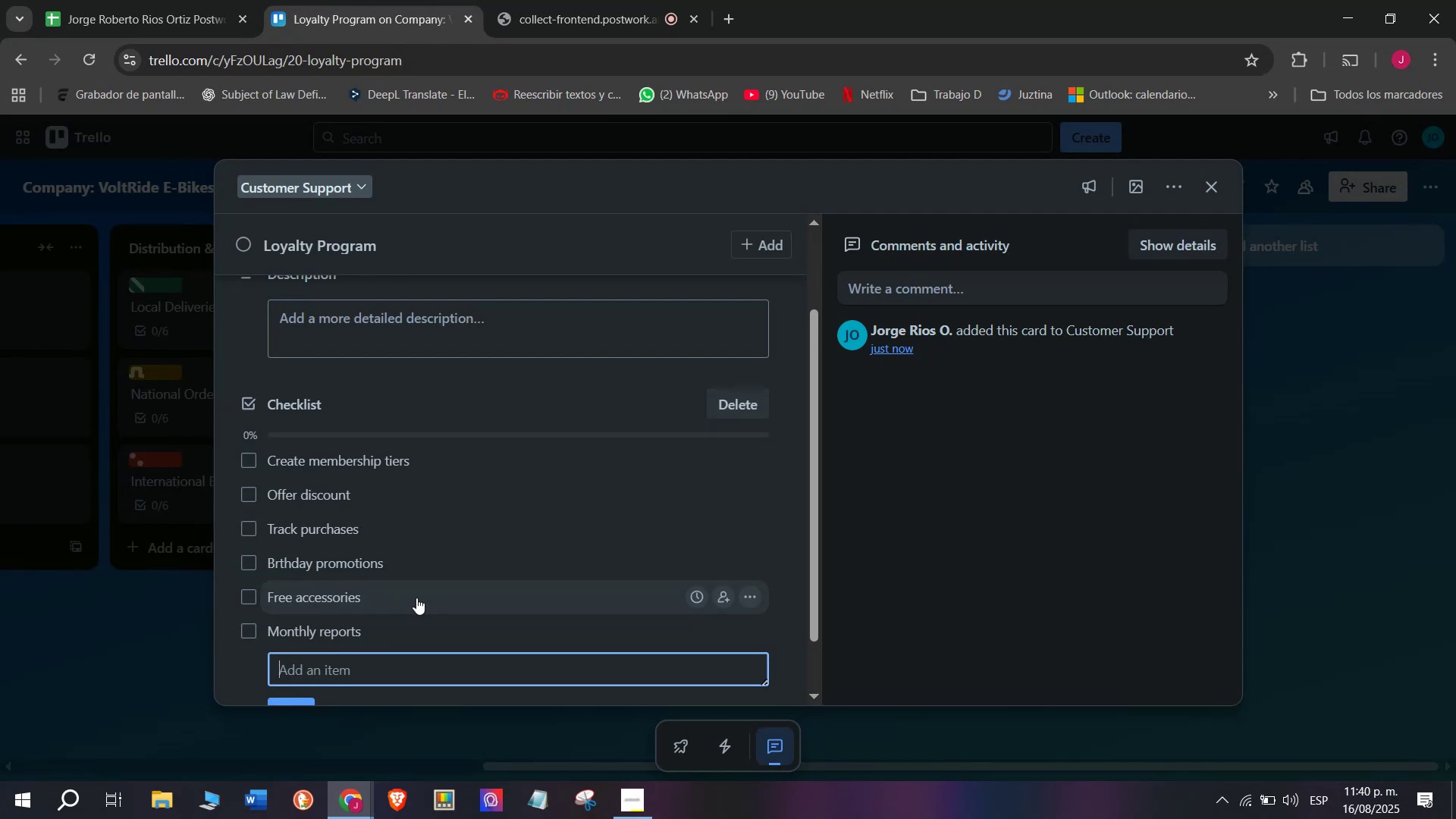 
wait(9.5)
 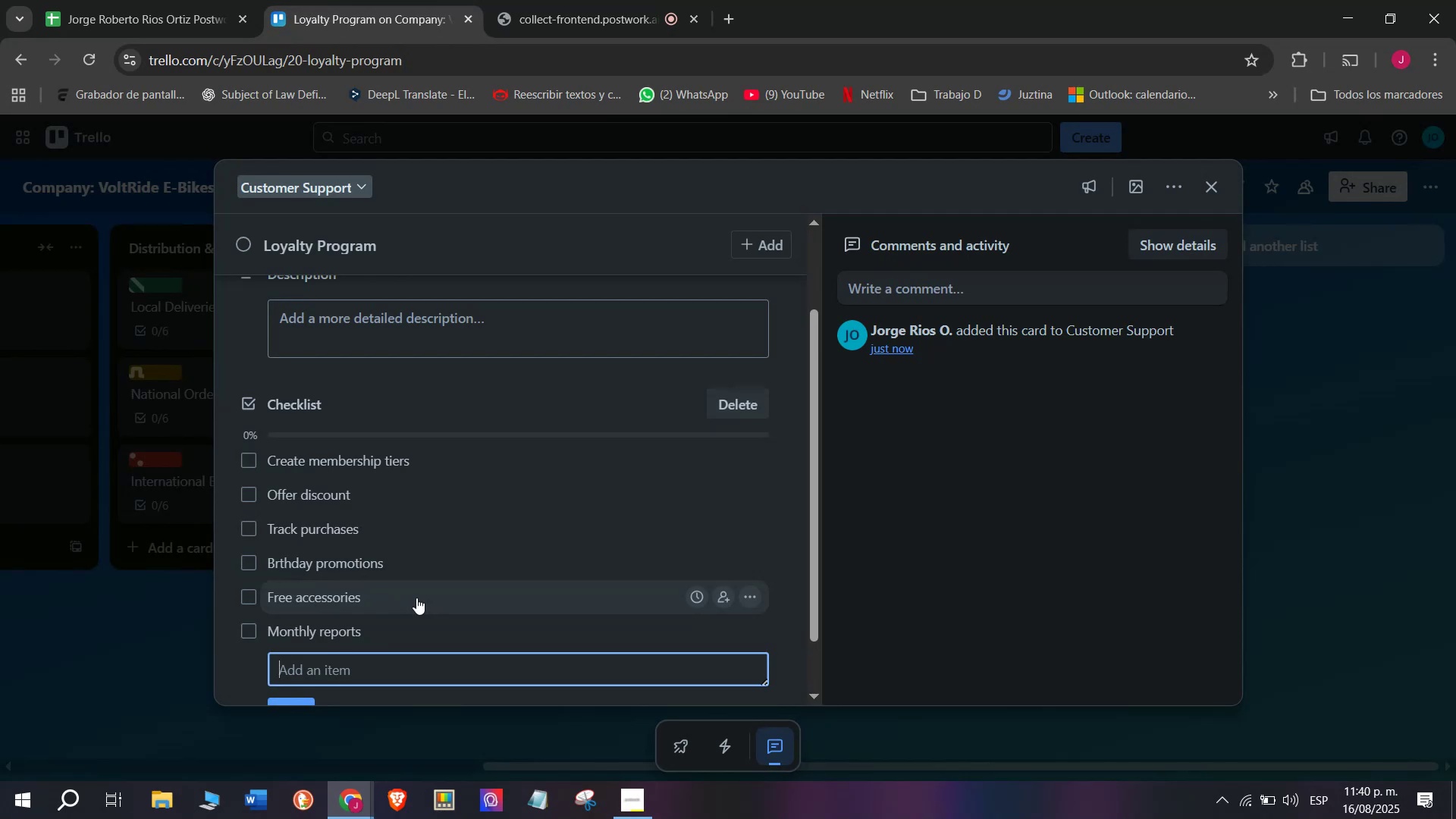 
scroll: coordinate [416, 598], scroll_direction: up, amount: 5.0
 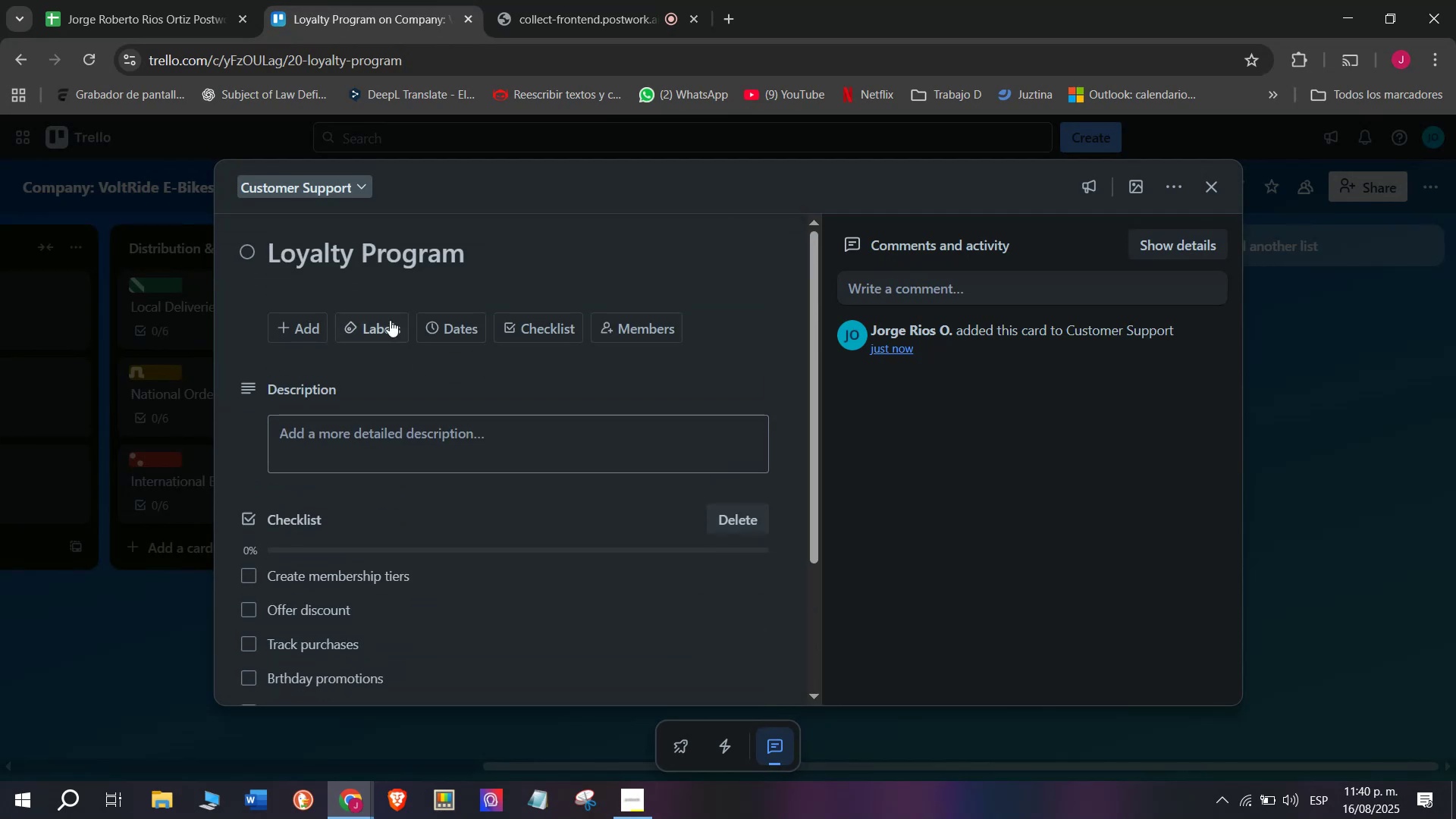 
left_click([388, 325])
 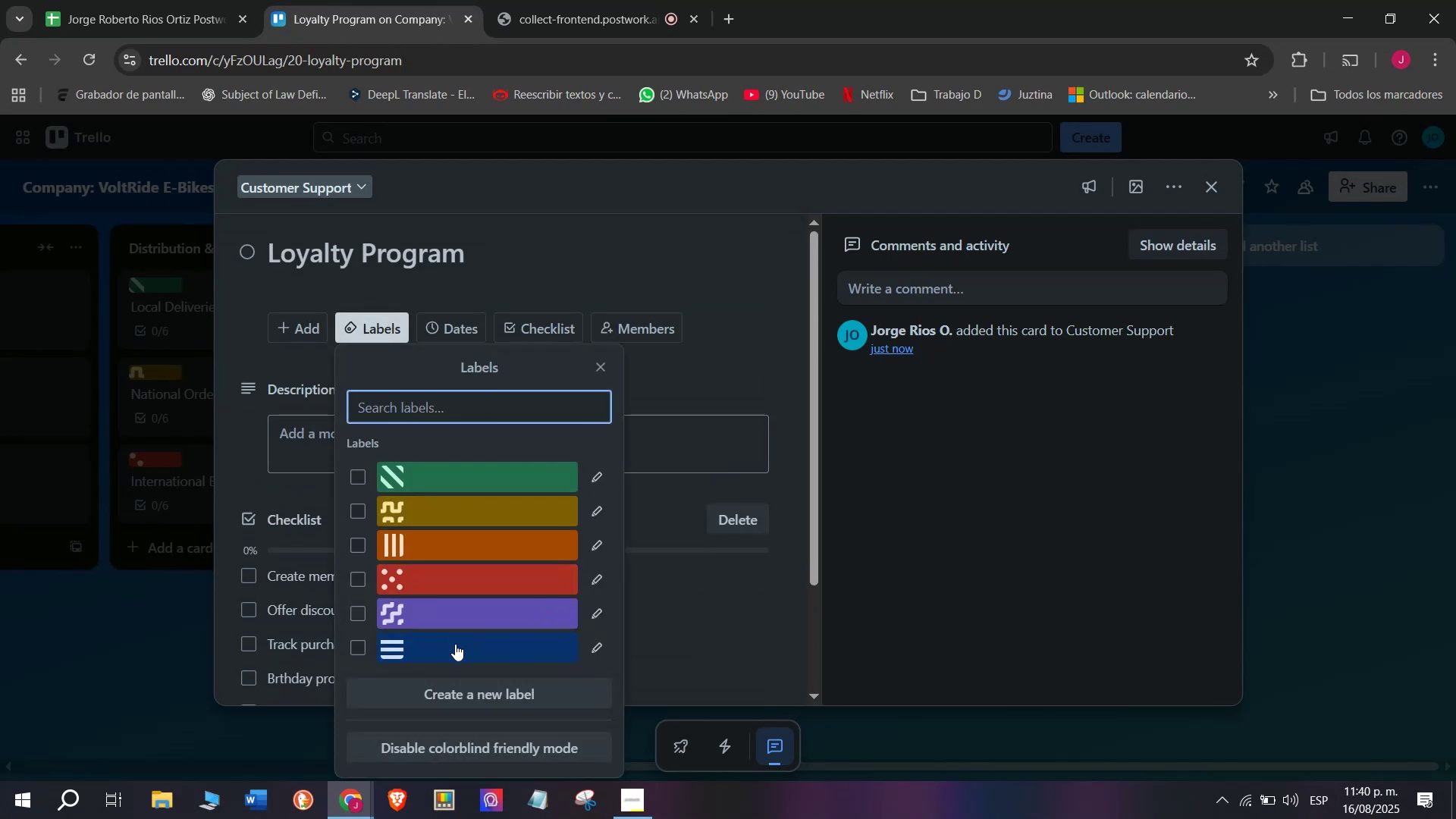 
left_click([455, 646])
 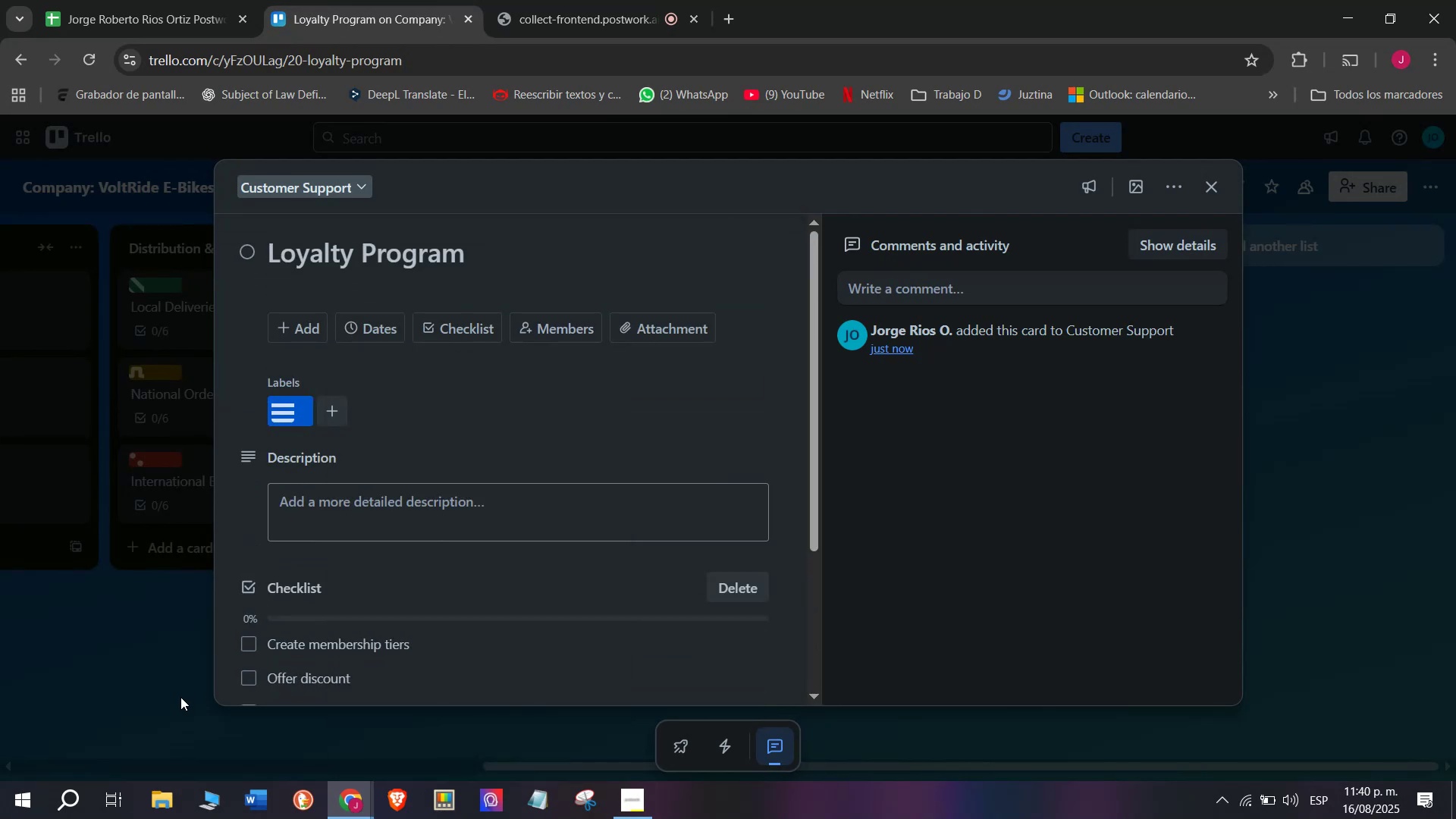 
double_click([180, 697])
 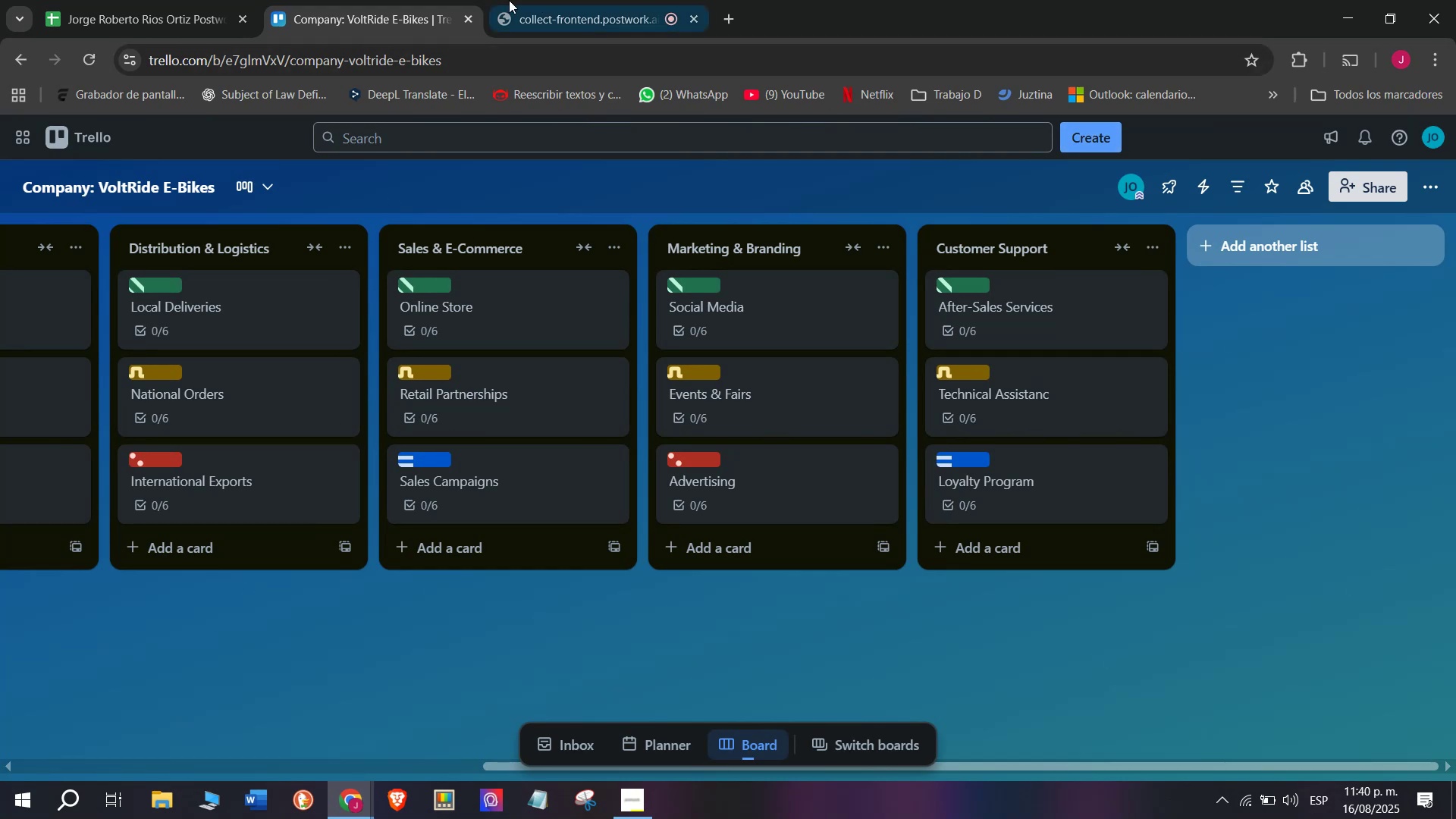 
wait(5.49)
 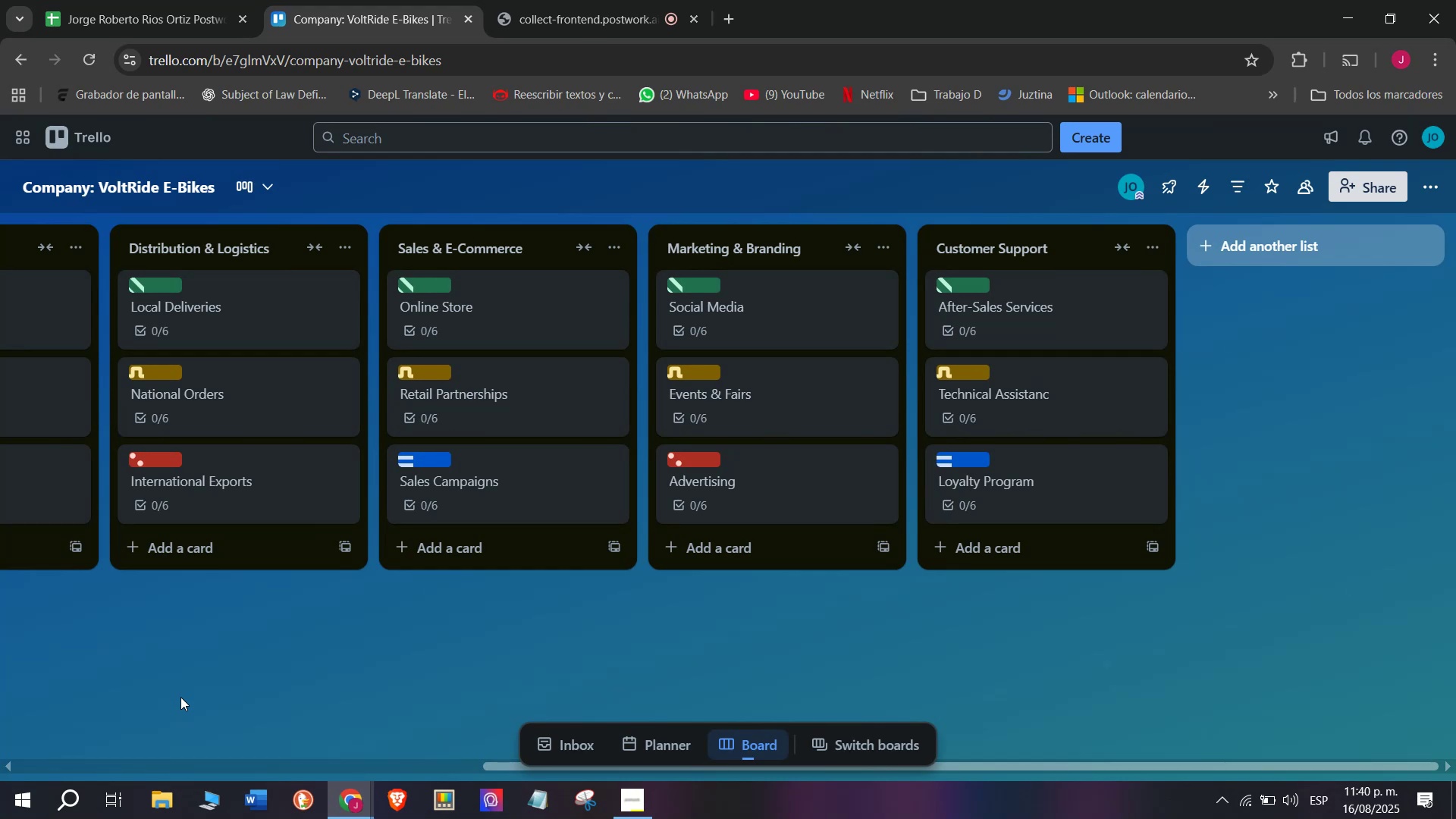 
left_click([453, 0])
 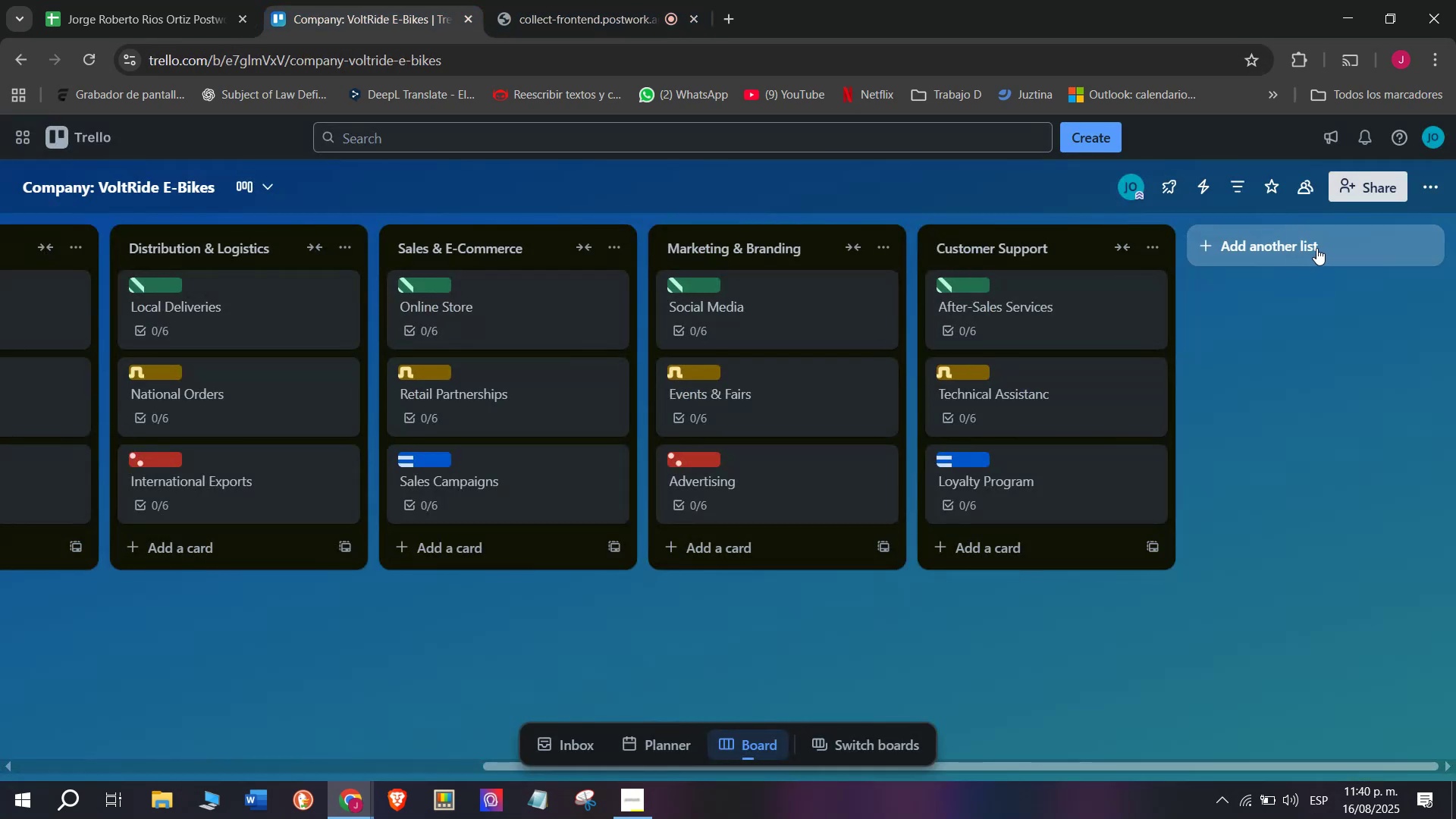 
left_click([1299, 244])
 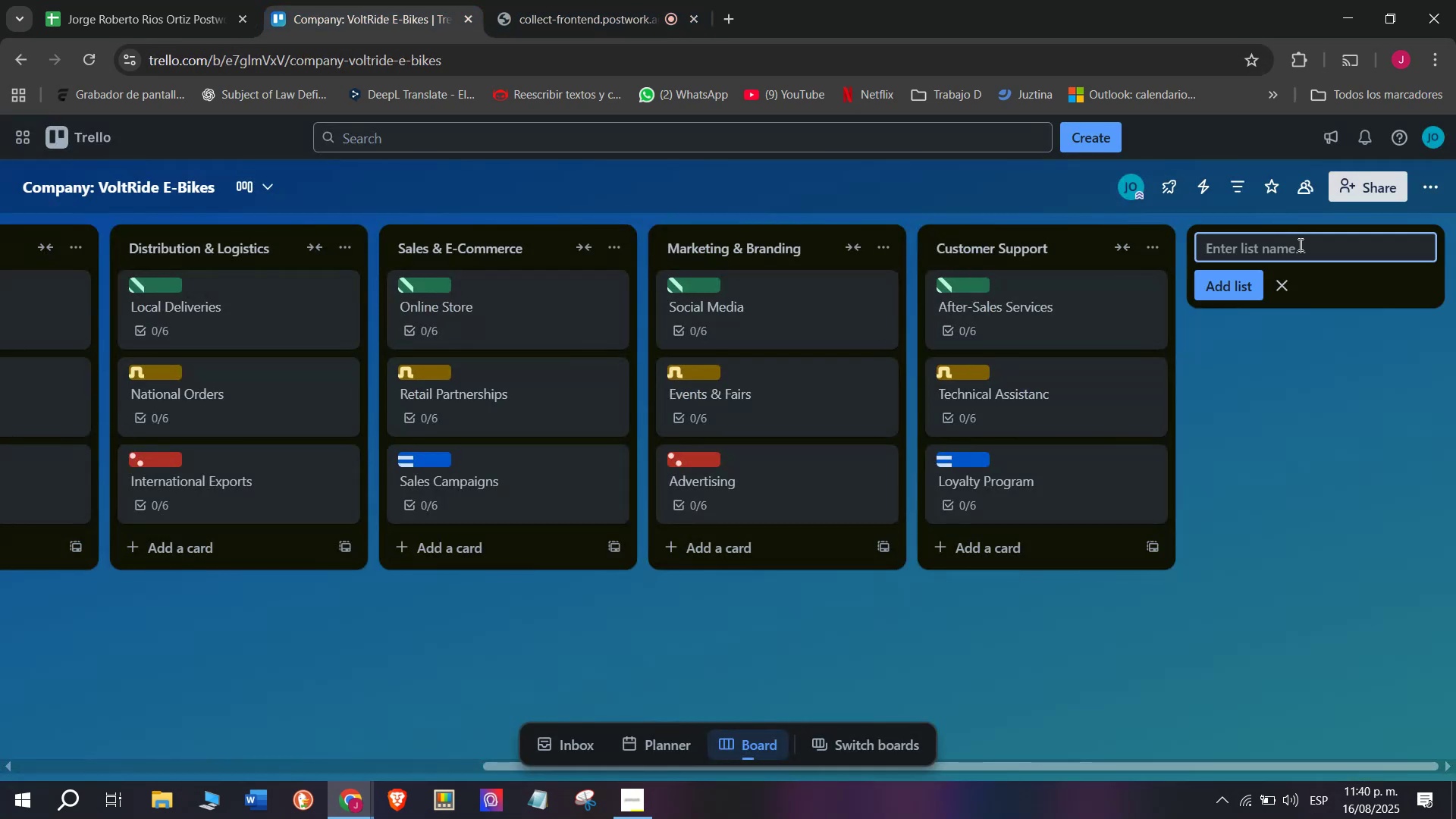 
left_click([1299, 244])
 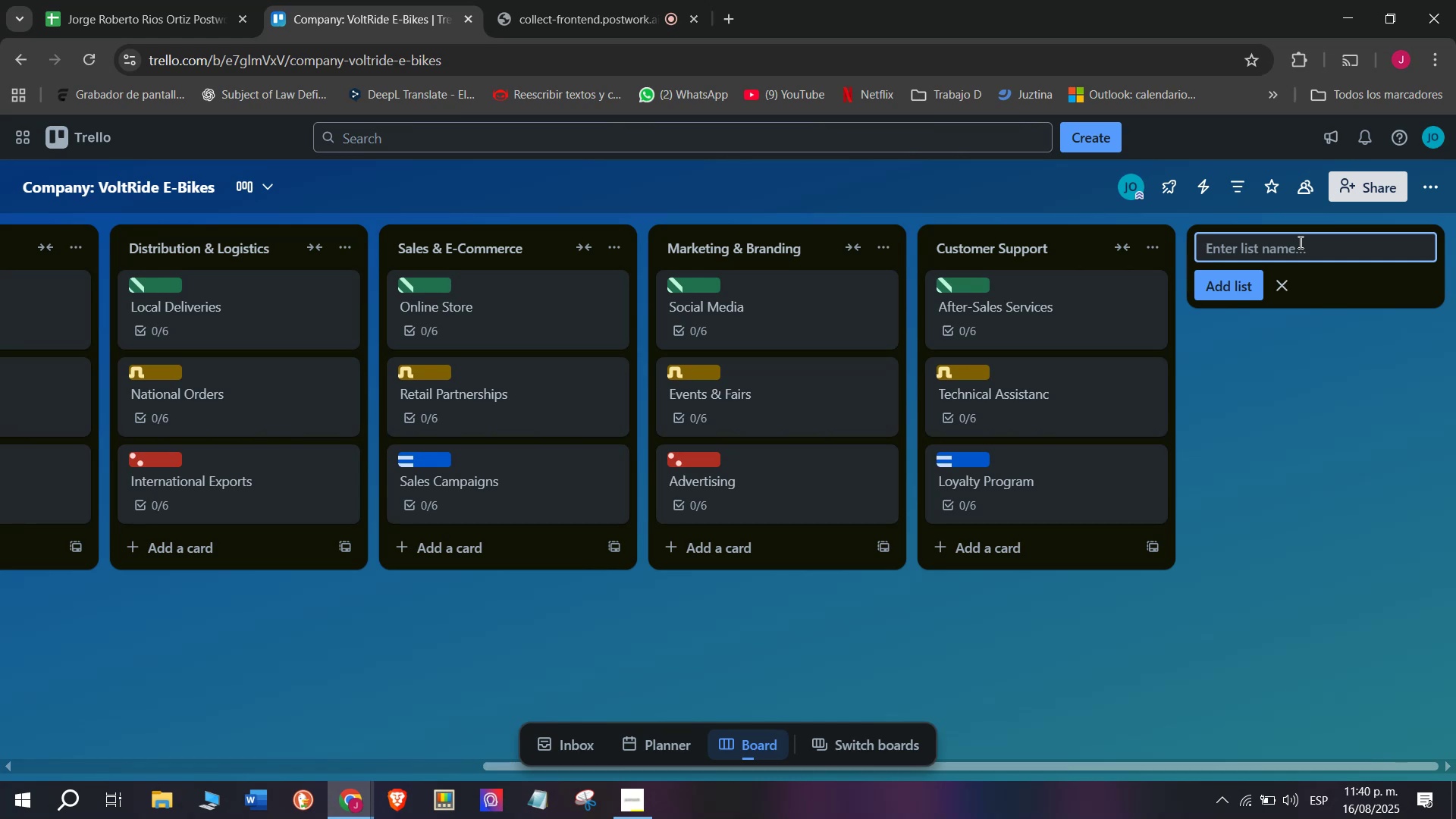 
wait(8.47)
 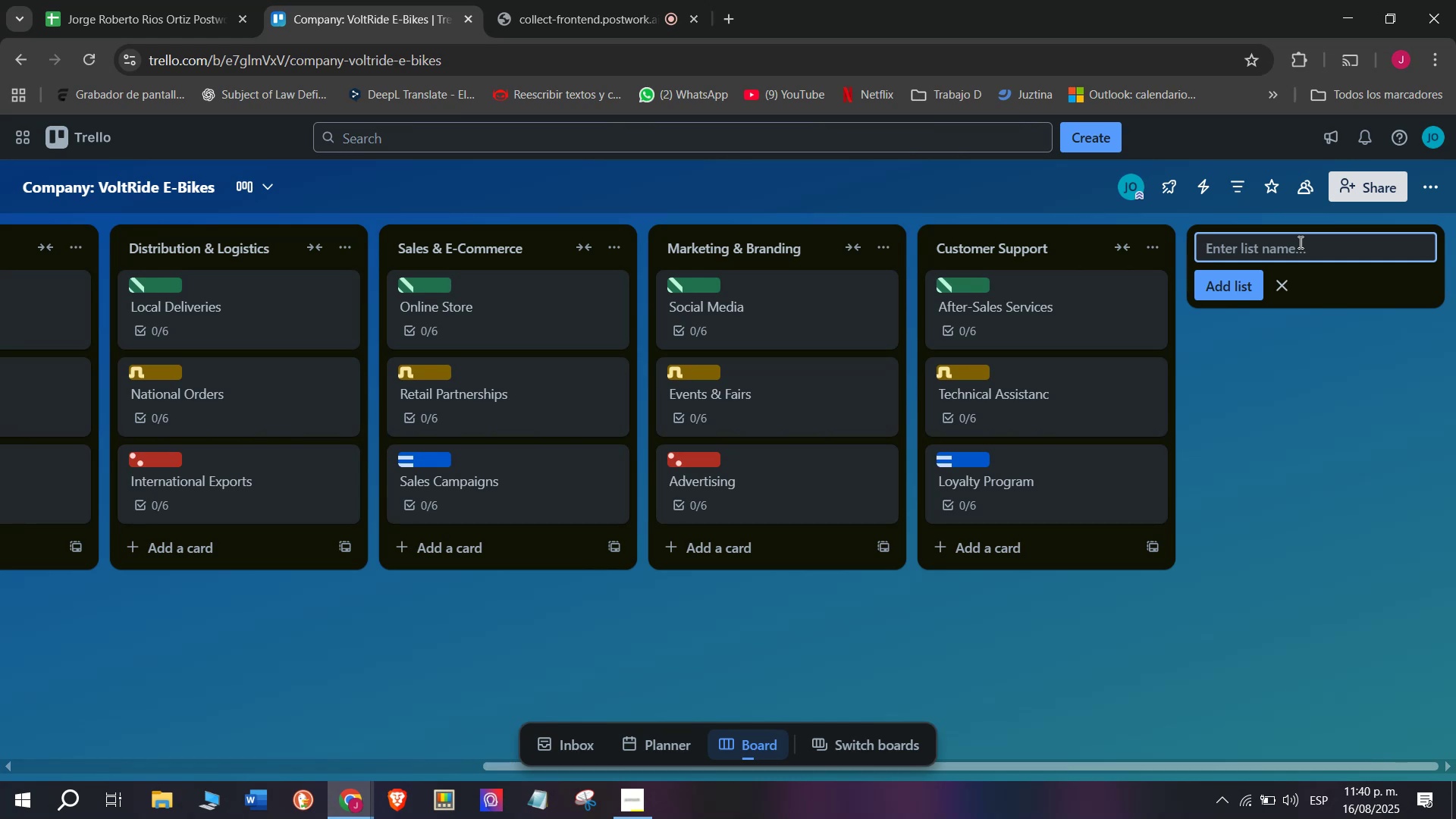 
type(QU)
key(Backspace)
type(us)
 